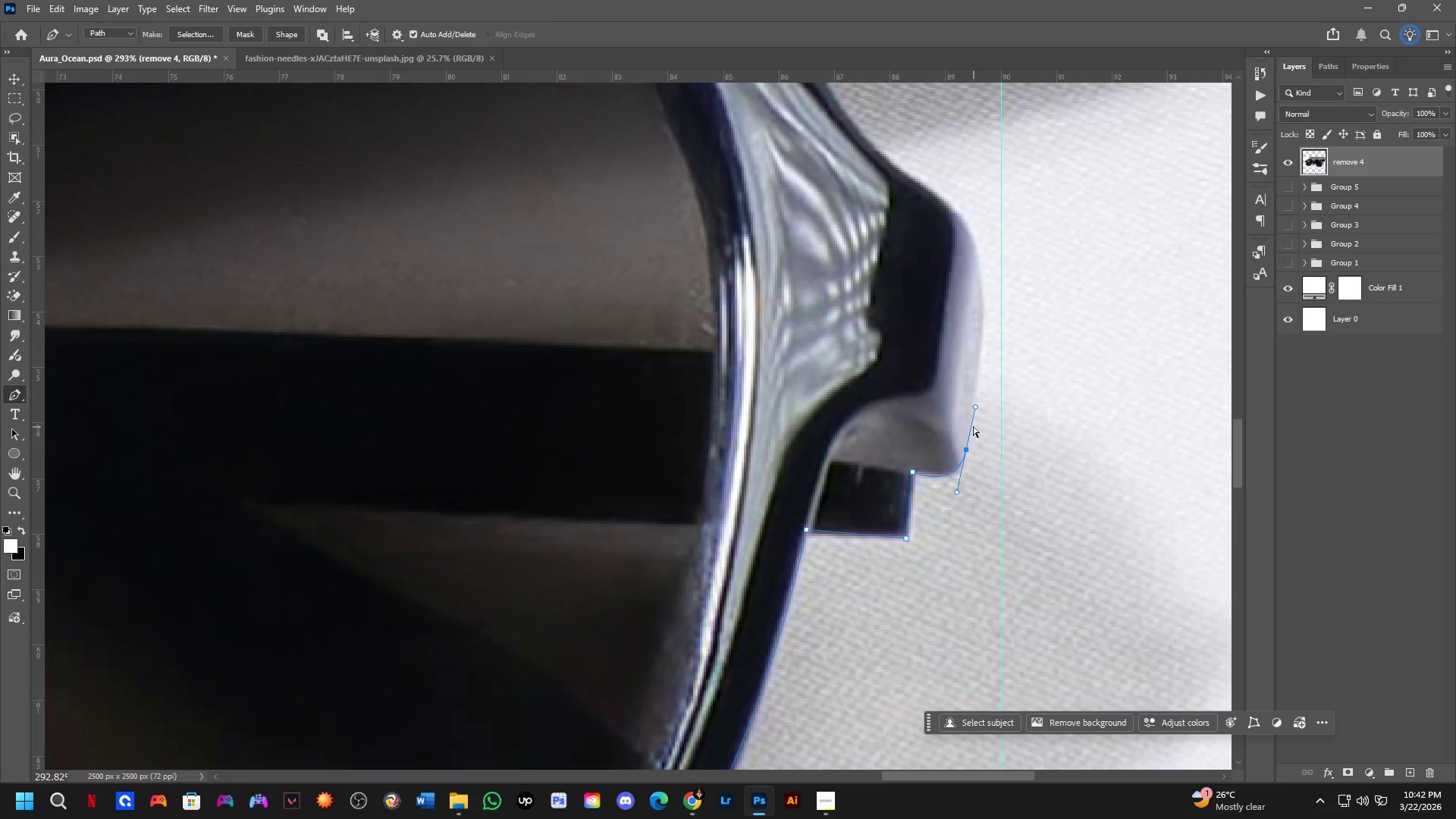 
key(Control+Z)
 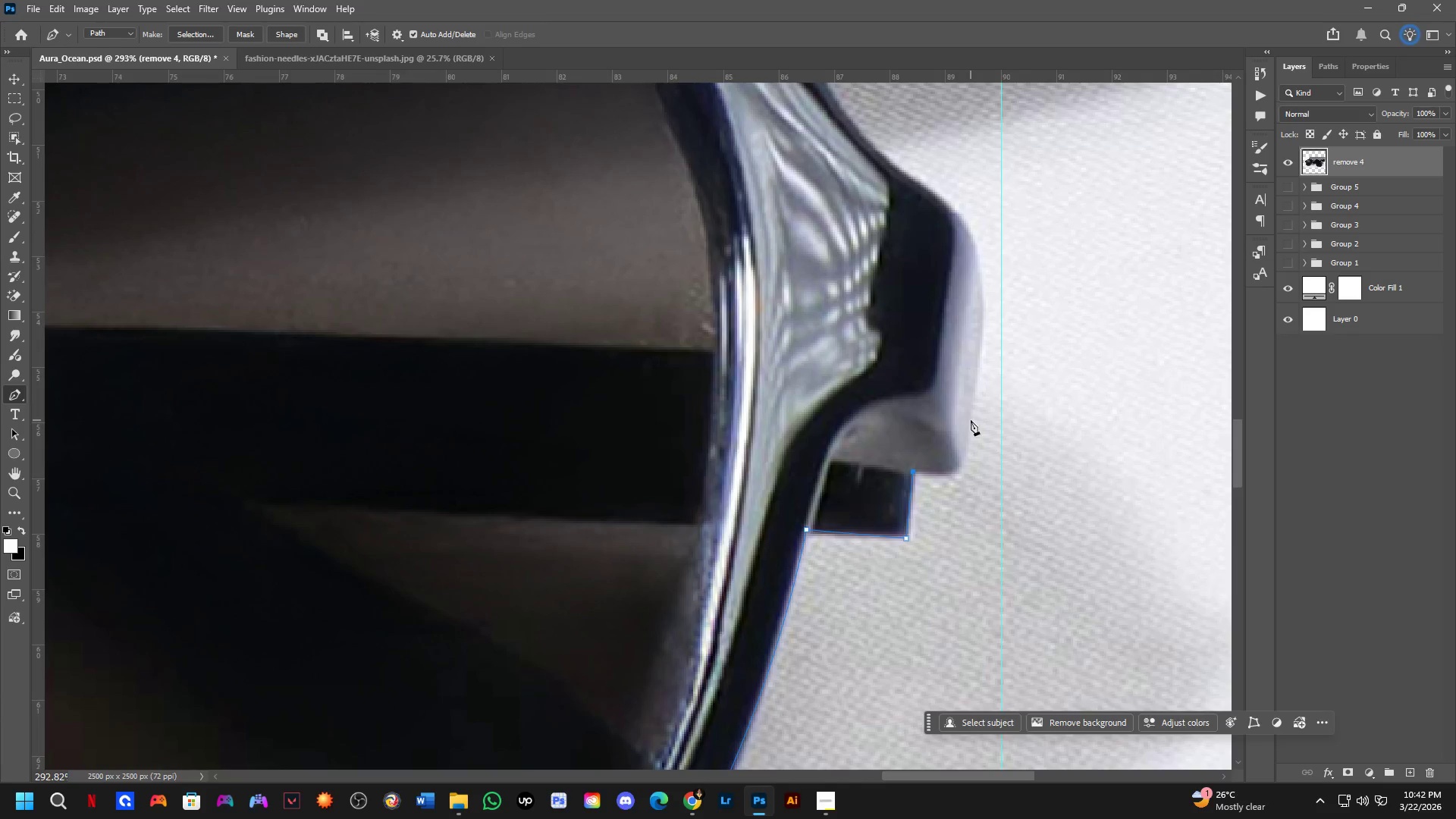 
left_click_drag(start_coordinate=[971, 419], to_coordinate=[975, 341])
 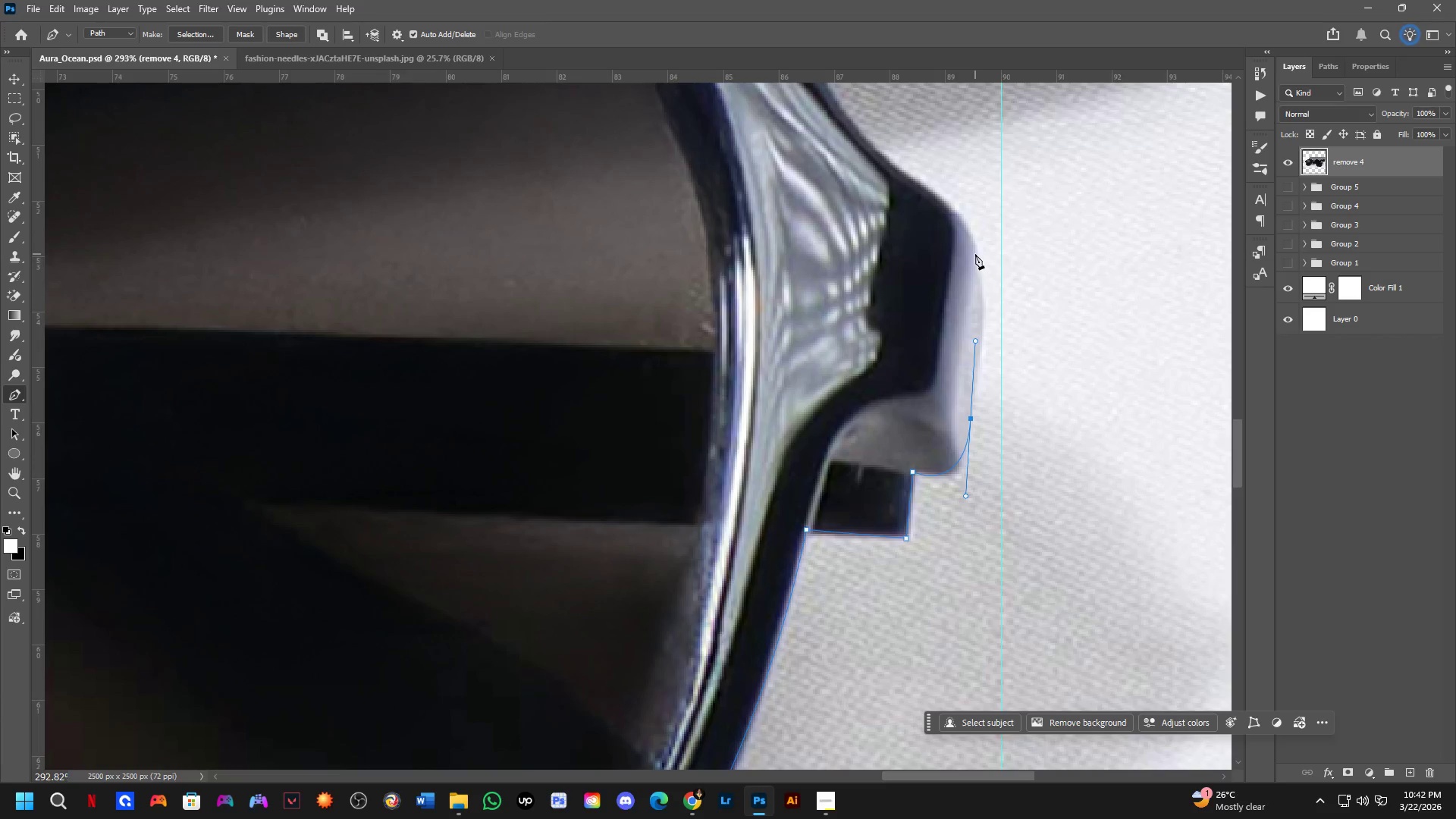 
left_click([975, 254])
 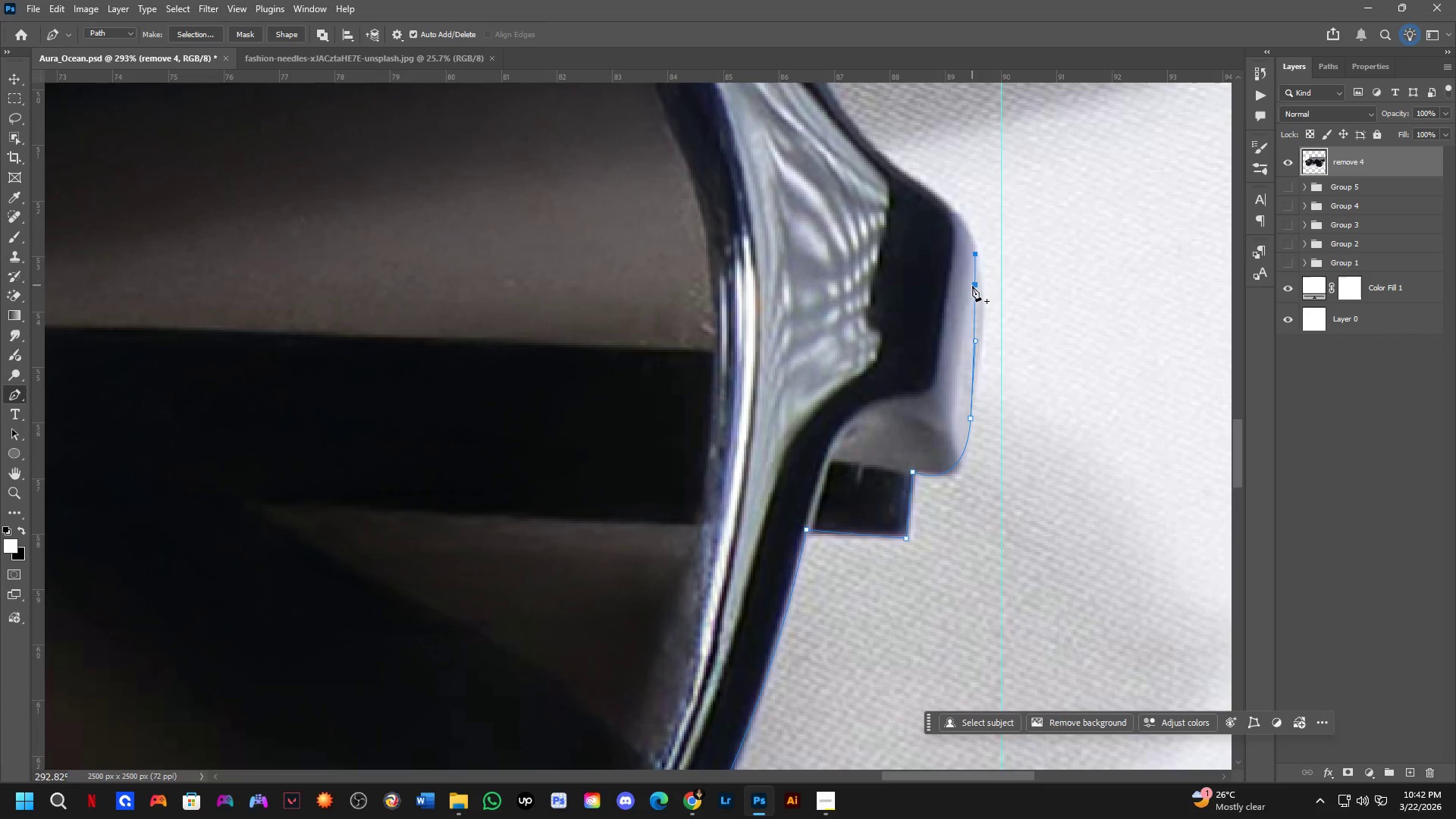 
key(Control+ControlLeft)
 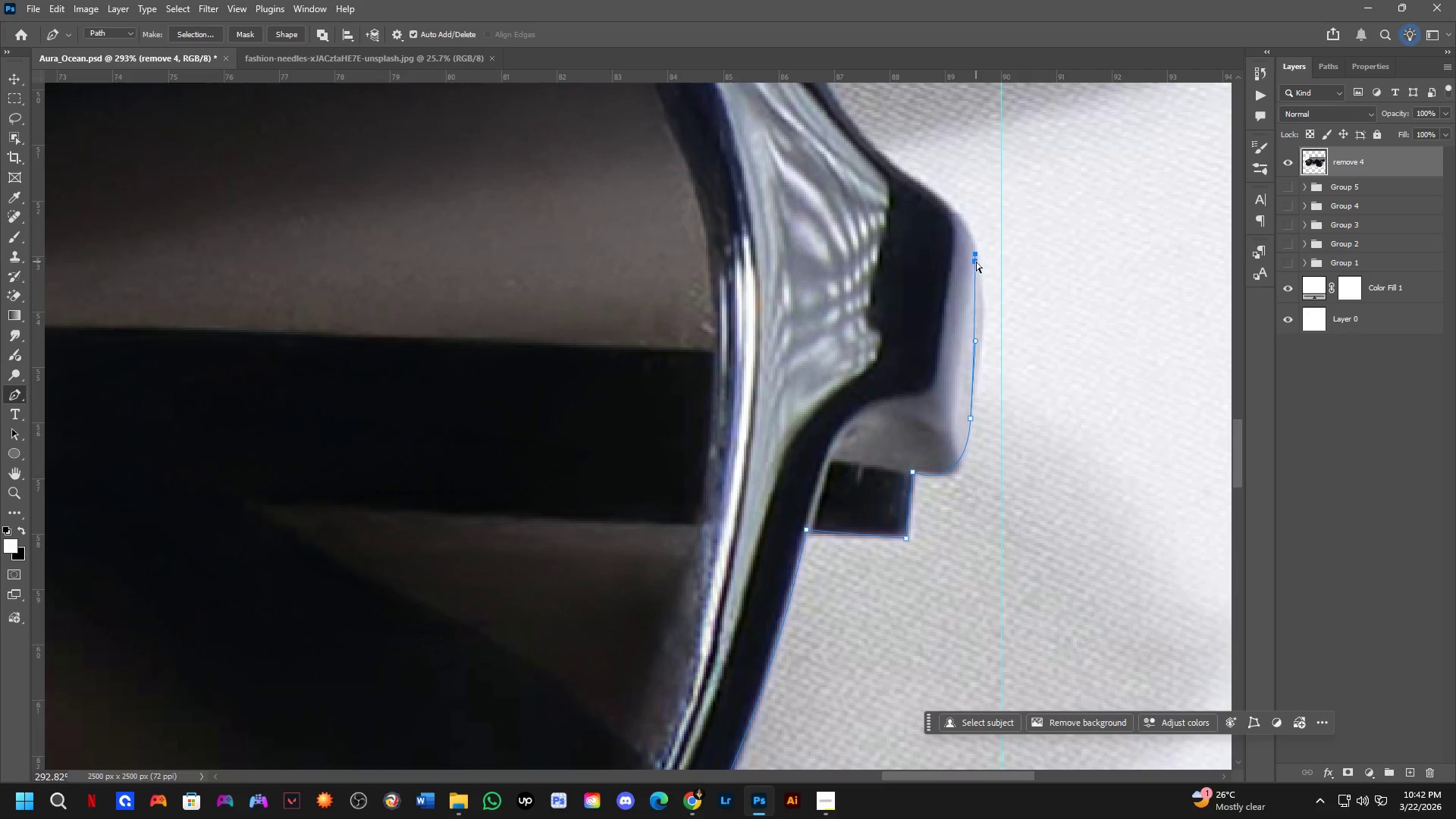 
key(Control+Z)
 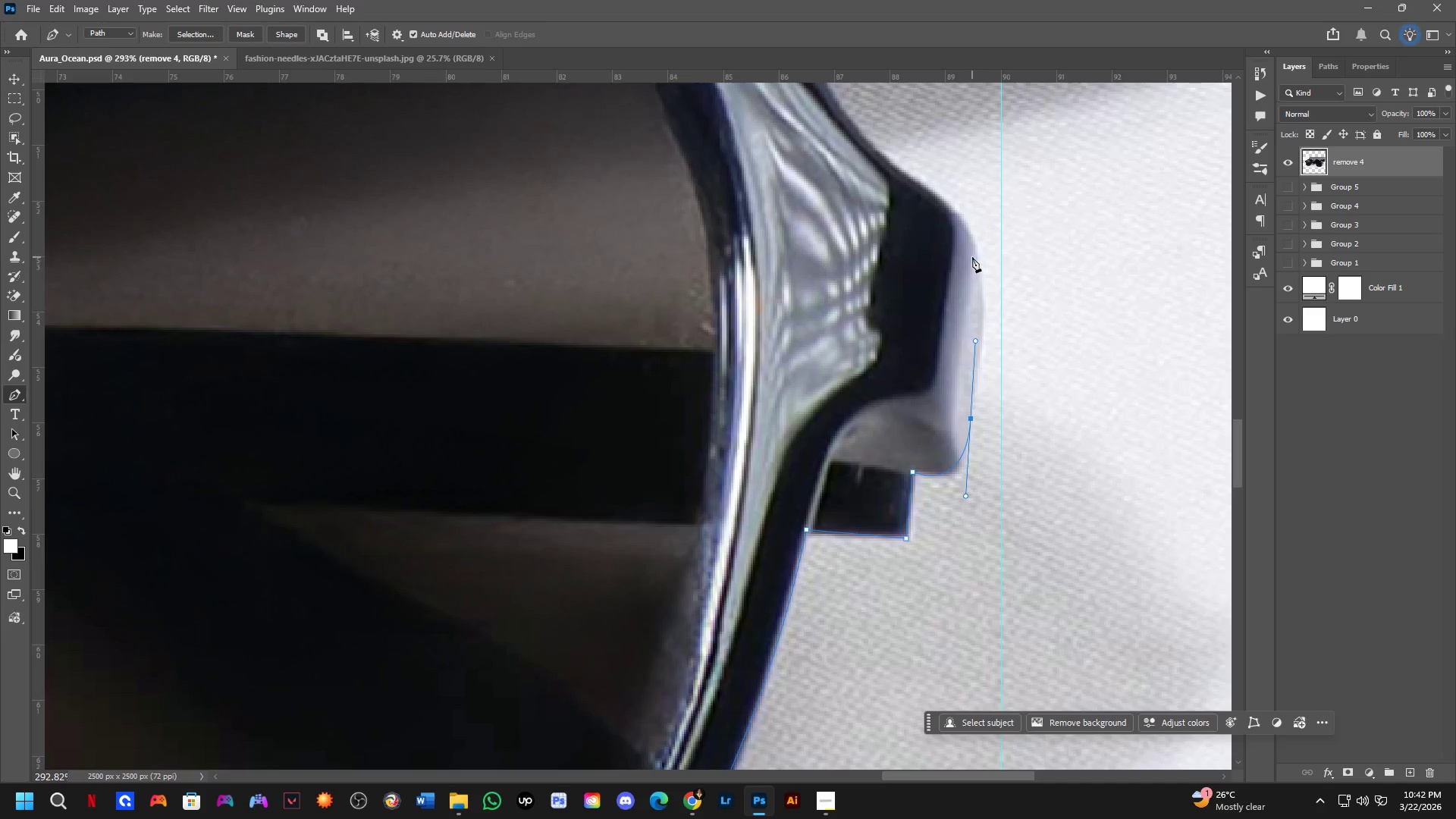 
left_click_drag(start_coordinate=[972, 256], to_coordinate=[955, 210])
 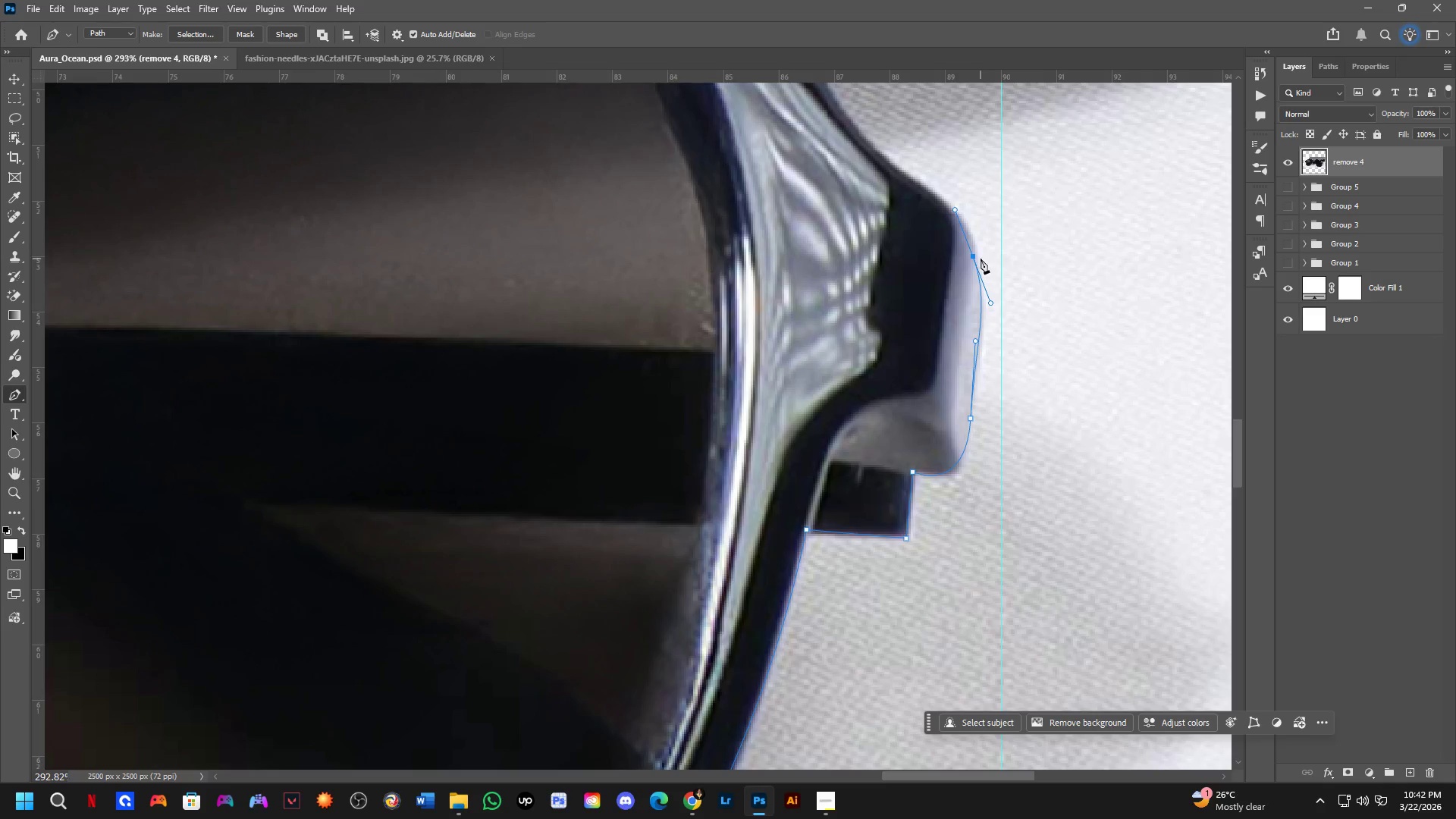 
hold_key(key=AltLeft, duration=0.41)
left_click([971, 253])
 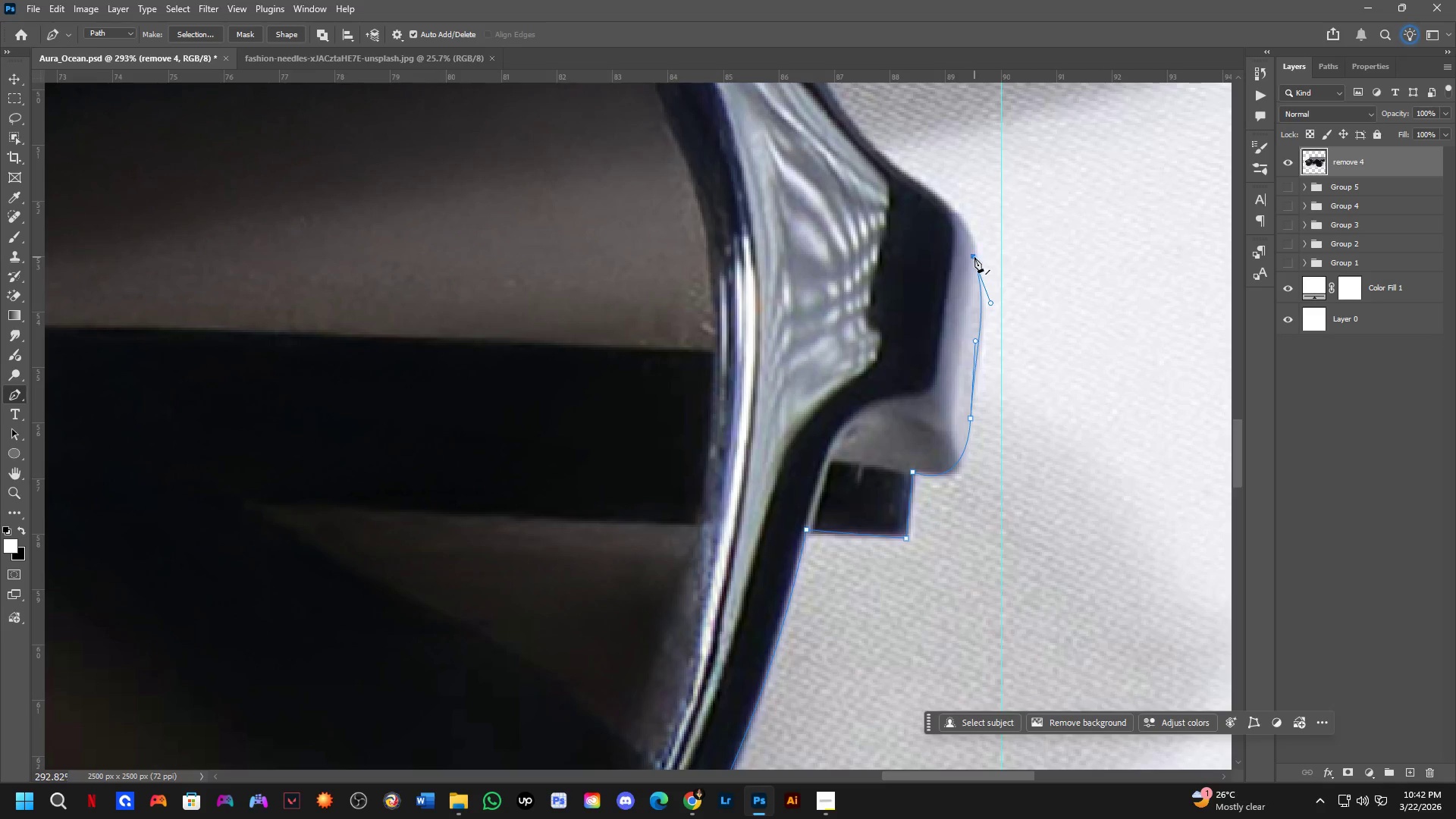 
hold_key(key=ControlLeft, duration=0.66)
left_click_drag(start_coordinate=[974, 257], to_coordinate=[974, 250])
 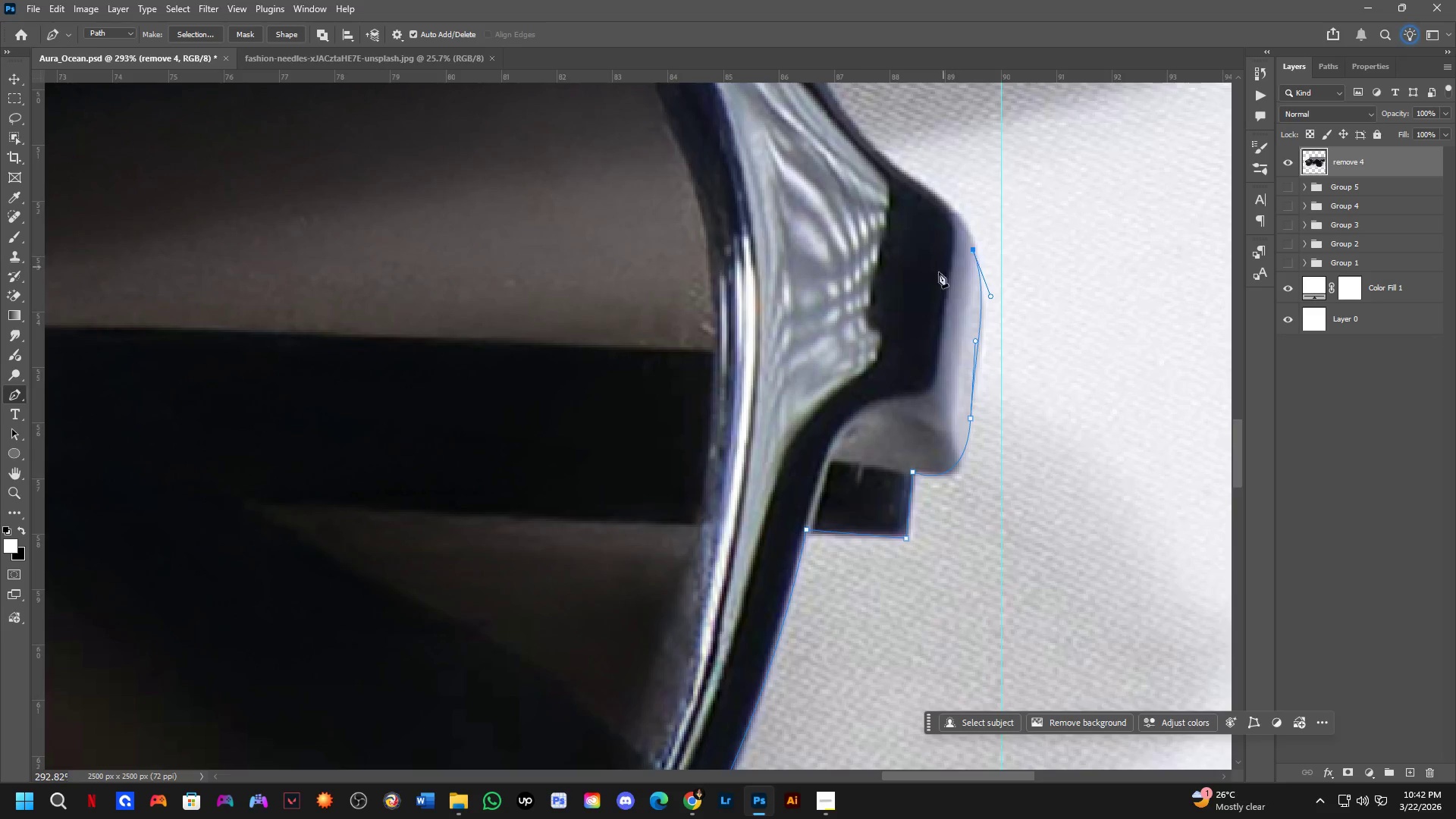 
scroll: coordinate [934, 279], scroll_direction: down, amount: 3.0
 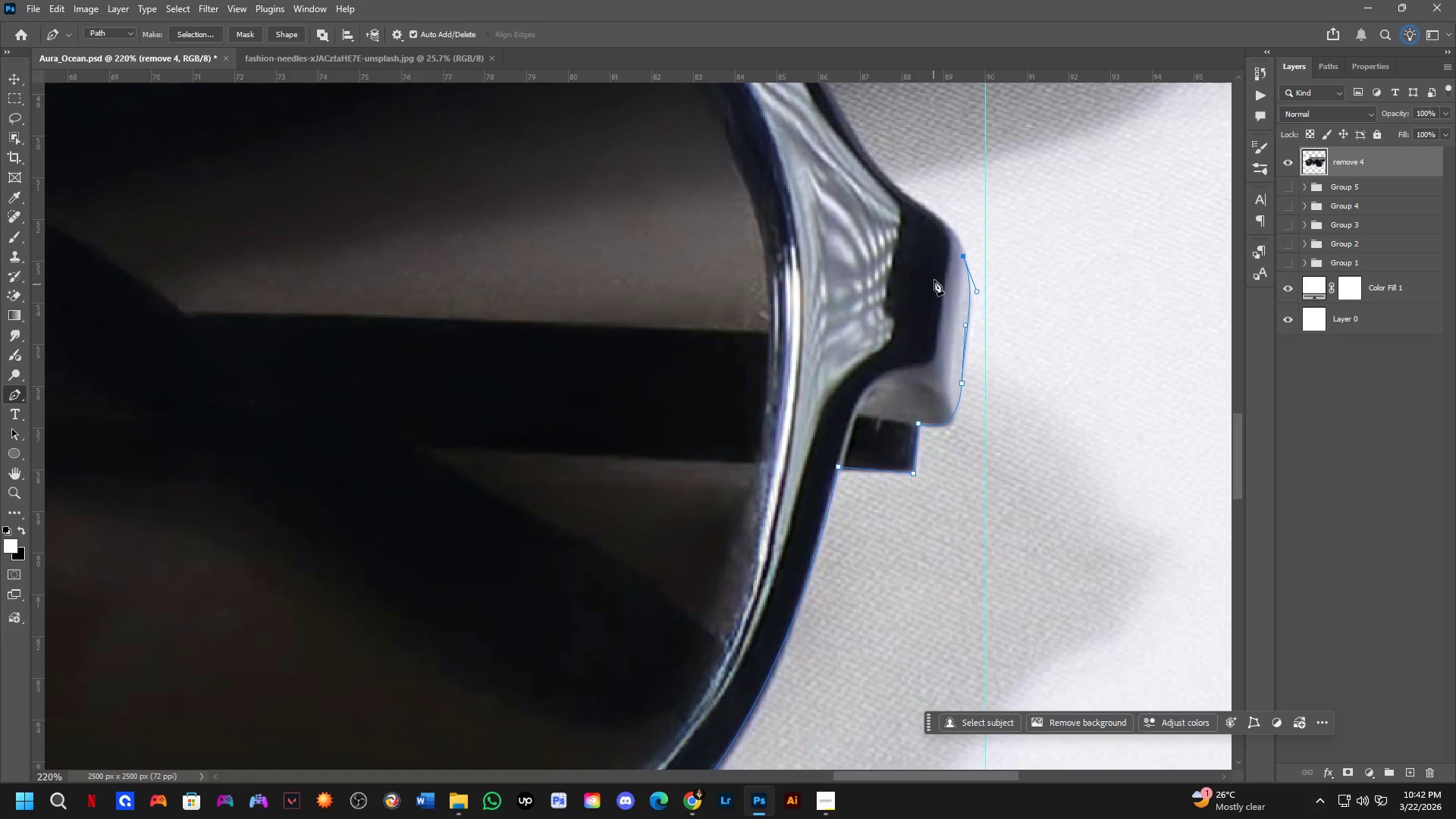 
hold_key(key=Space, duration=0.56)
 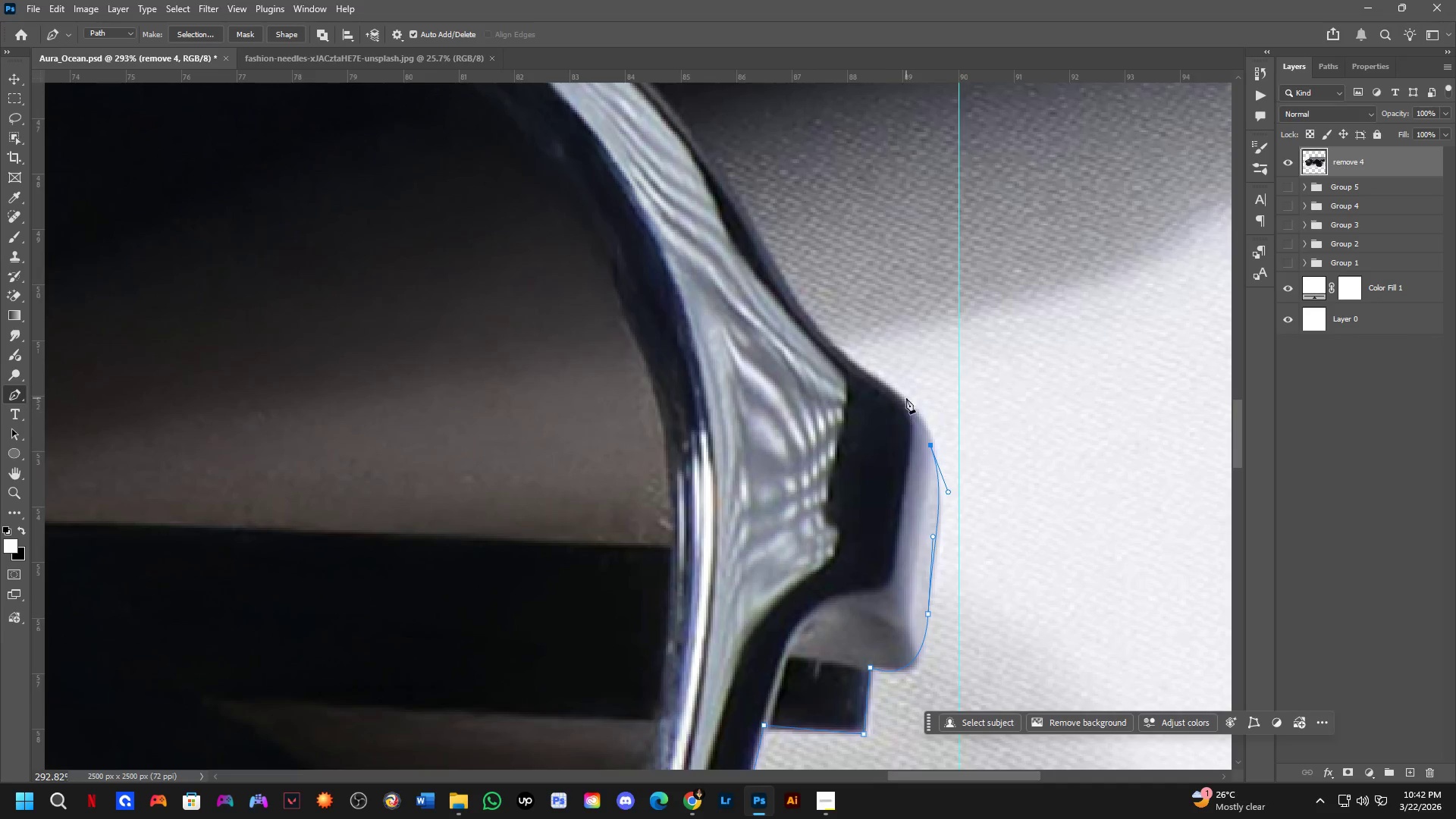 
left_click_drag(start_coordinate=[934, 261], to_coordinate=[893, 444])
 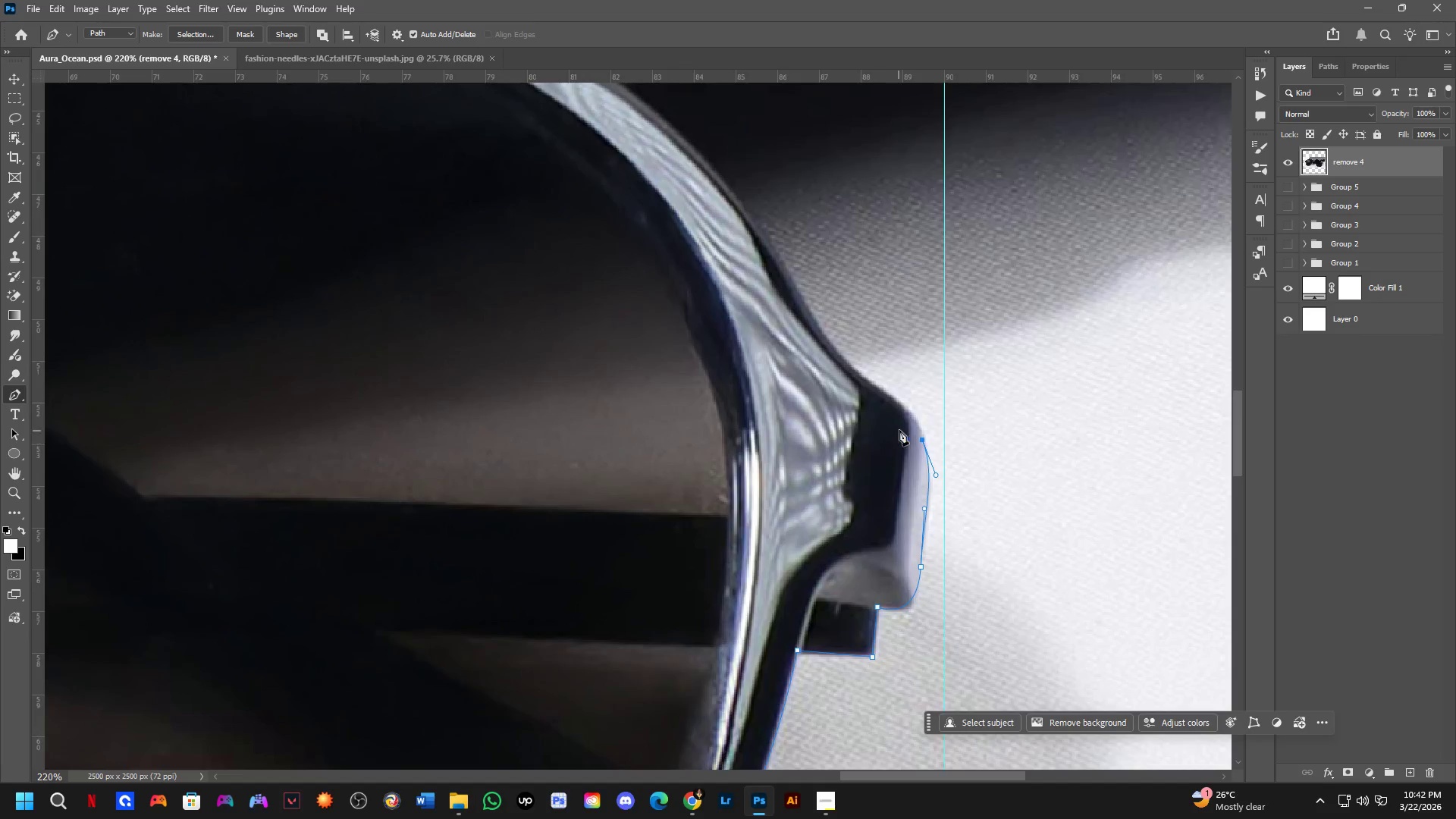 
scroll: coordinate [900, 422], scroll_direction: up, amount: 3.0
 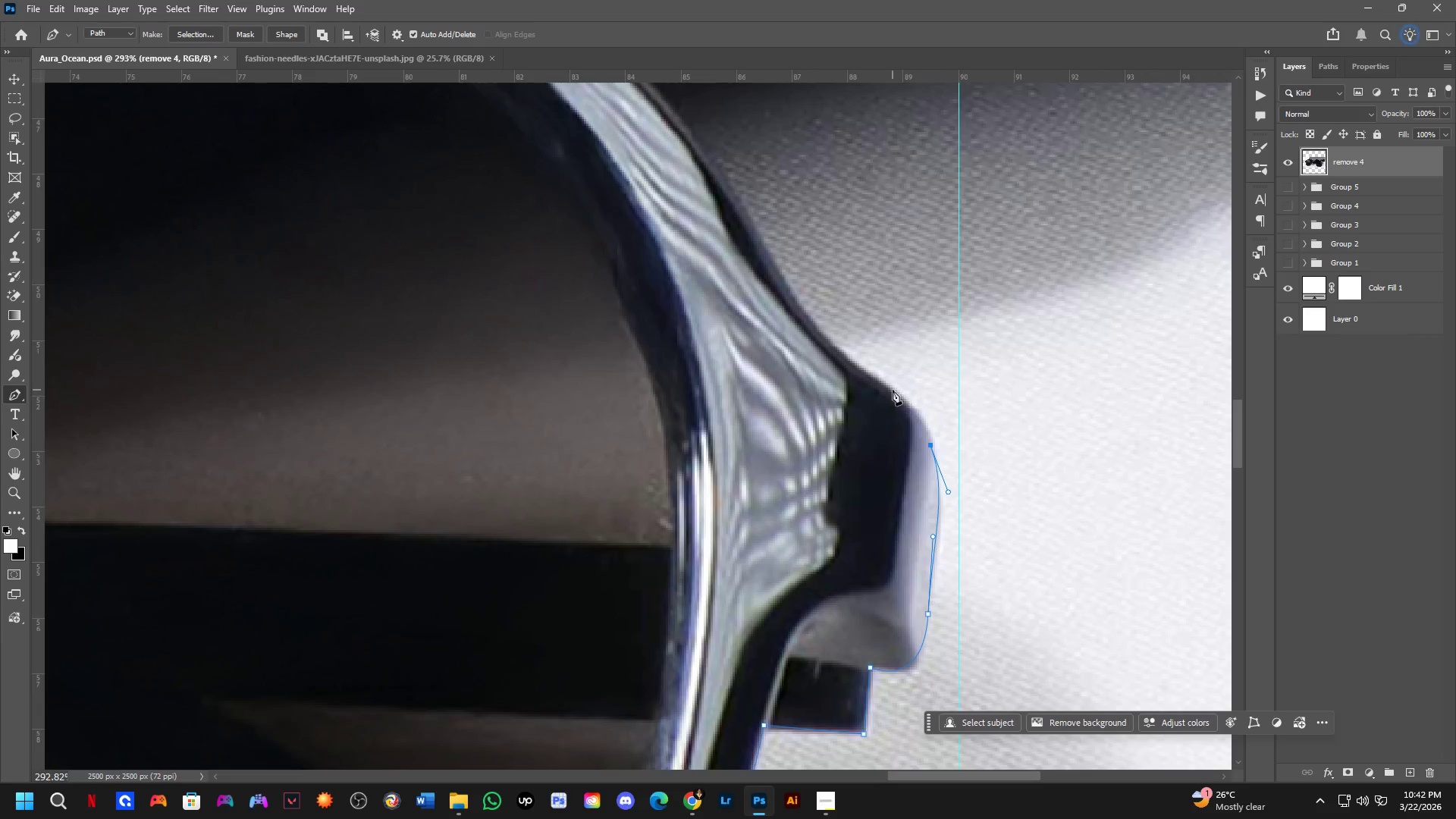 
left_click_drag(start_coordinate=[889, 386], to_coordinate=[849, 356])
 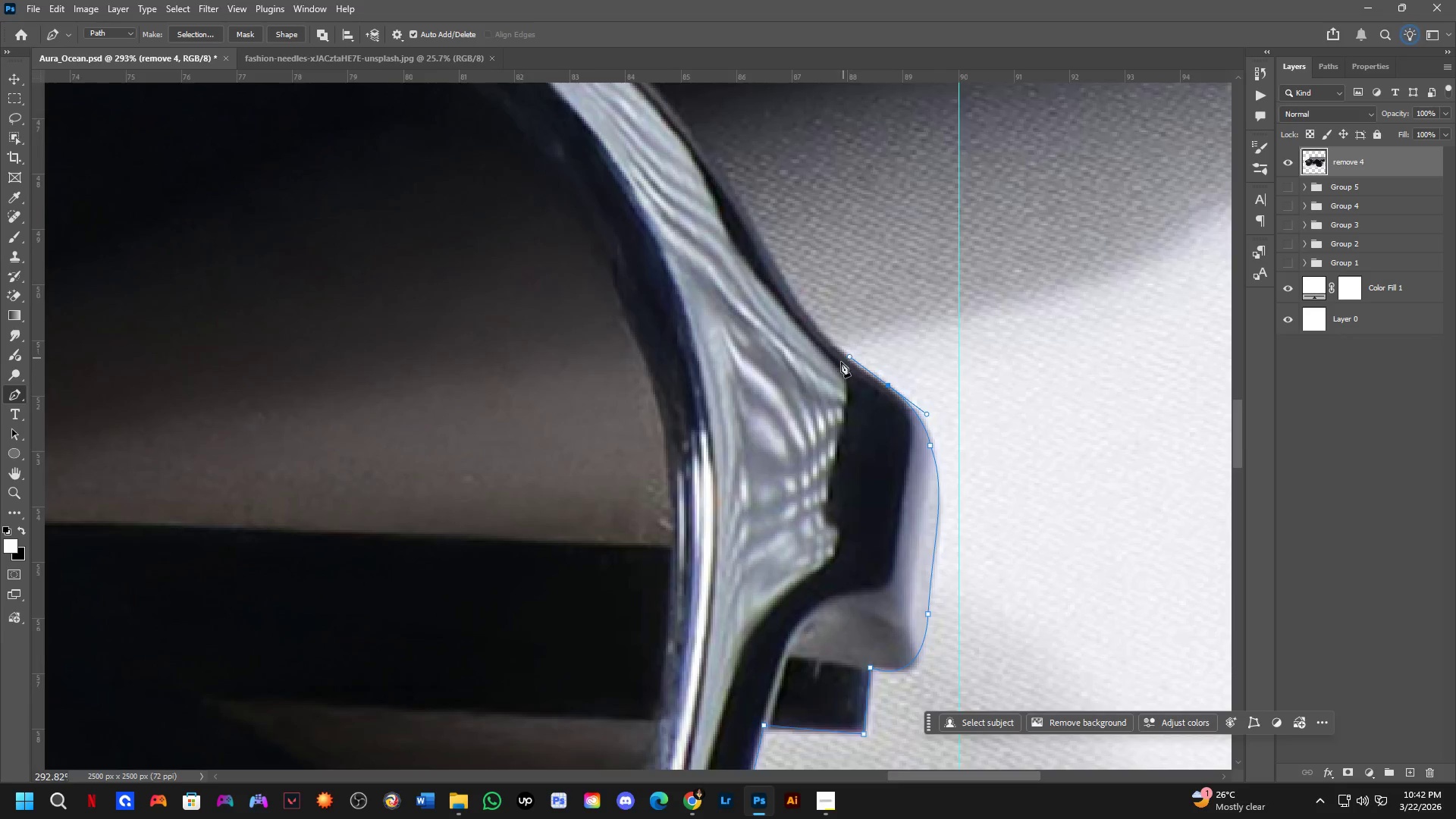 
scroll: coordinate [827, 395], scroll_direction: down, amount: 2.0
 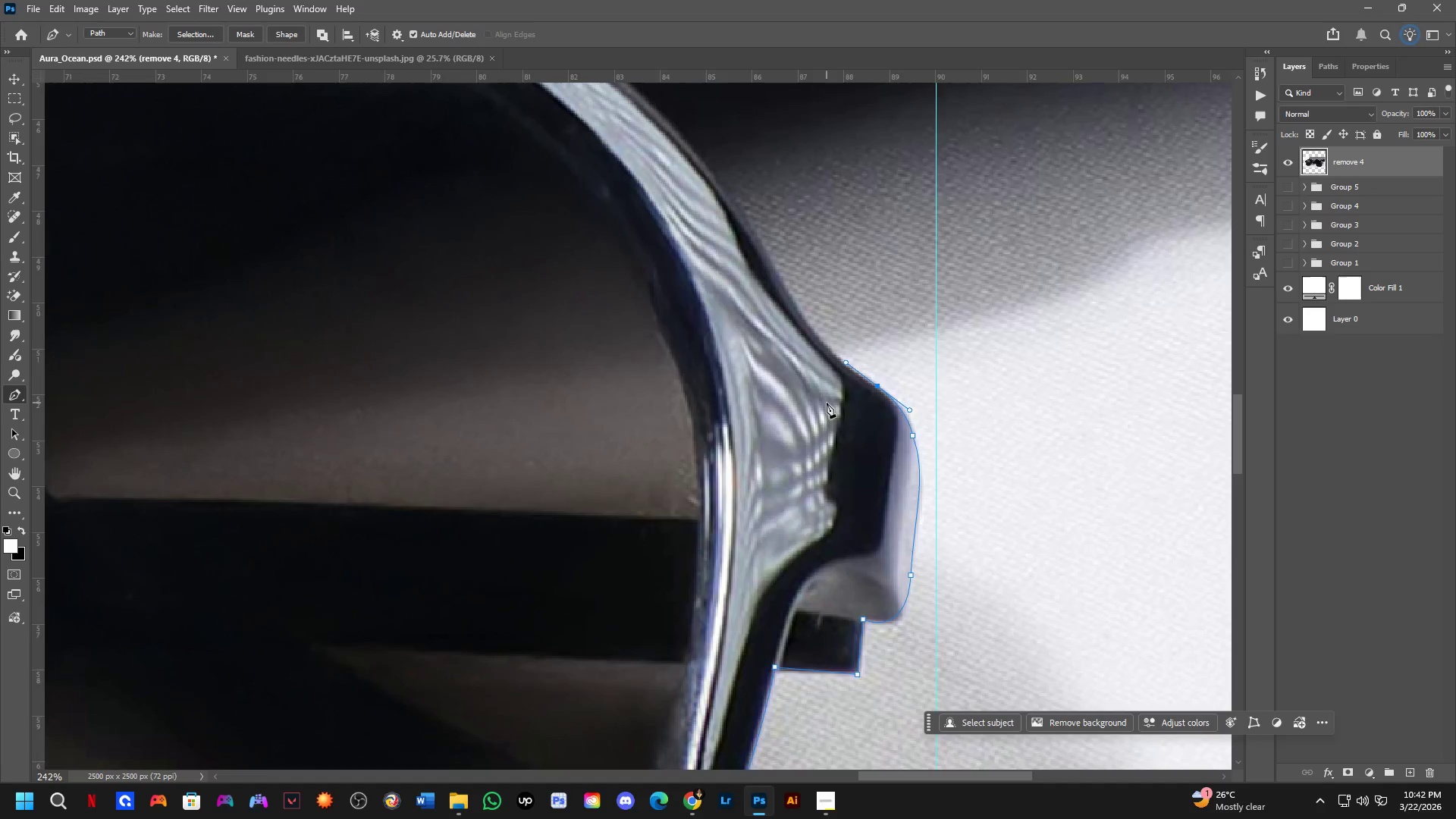 
hold_key(key=Space, duration=0.59)
 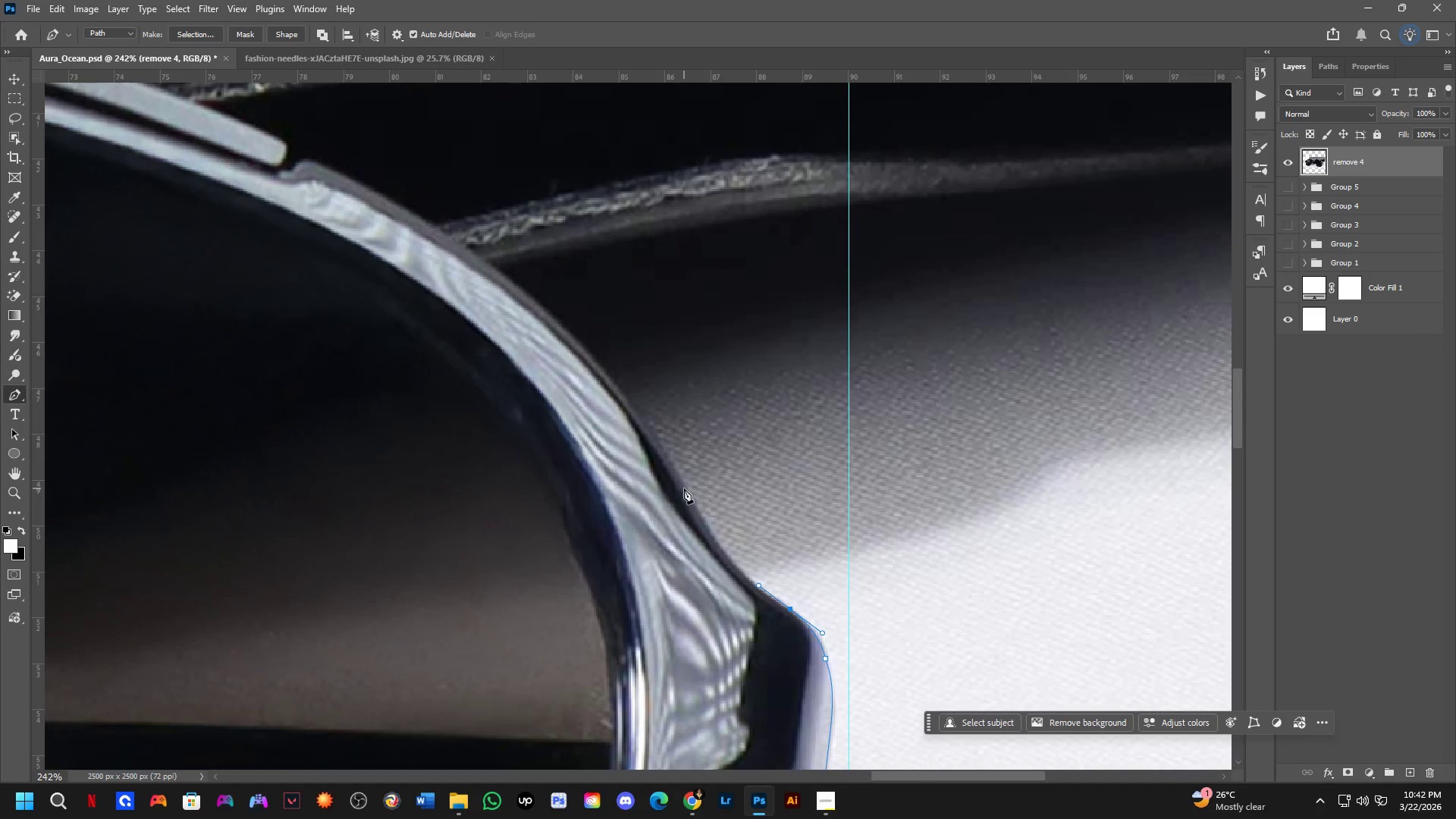 
left_click_drag(start_coordinate=[825, 412], to_coordinate=[738, 635])
 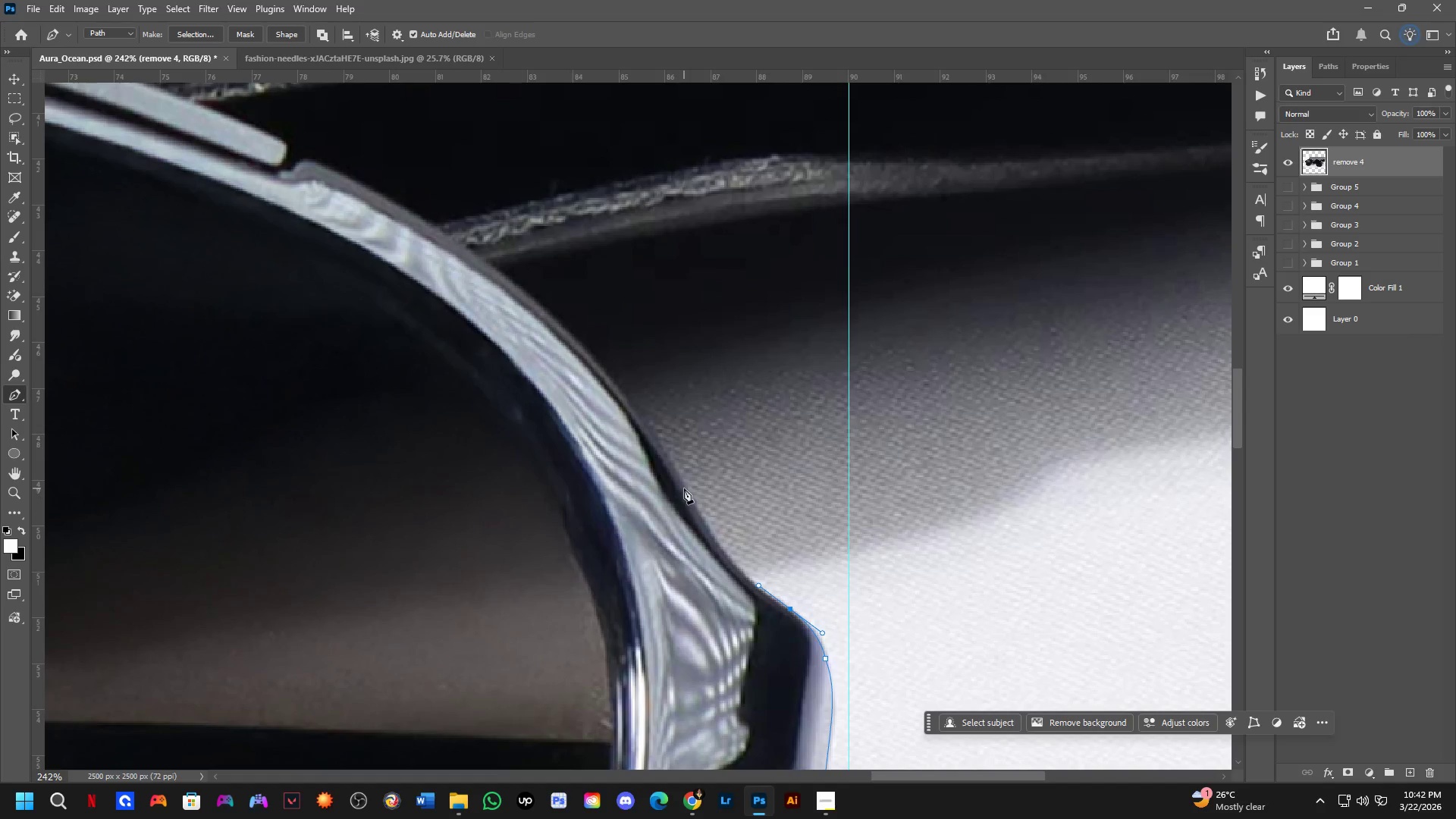 
left_click_drag(start_coordinate=[683, 483], to_coordinate=[654, 404])
 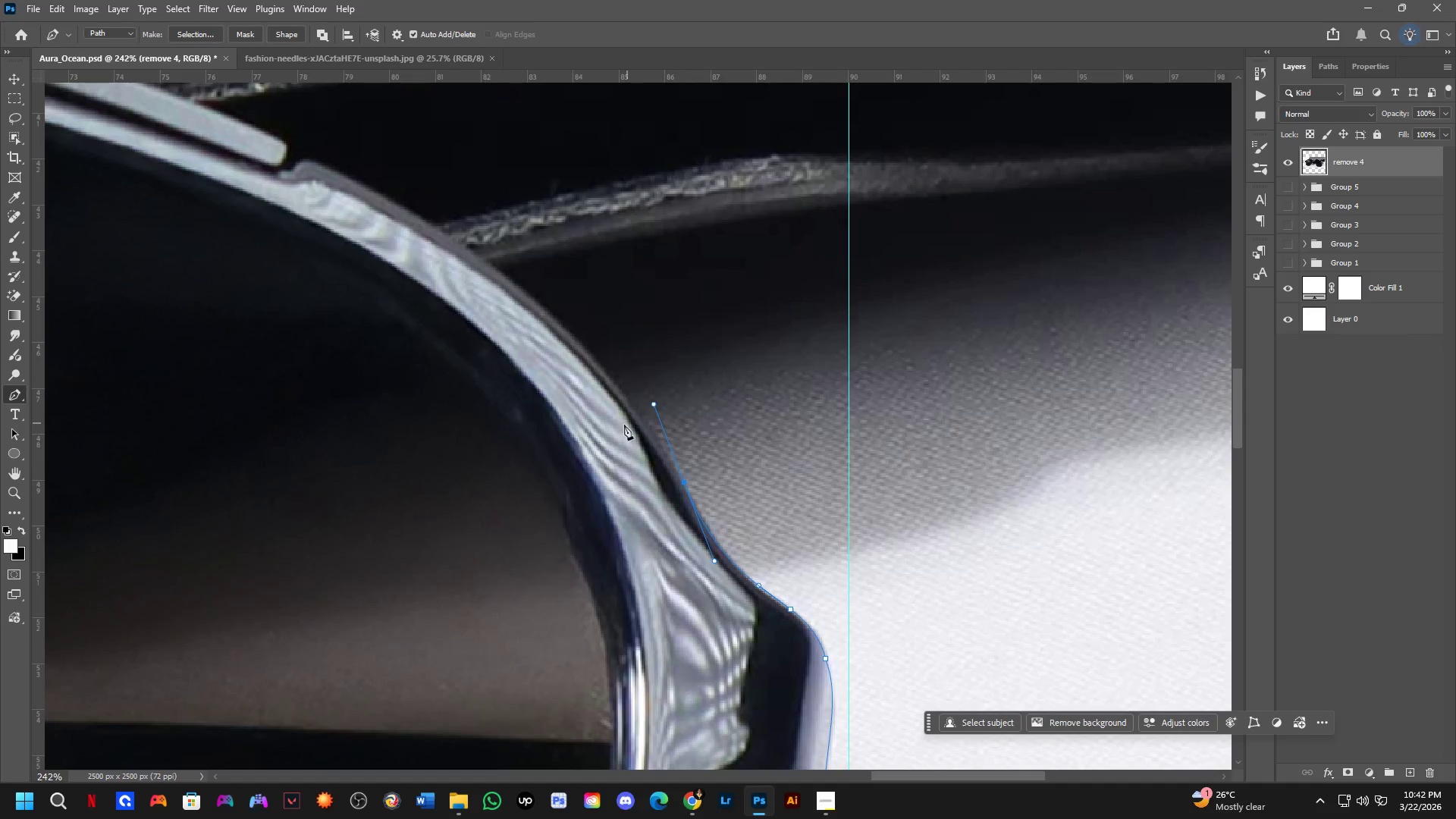 
scroll: coordinate [607, 436], scroll_direction: down, amount: 3.0
 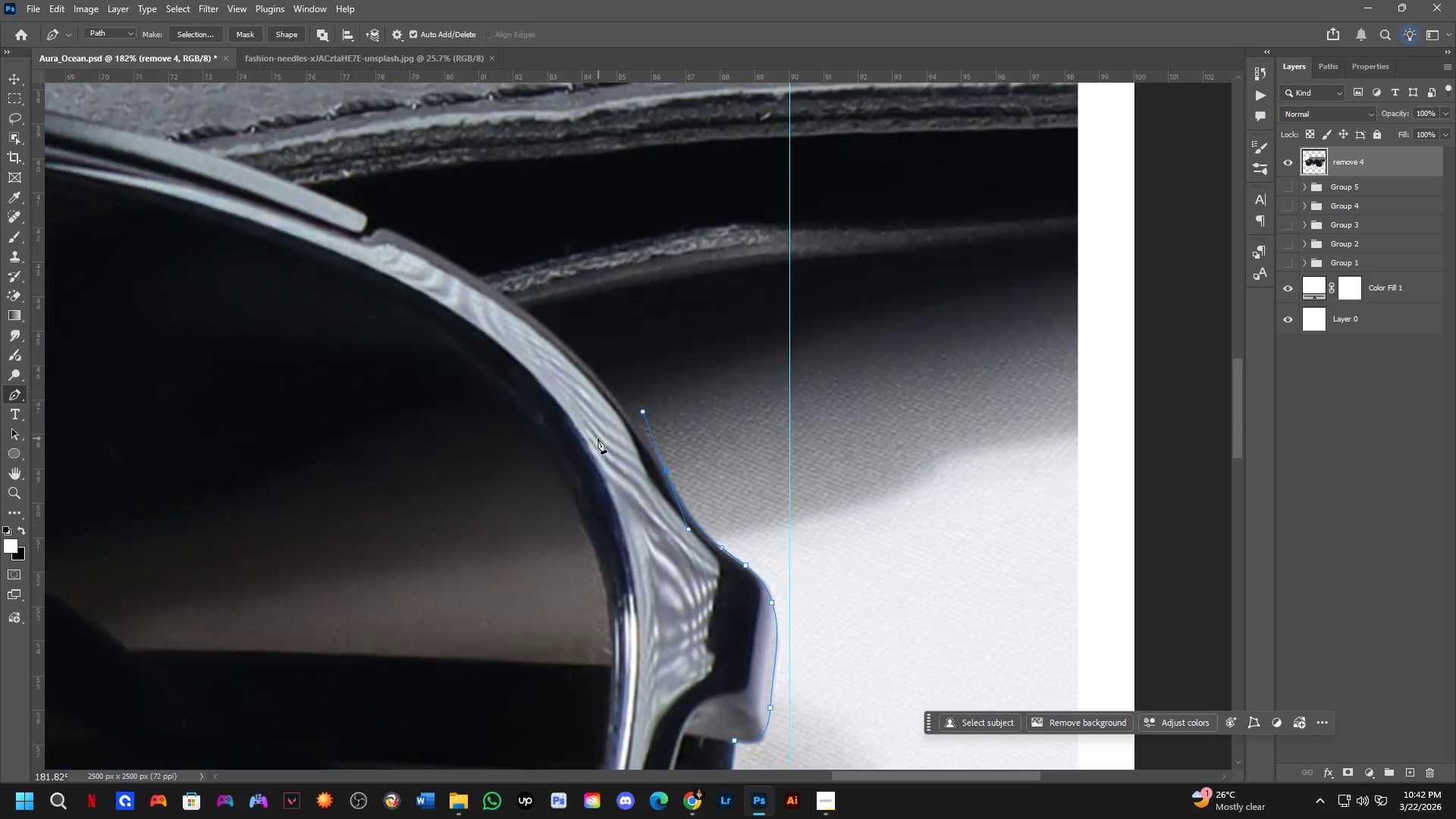 
hold_key(key=Space, duration=0.52)
 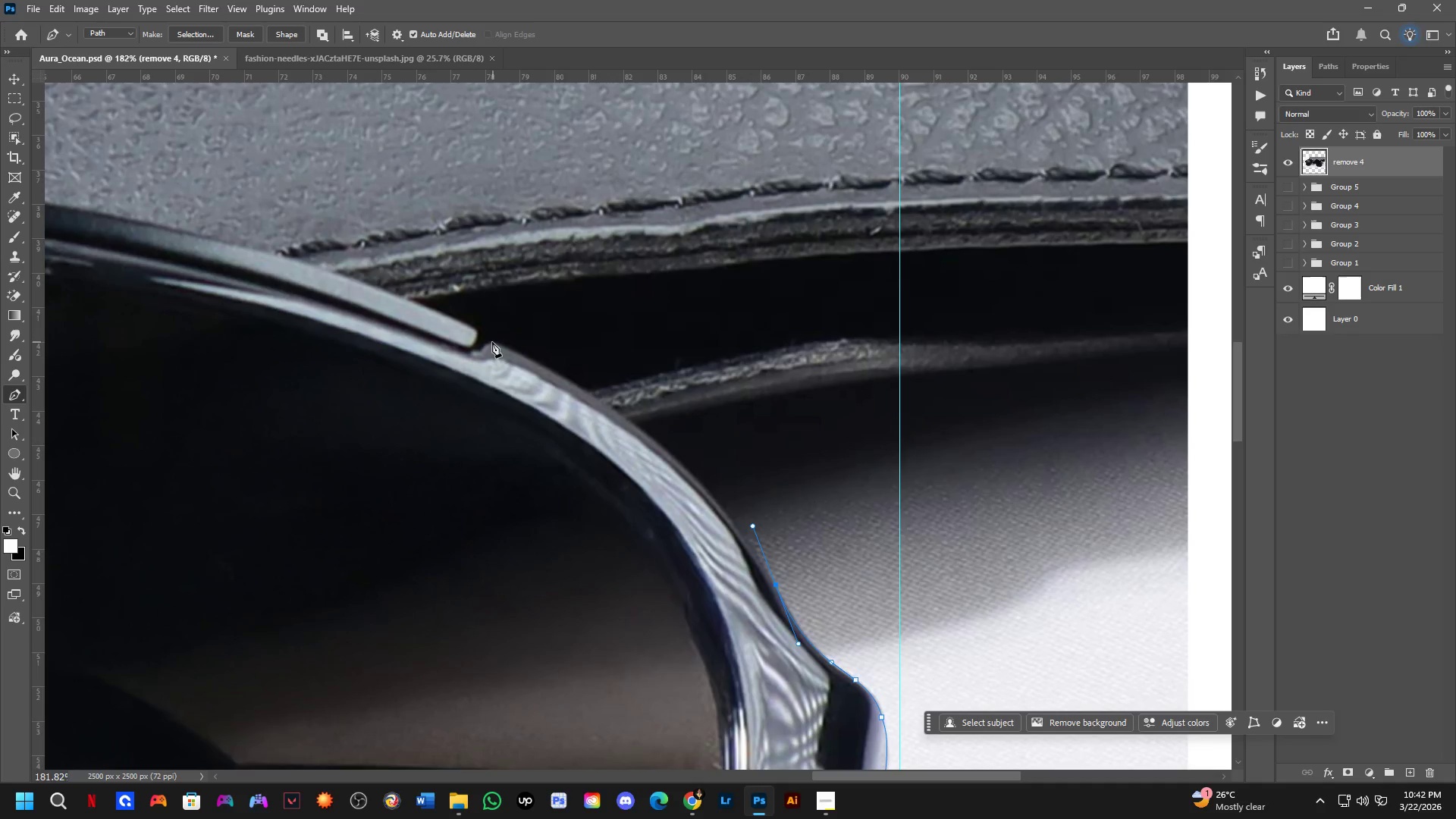 
left_click_drag(start_coordinate=[554, 428], to_coordinate=[648, 532])
 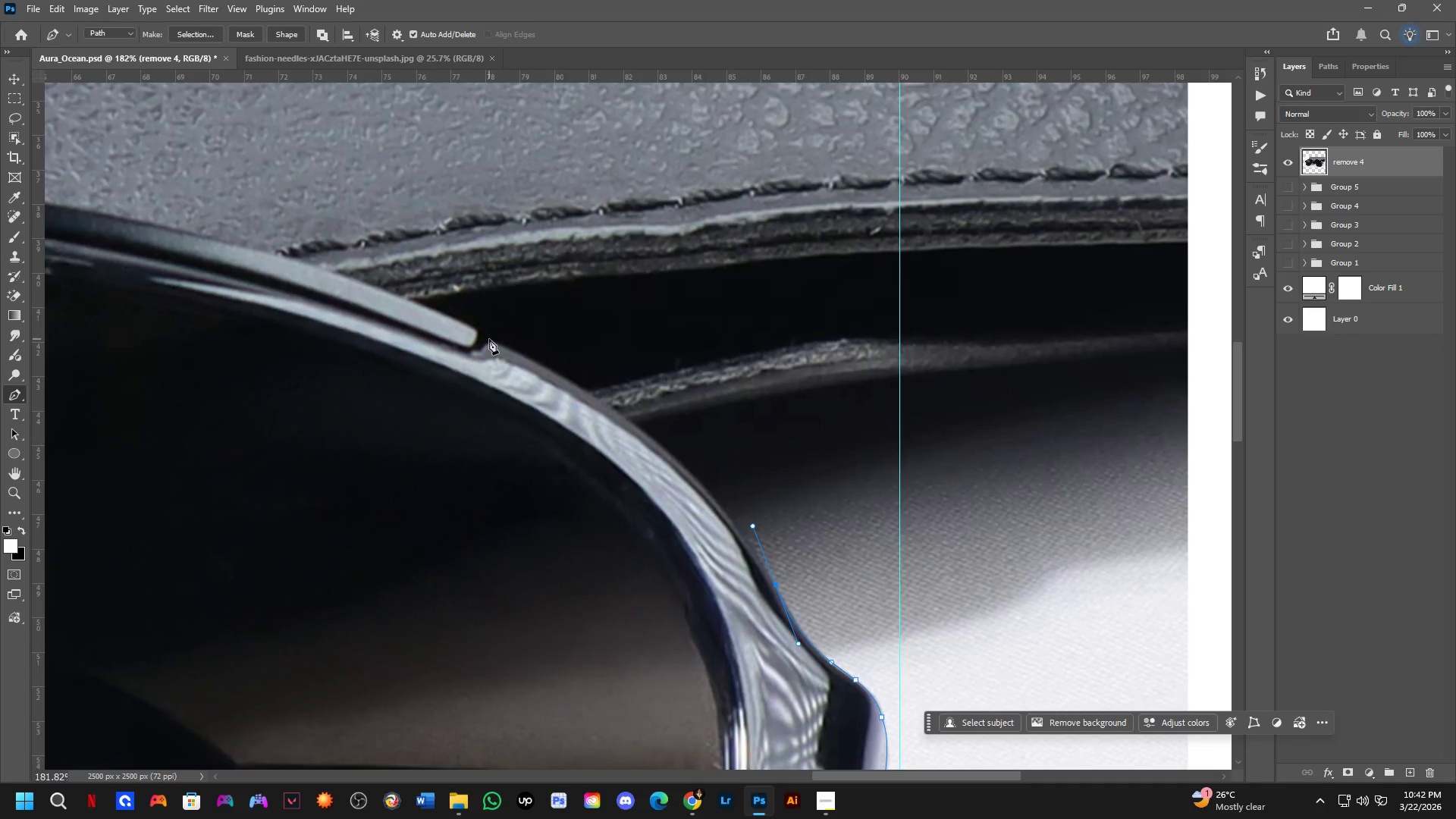 
left_click([481, 337])
 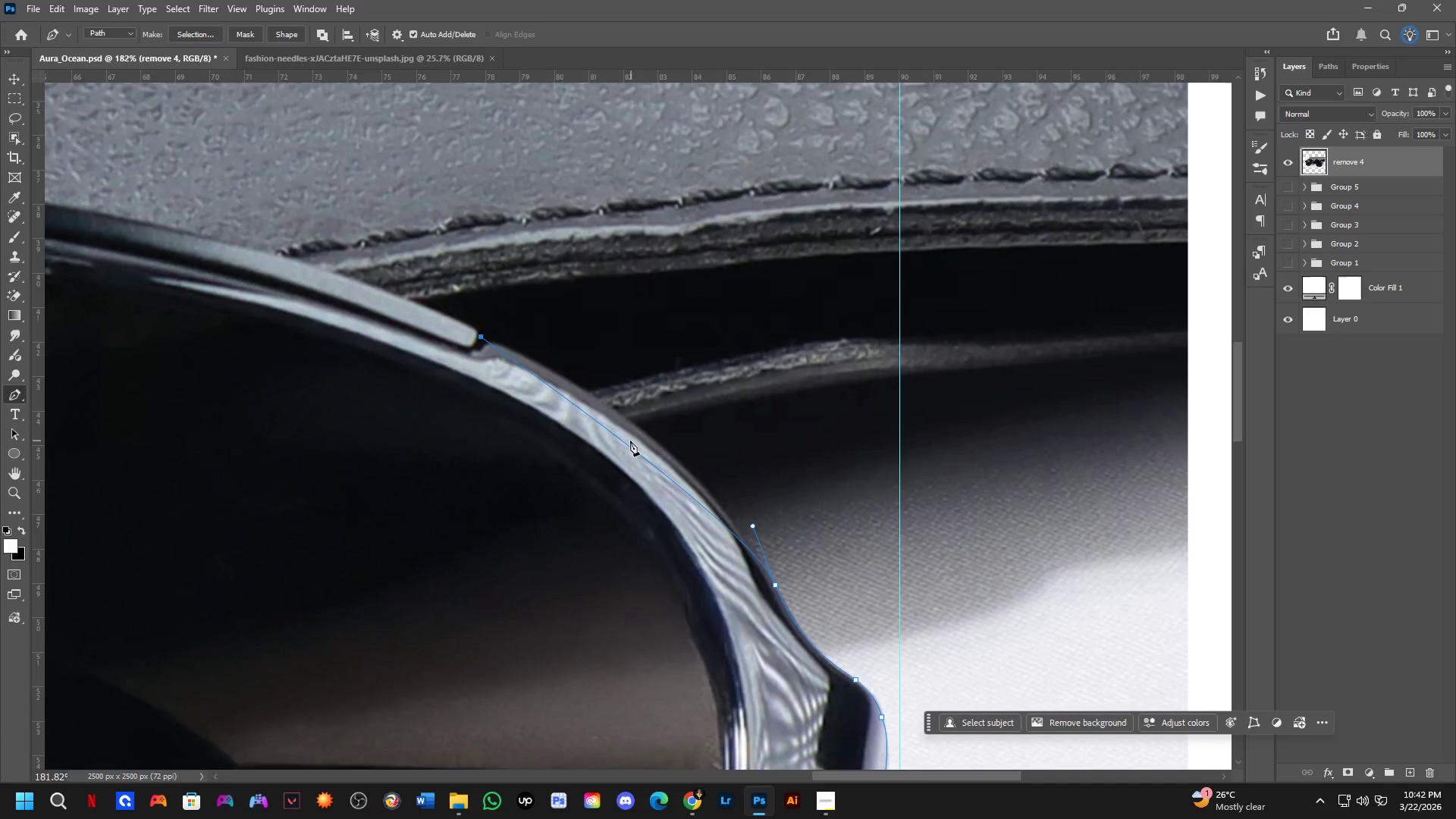 
left_click([623, 441])
 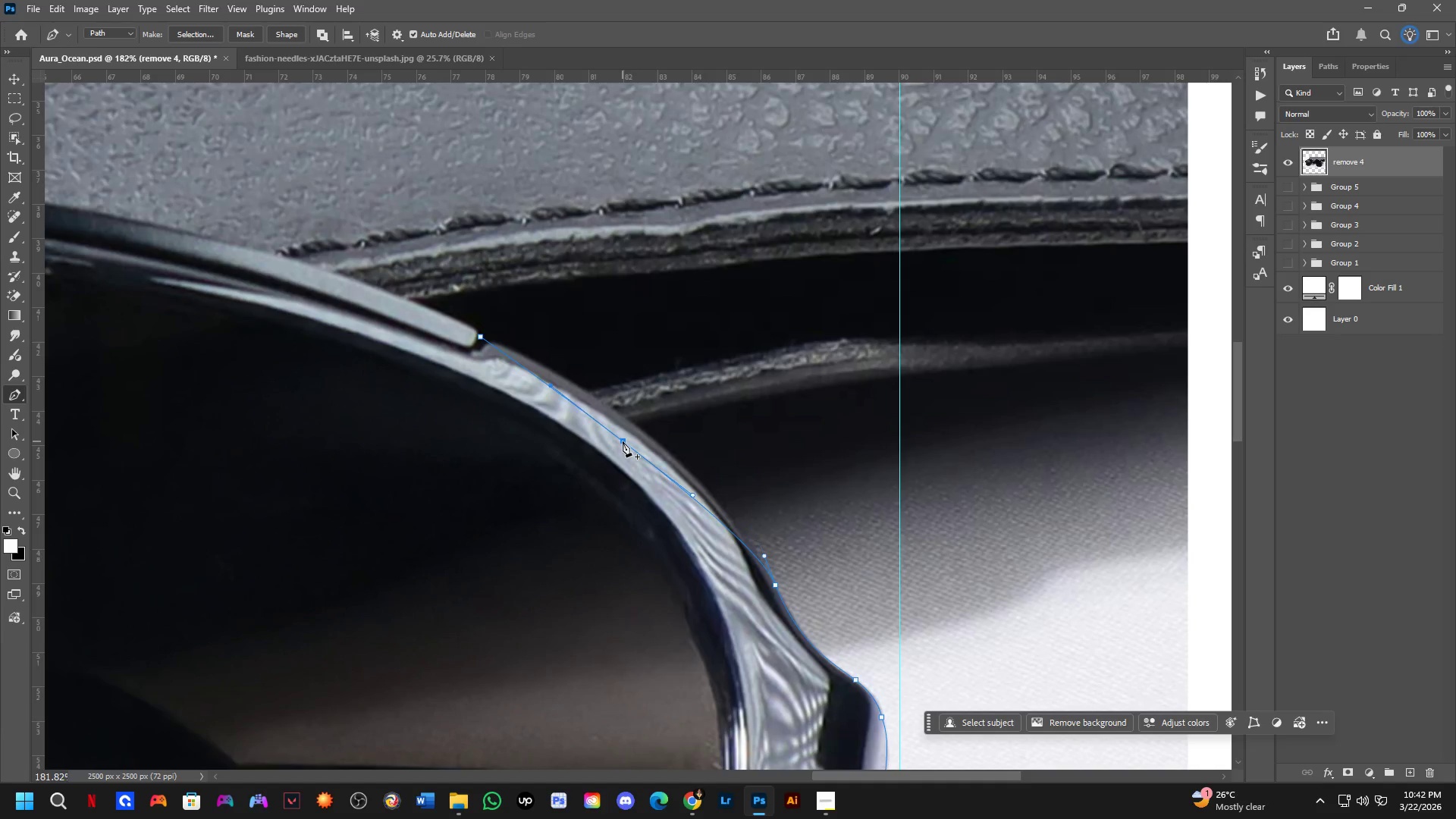 
hold_key(key=ControlLeft, duration=1.2)
left_click_drag(start_coordinate=[623, 441], to_coordinate=[634, 426])
 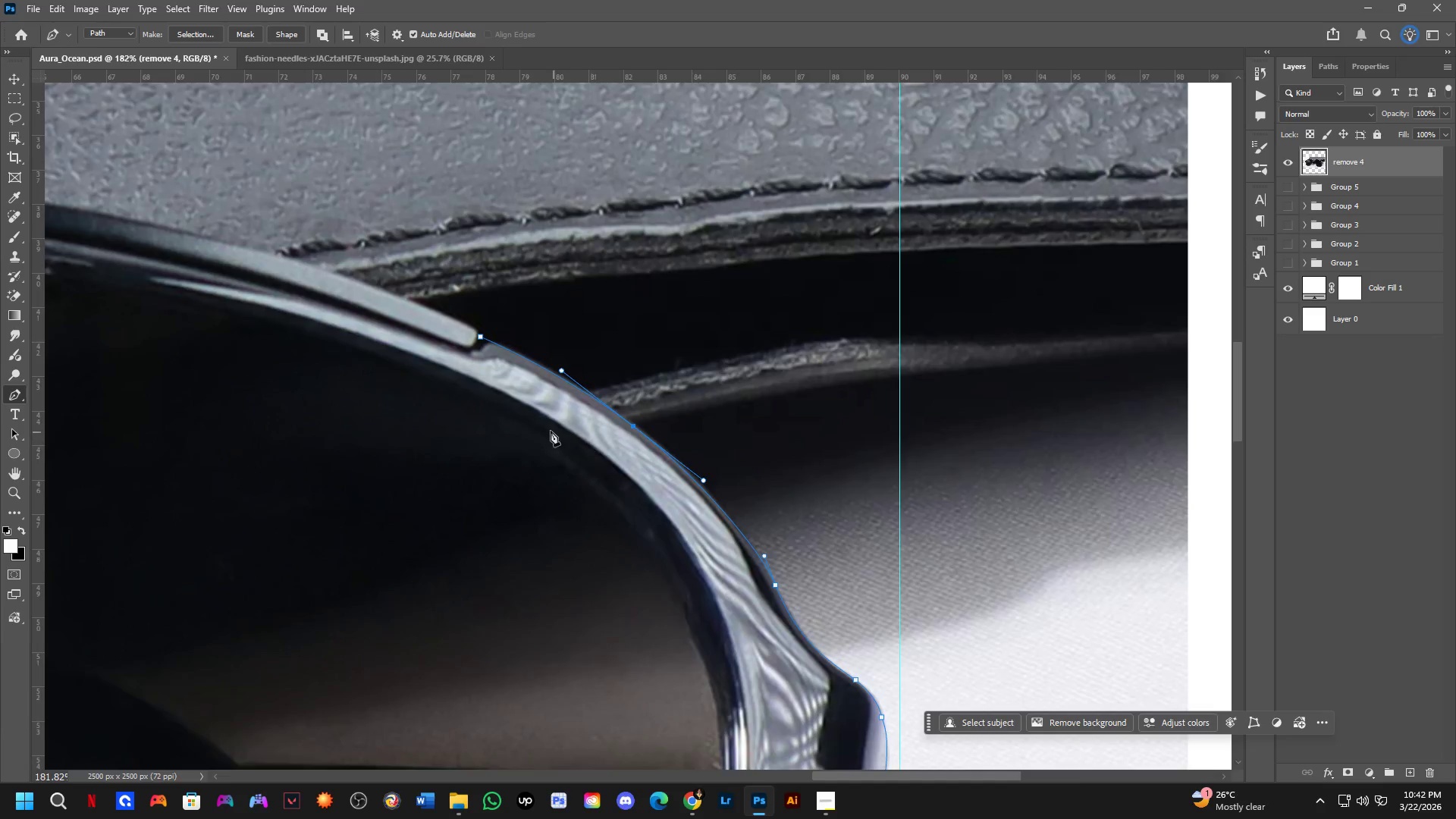 
scroll: coordinate [544, 428], scroll_direction: down, amount: 2.0
 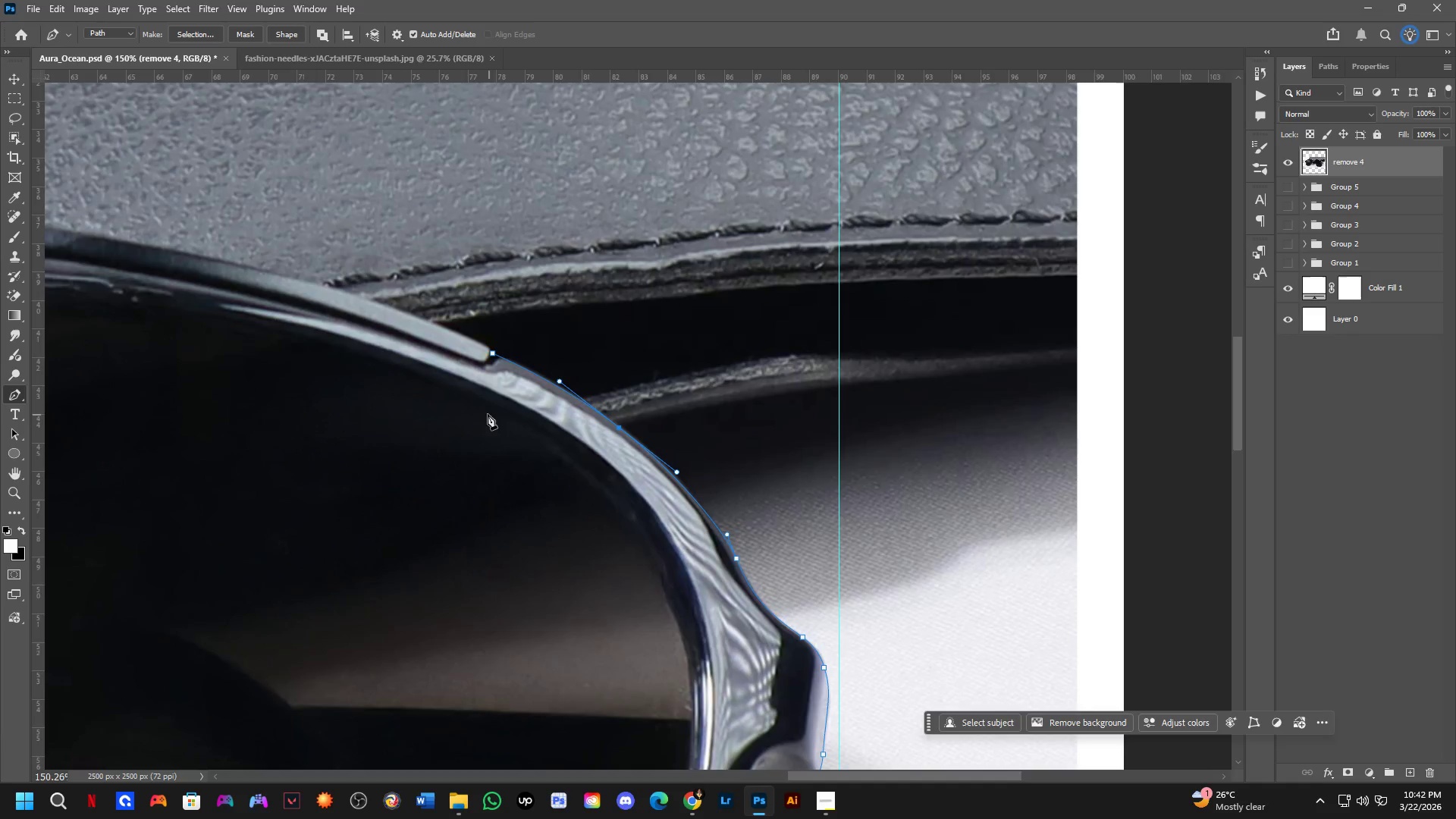 
hold_key(key=Space, duration=0.58)
 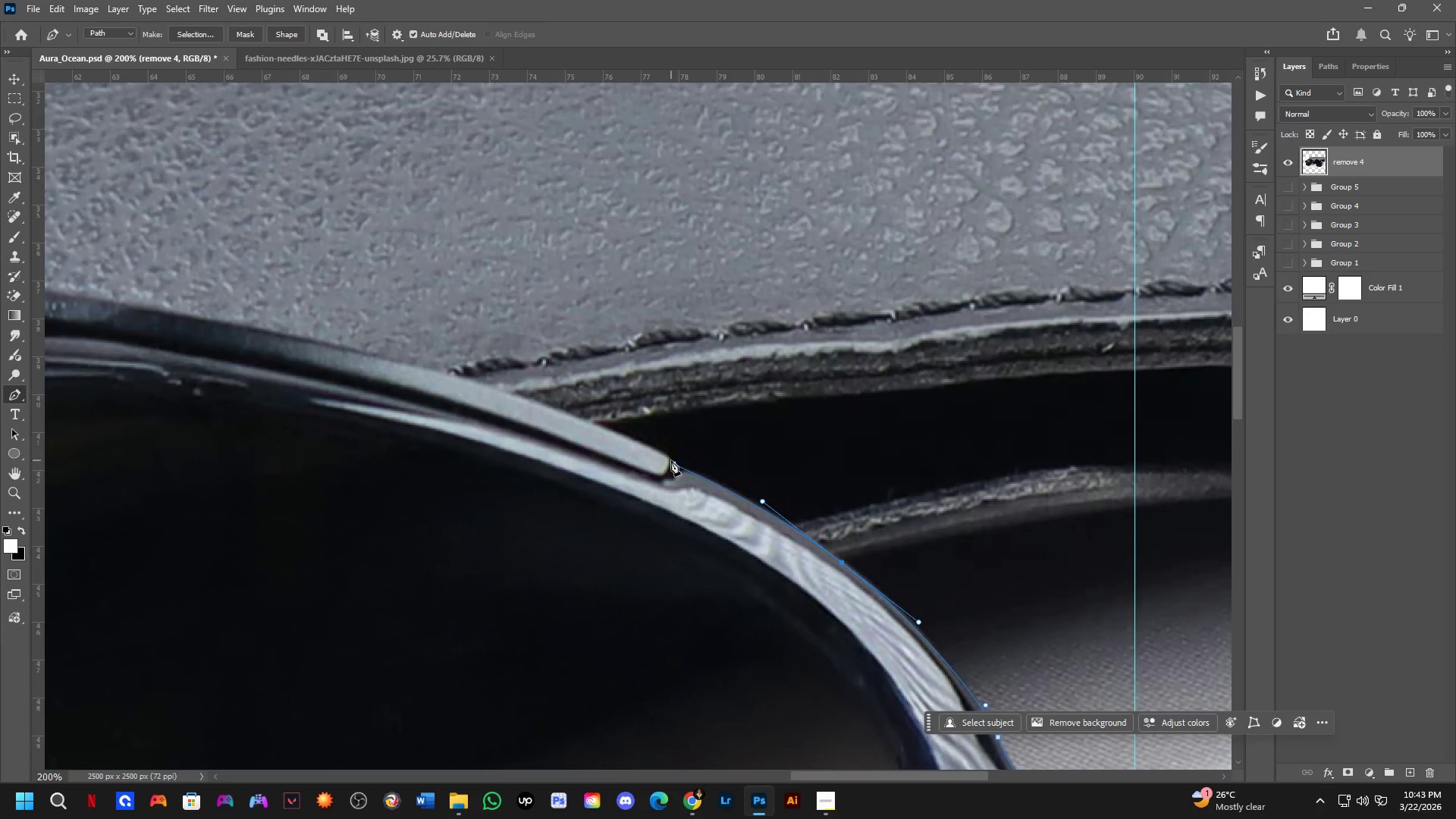 
left_click_drag(start_coordinate=[493, 419], to_coordinate=[676, 537])
 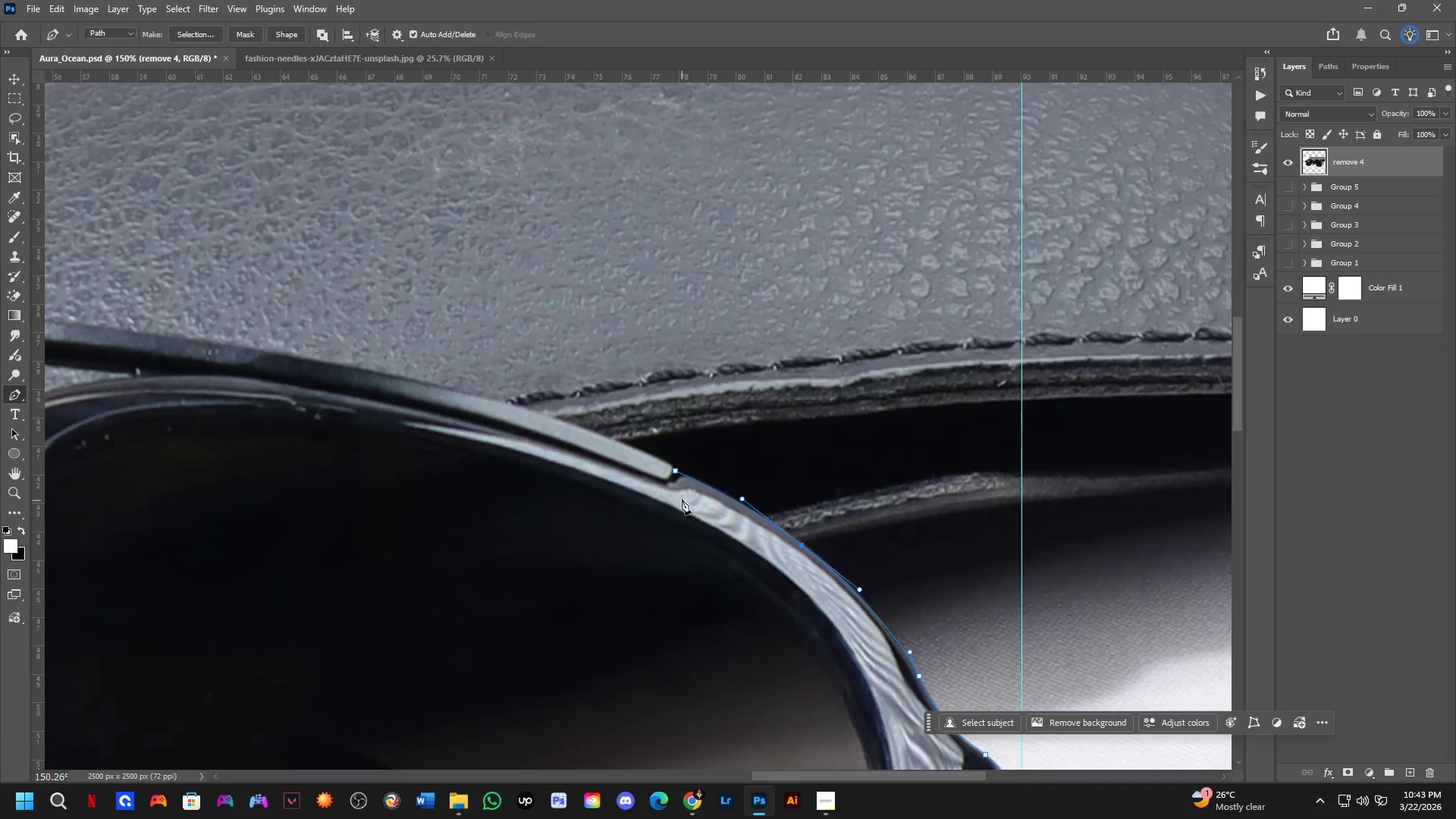 
key(Shift+ShiftLeft)
 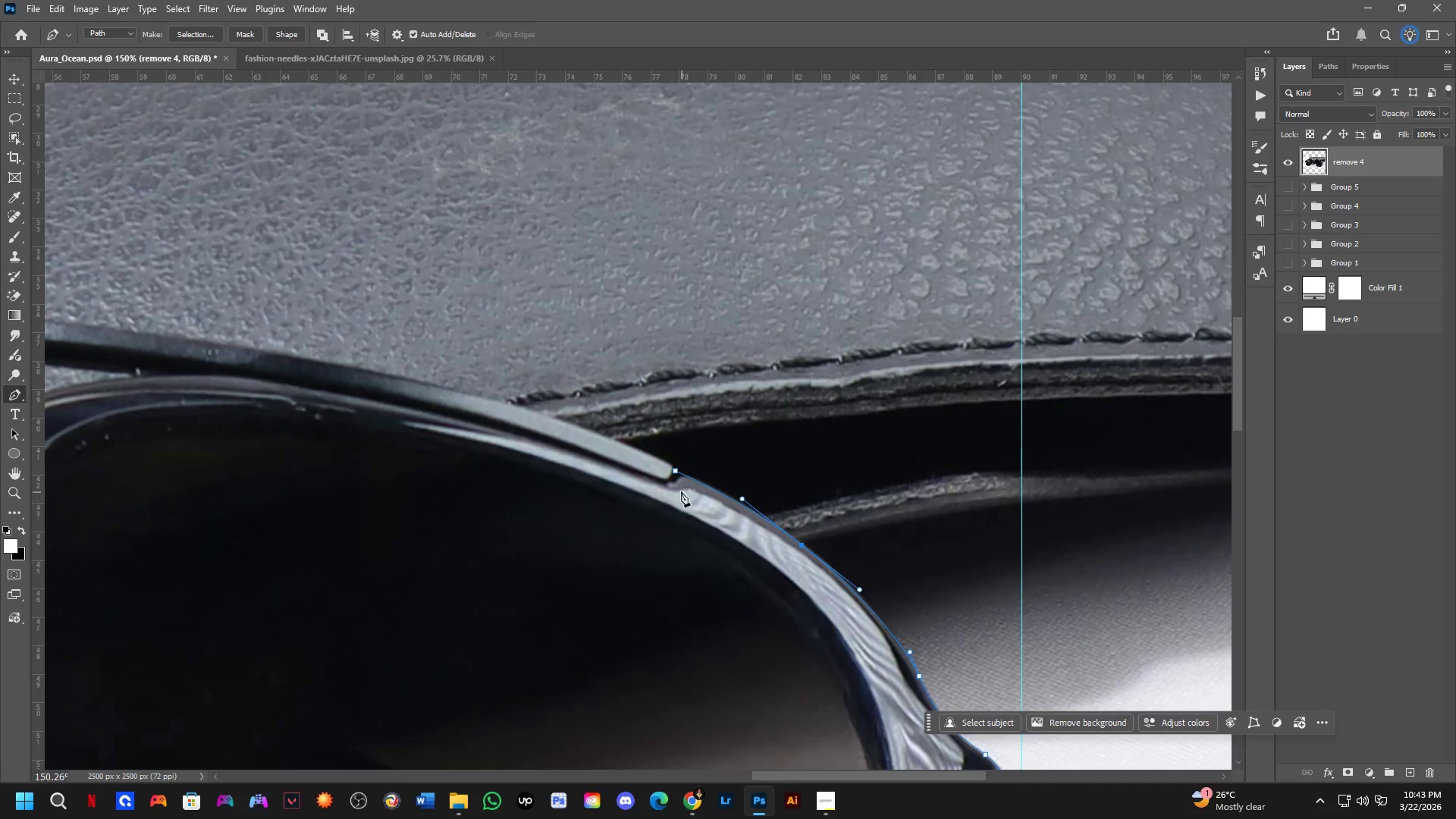 
scroll: coordinate [680, 489], scroll_direction: up, amount: 2.0
 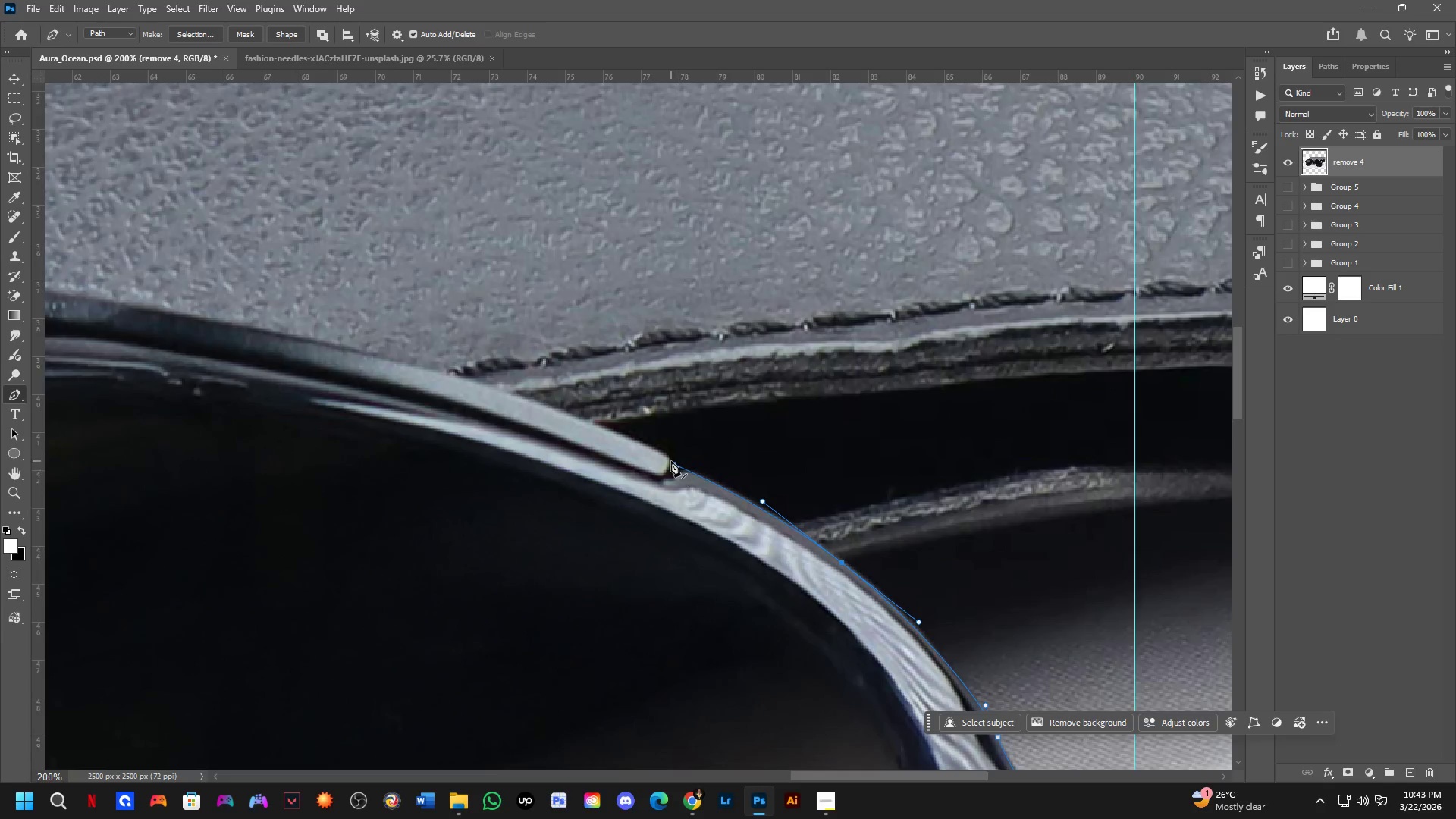 
hold_key(key=AltLeft, duration=0.66)
left_click([673, 462])
 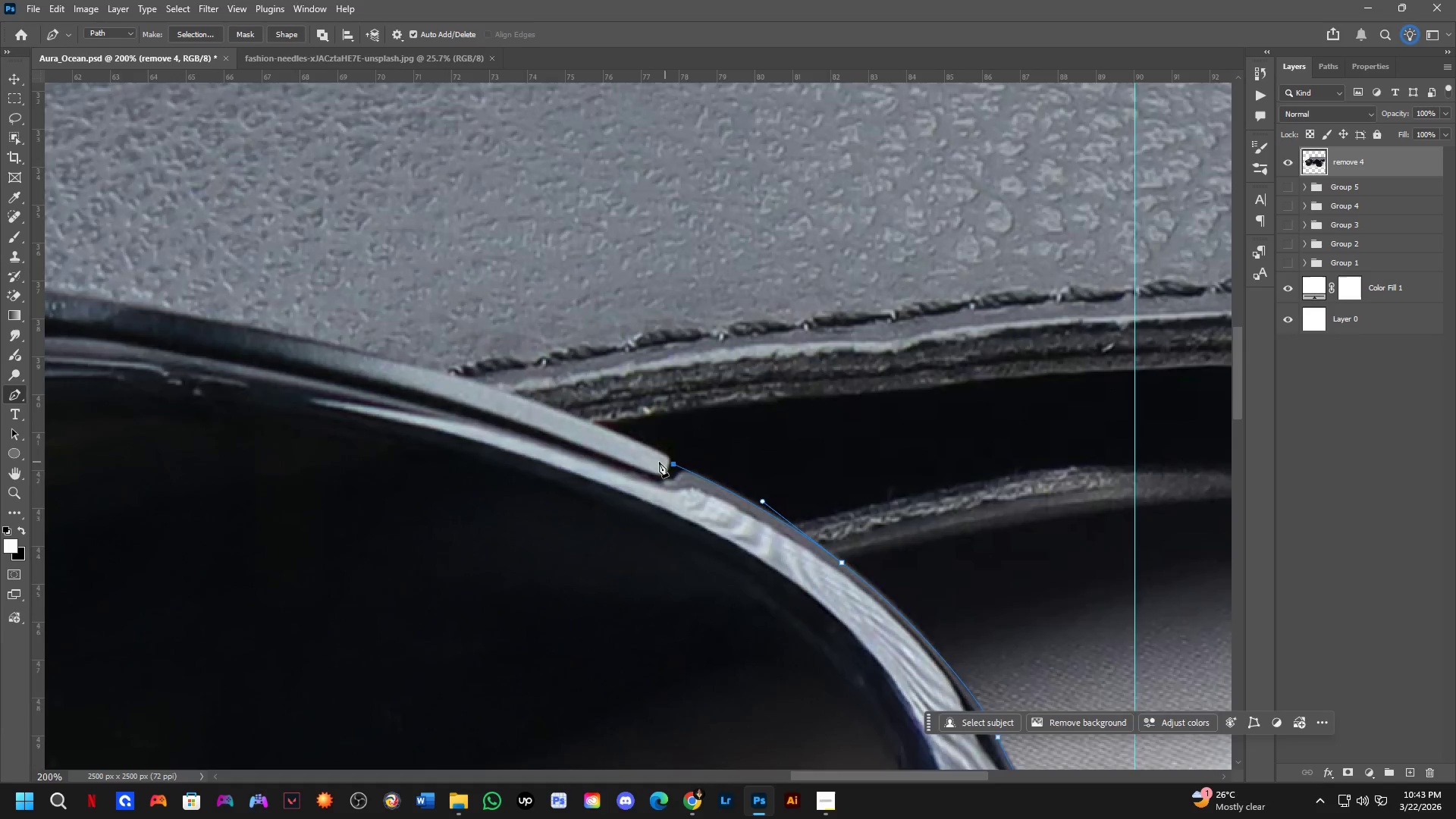 
key(Shift+ShiftLeft)
 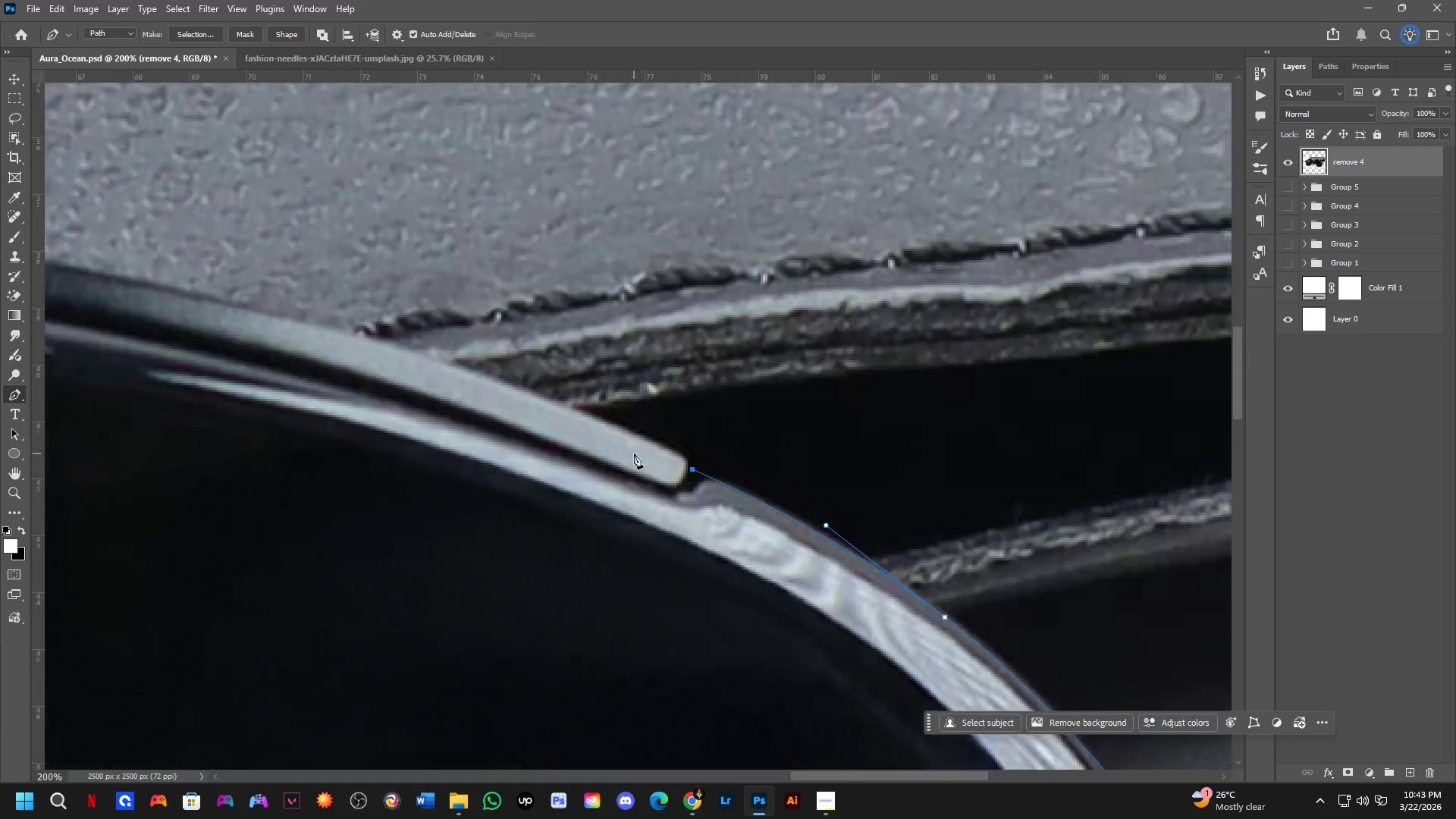 
scroll: coordinate [632, 452], scroll_direction: up, amount: 2.0
 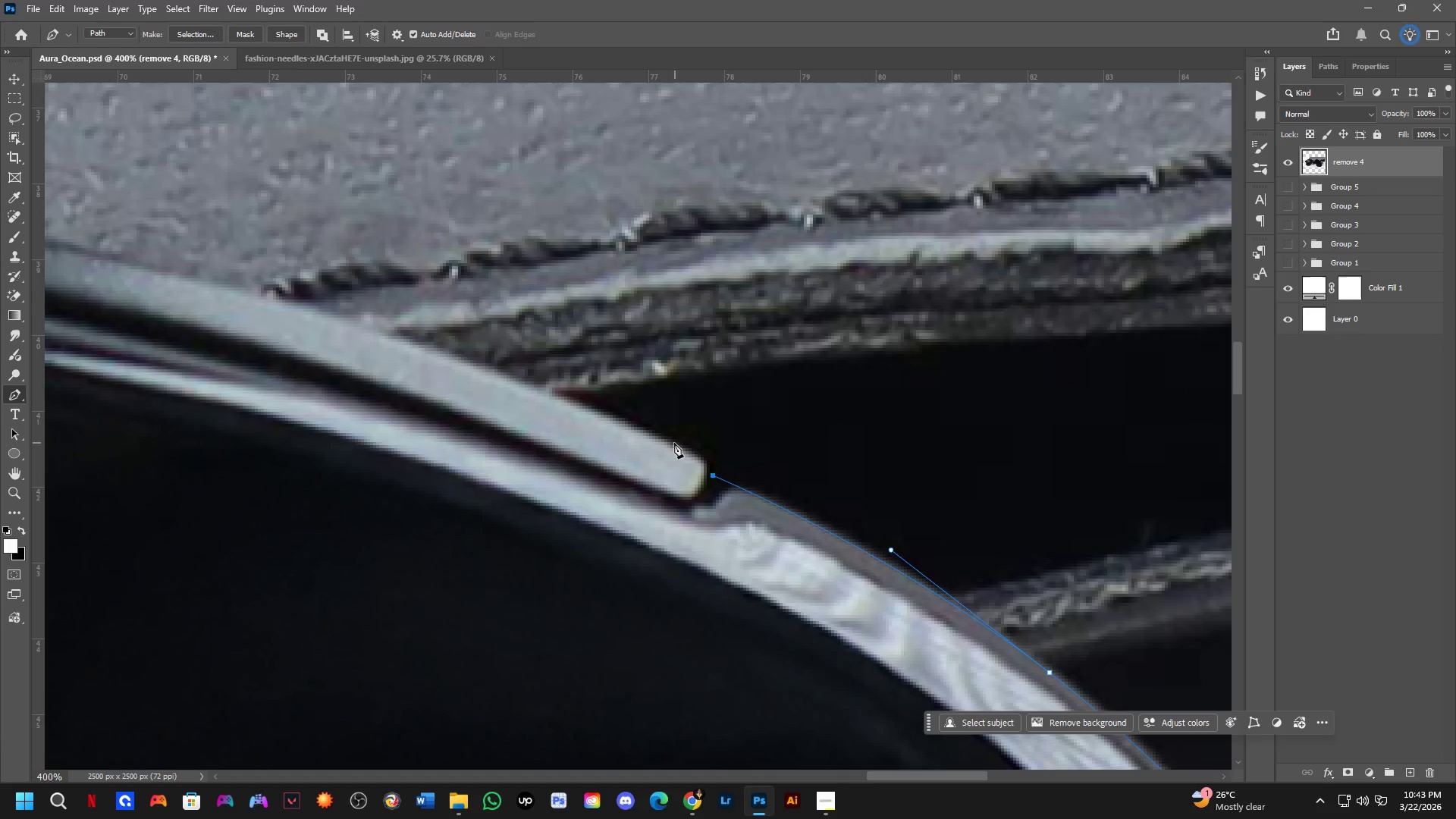 
left_click_drag(start_coordinate=[667, 442], to_coordinate=[613, 419])
 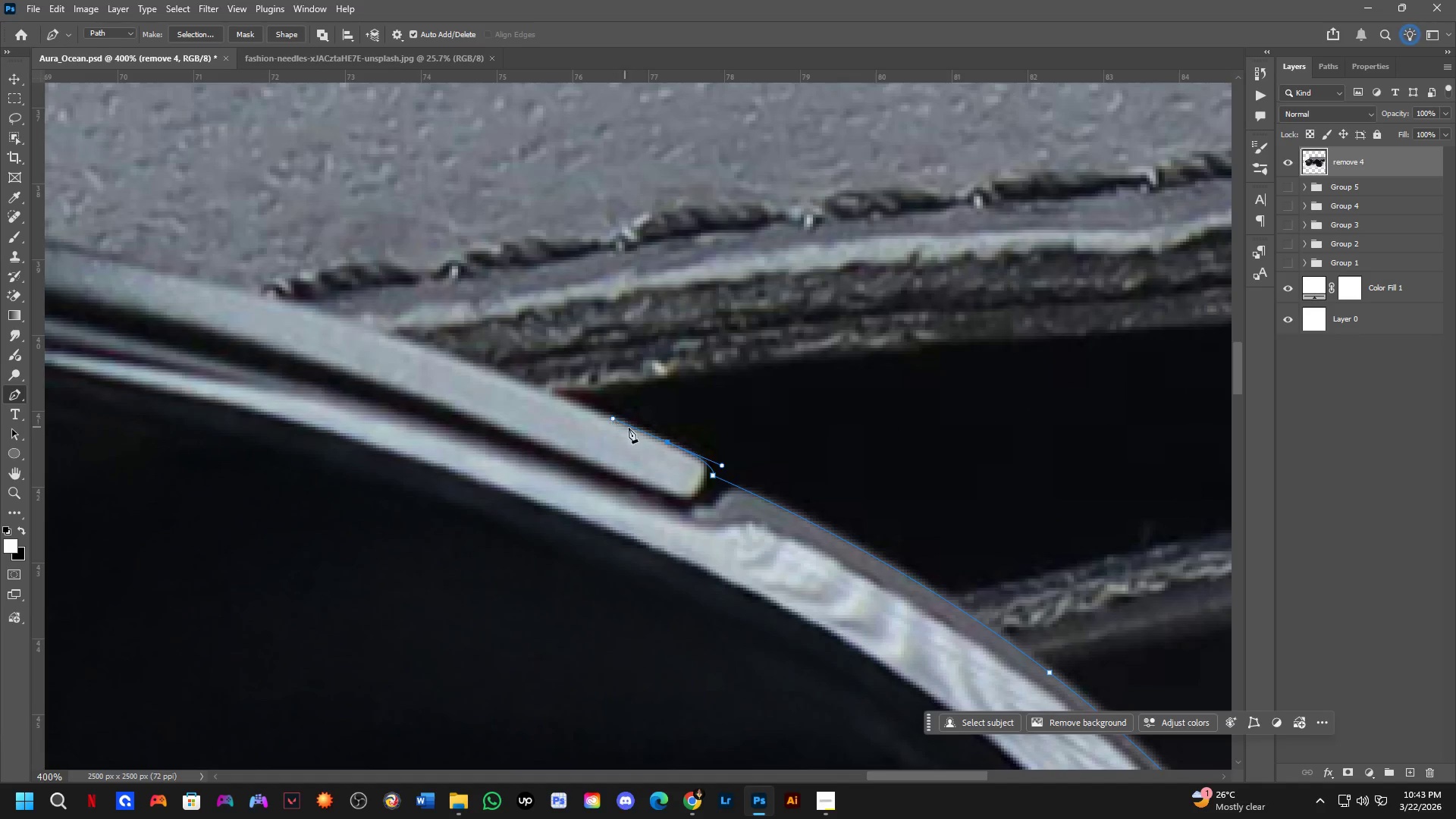 
key(Control+ControlLeft)
 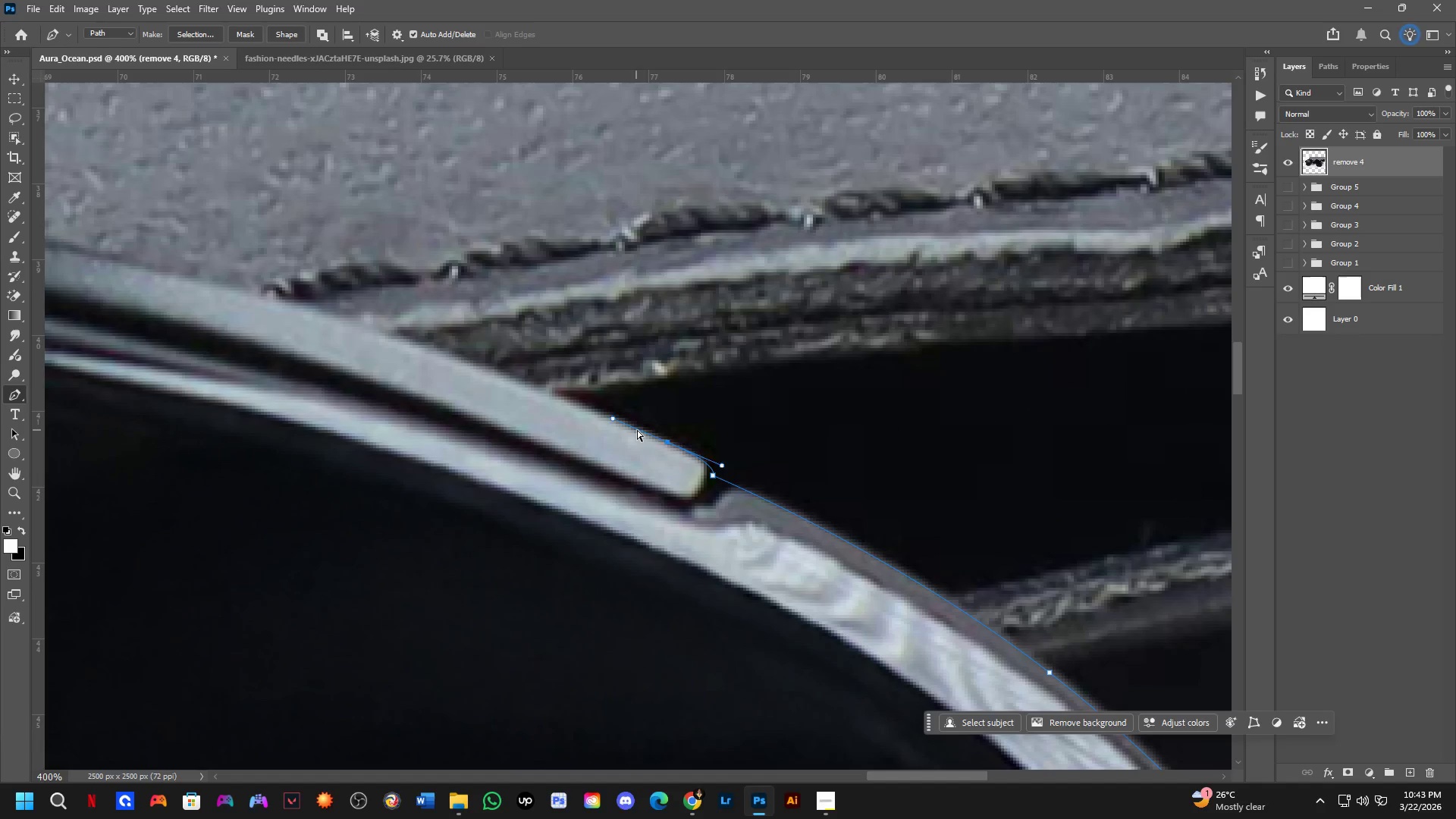 
key(Control+Z)
 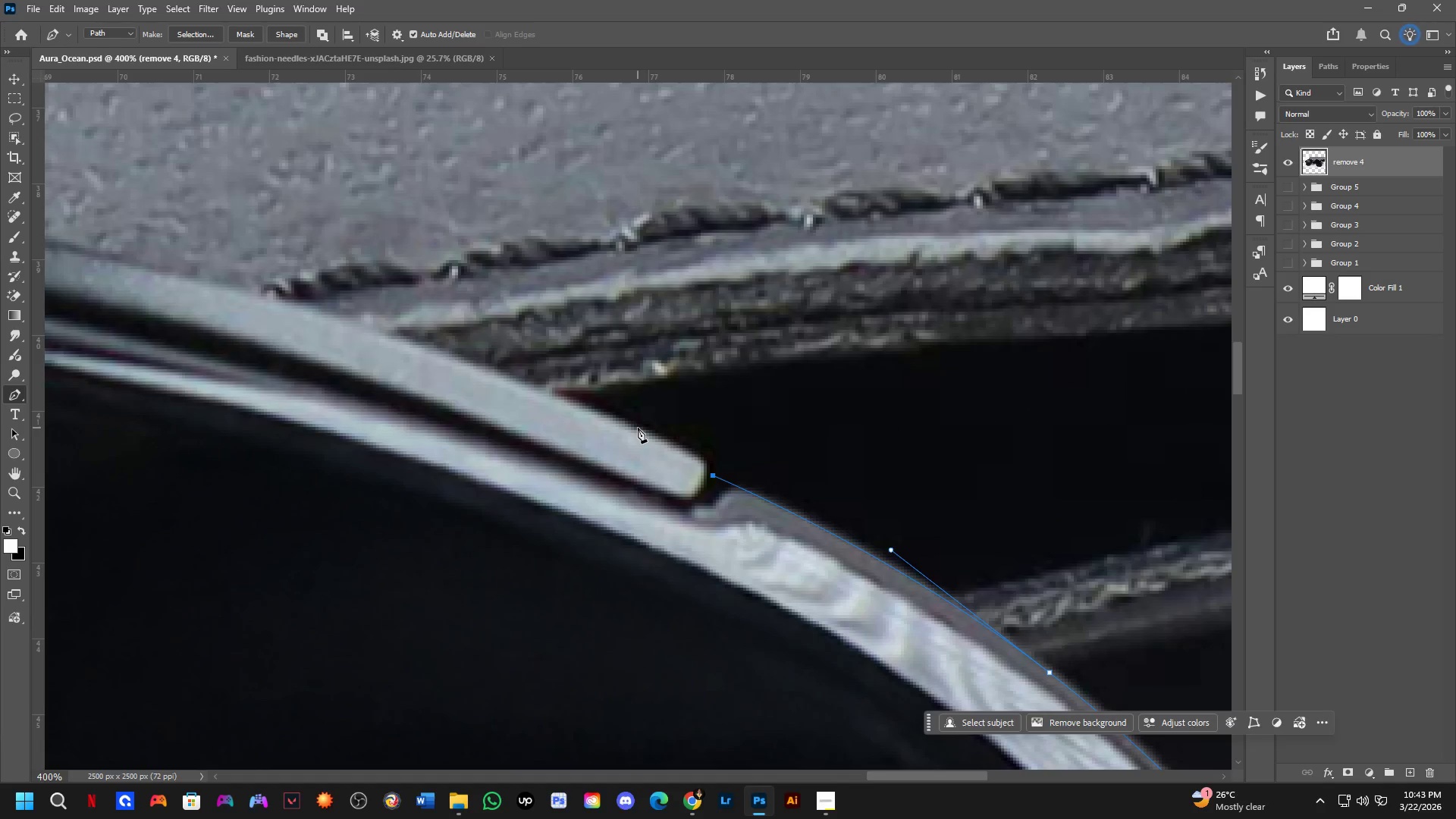 
left_click_drag(start_coordinate=[635, 425], to_coordinate=[557, 402])
 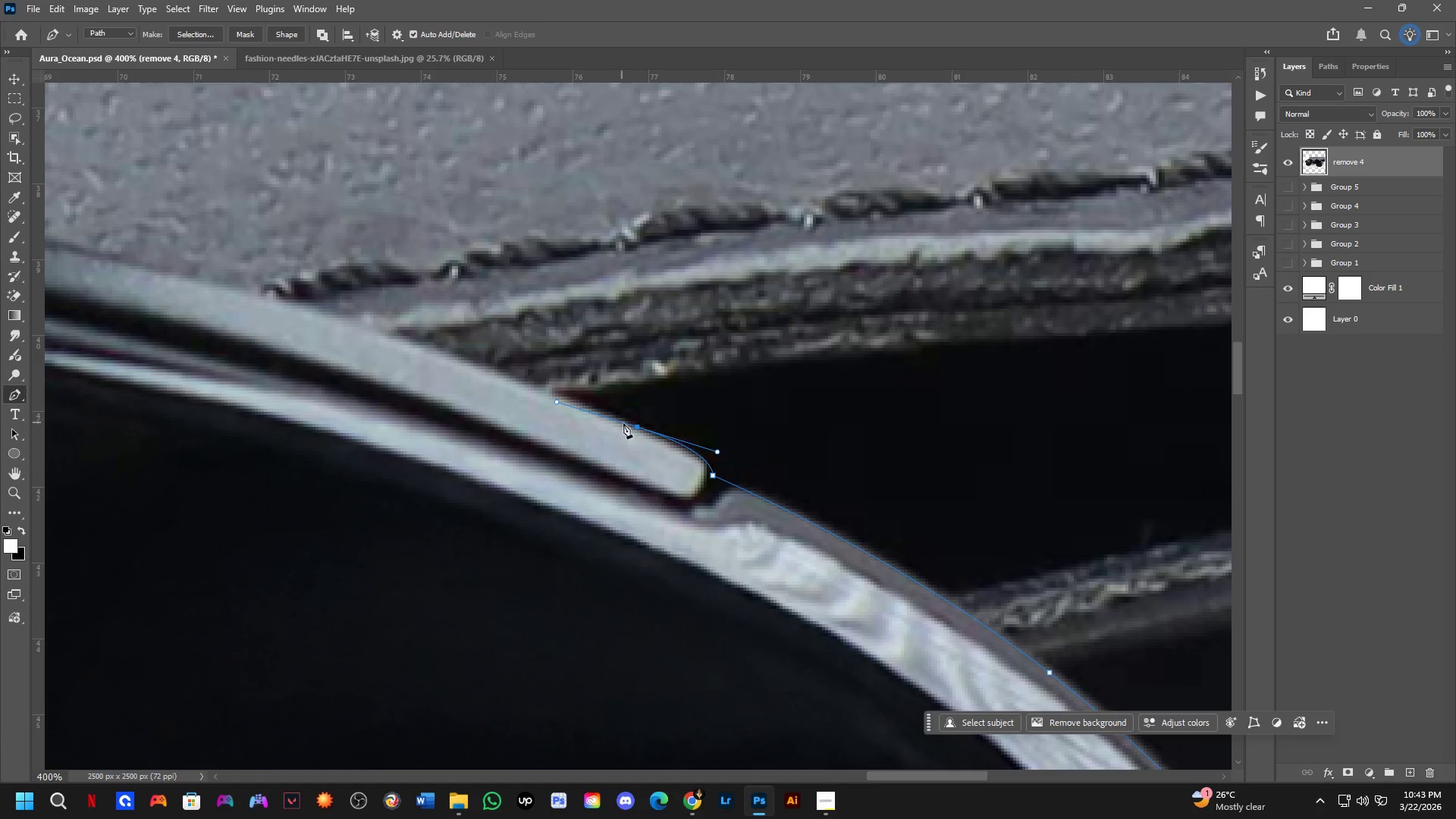 
hold_key(key=AltLeft, duration=0.67)
left_click([636, 426])
 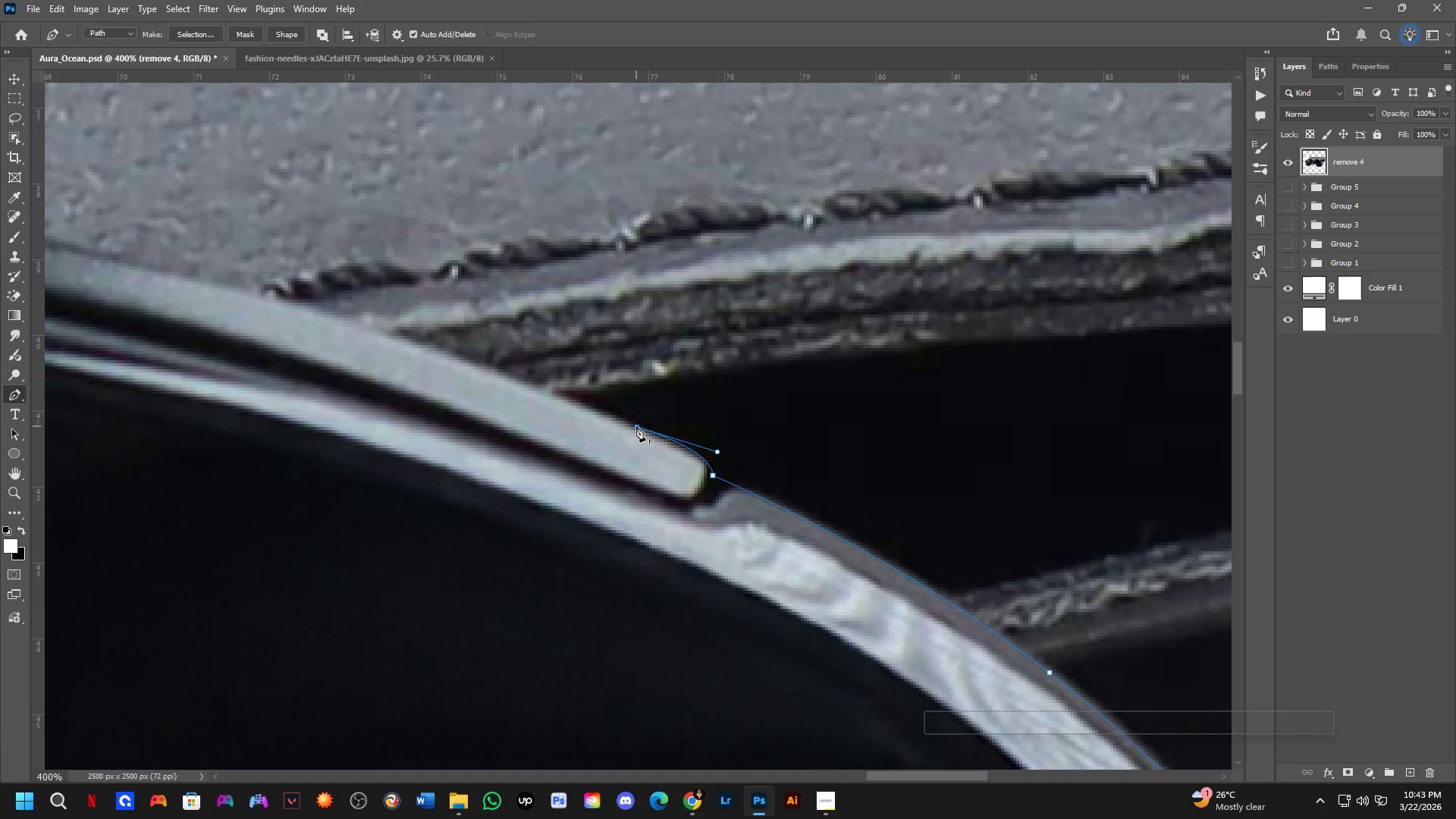 
key(Alt+Shift+ShiftLeft)
 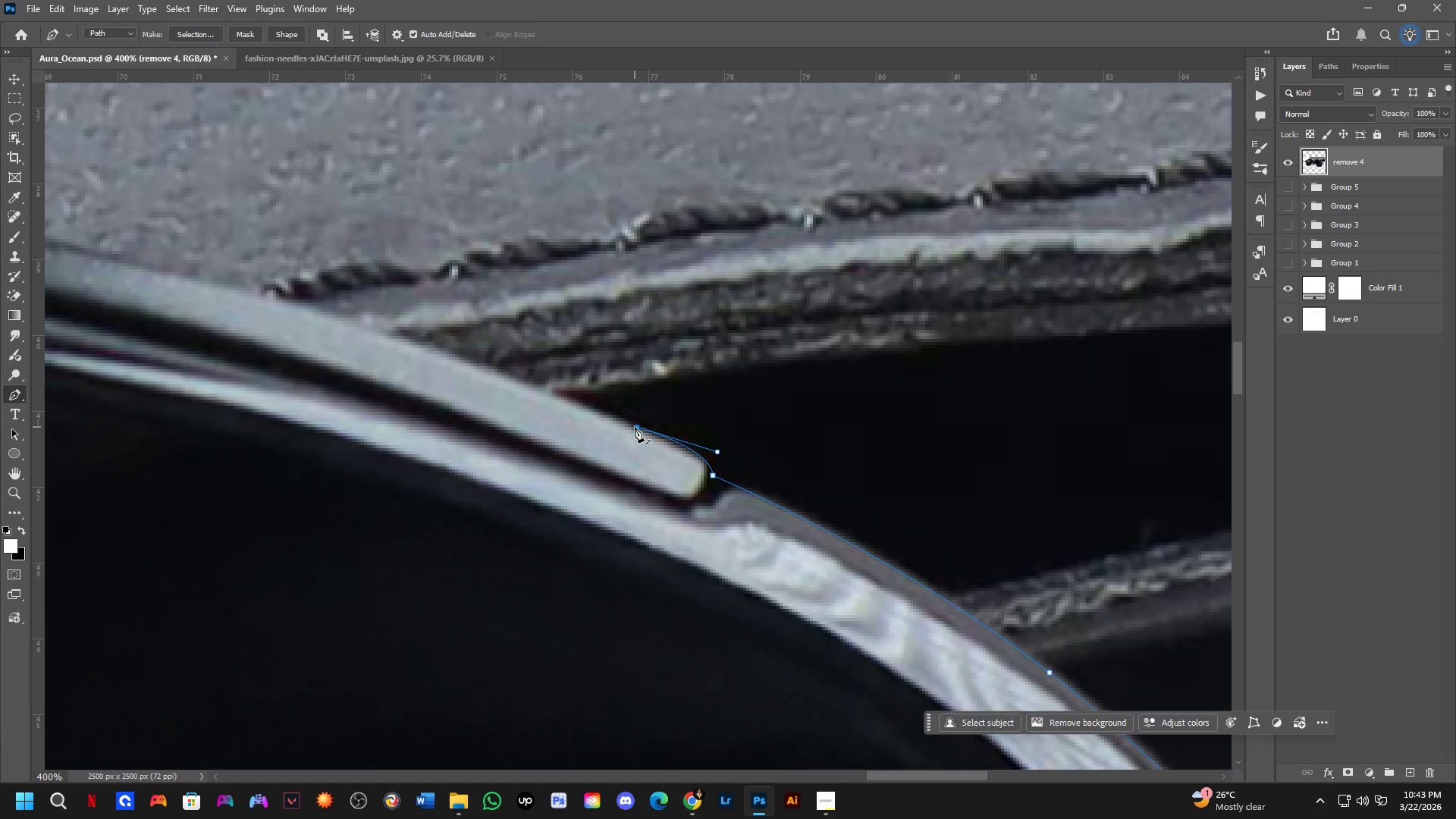 
scroll: coordinate [631, 442], scroll_direction: down, amount: 3.0
 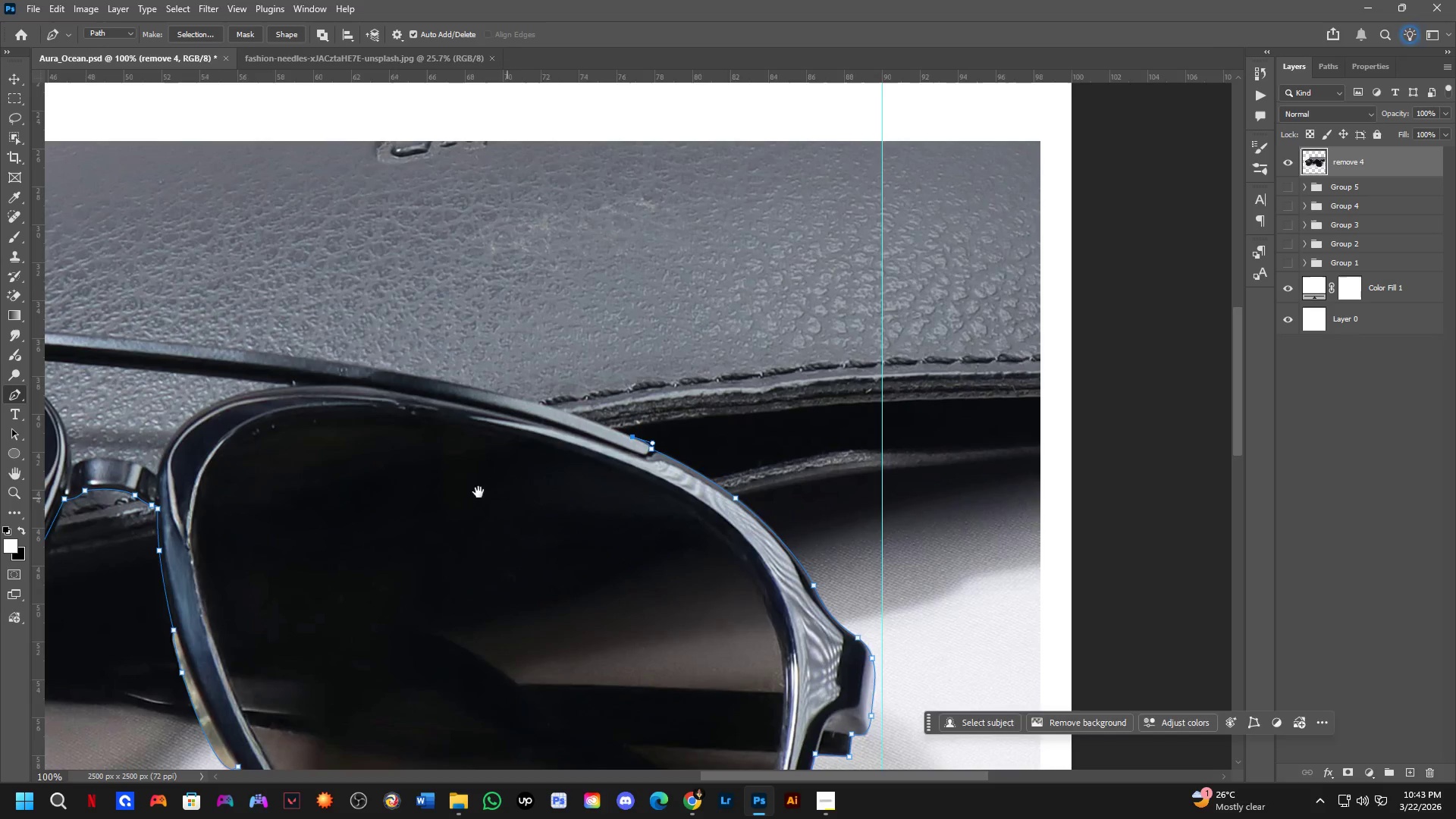 
hold_key(key=Space, duration=0.56)
 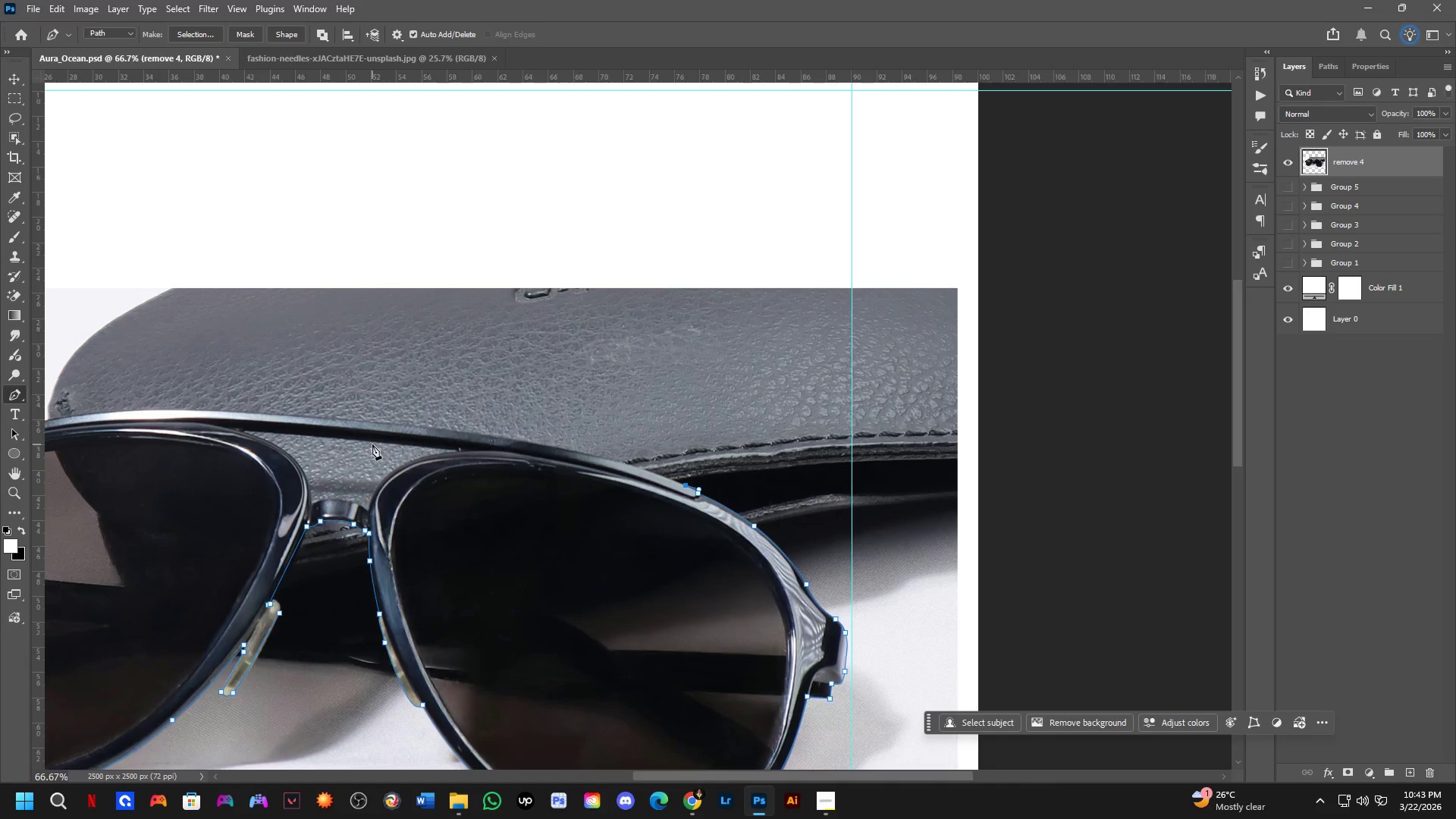 
left_click_drag(start_coordinate=[431, 479], to_coordinate=[640, 548])
 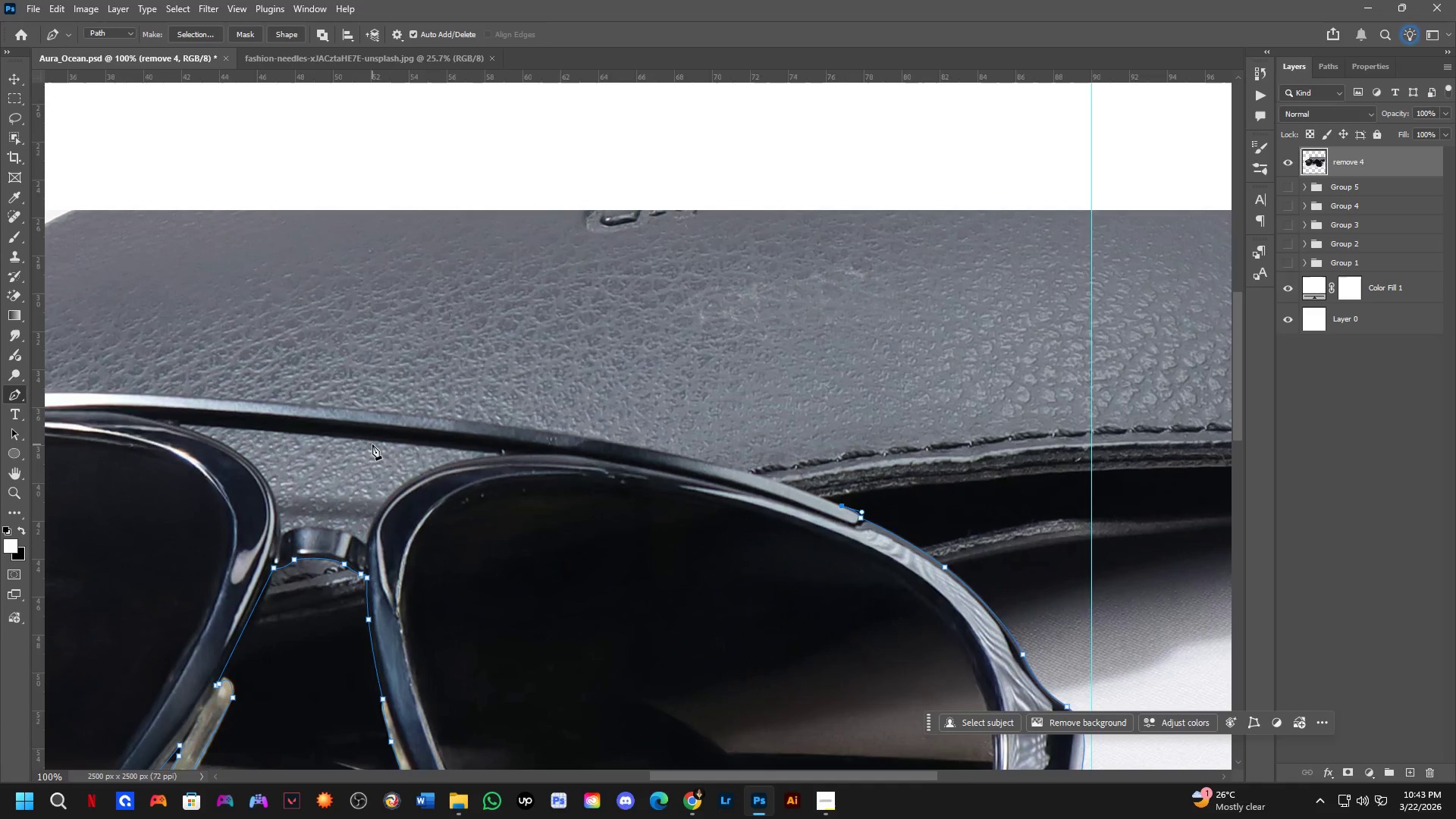 
key(Shift+ShiftLeft)
 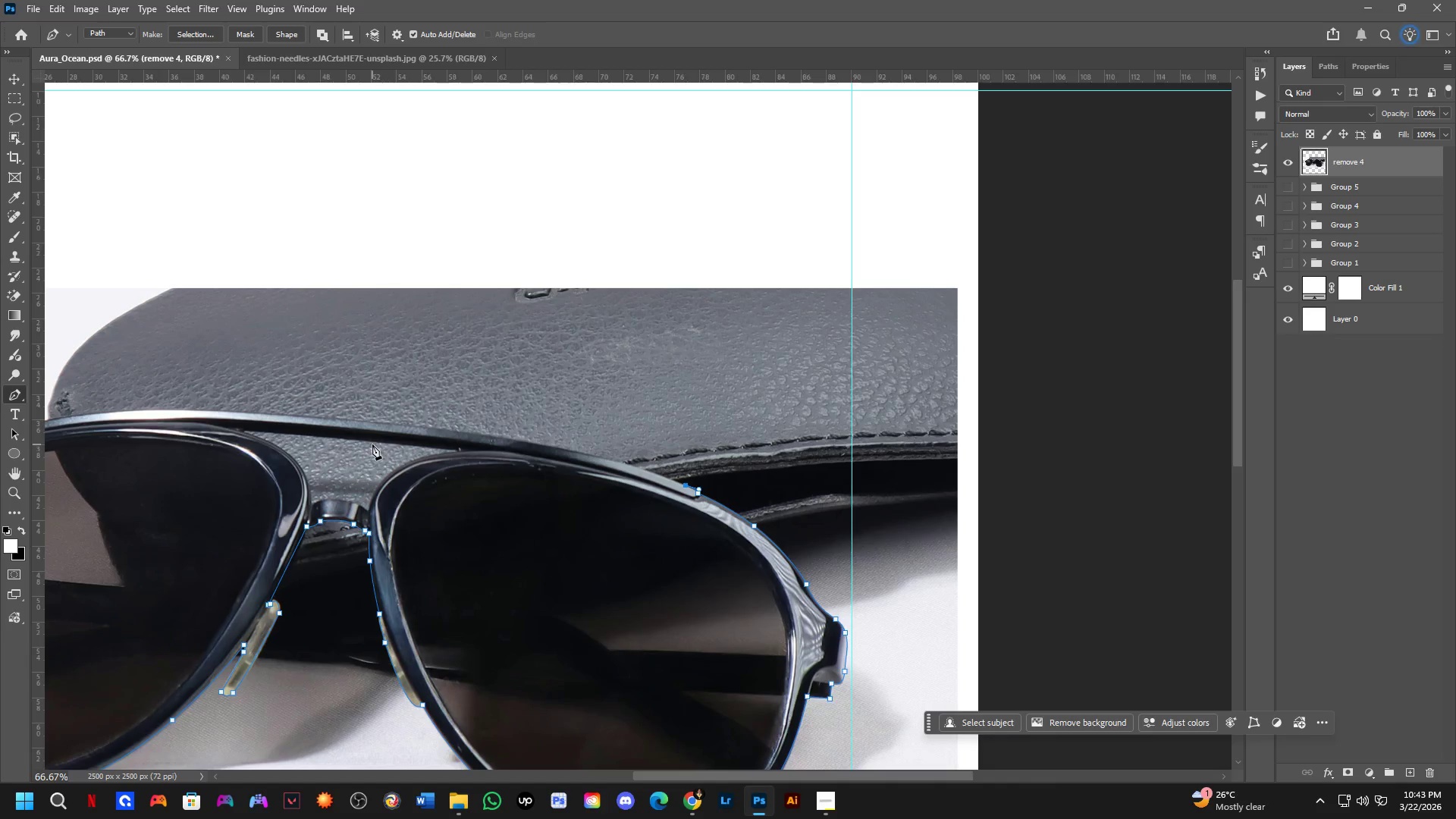 
scroll: coordinate [372, 444], scroll_direction: down, amount: 2.0
 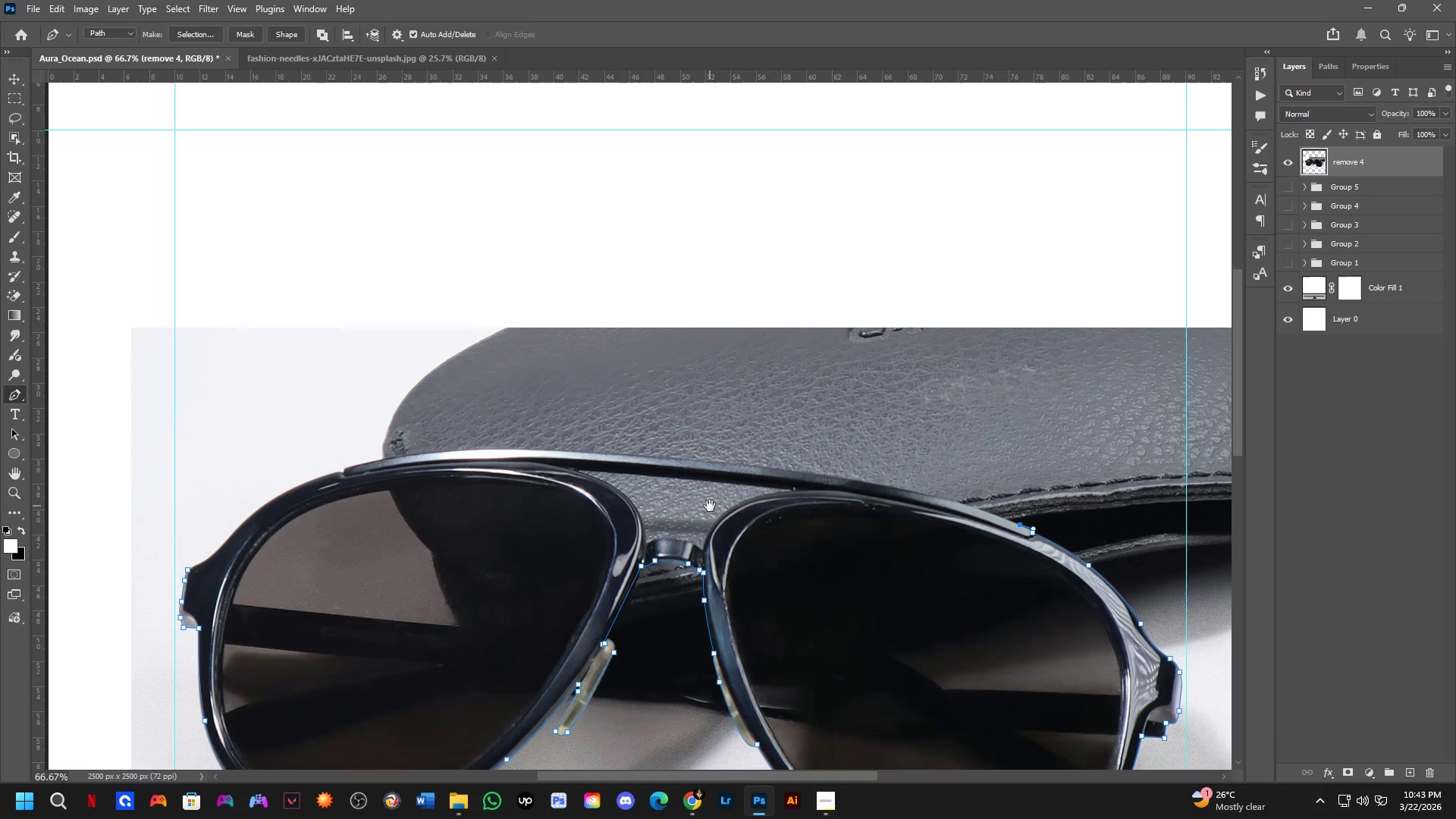 
hold_key(key=Space, duration=0.47)
 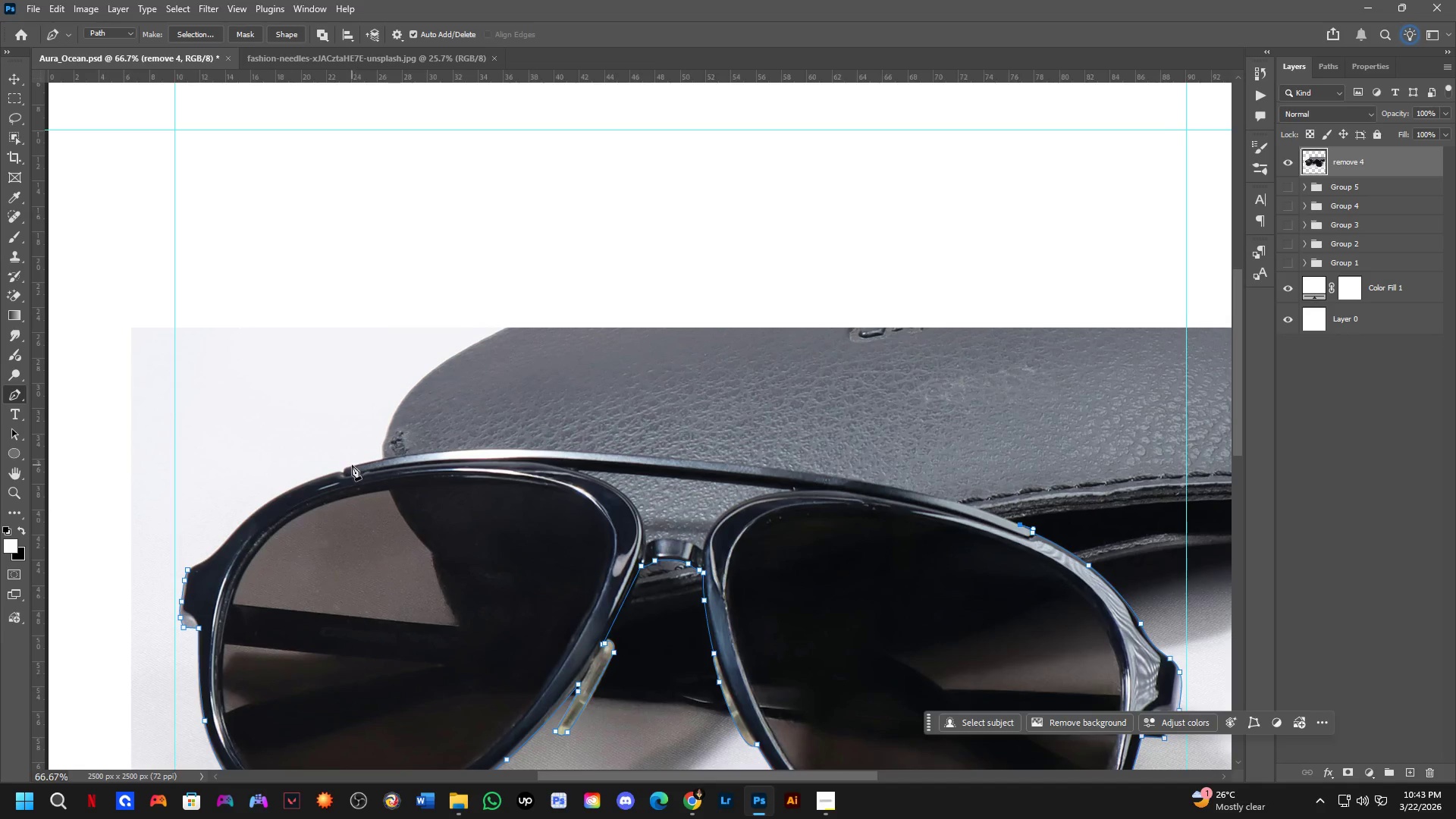 
left_click_drag(start_coordinate=[375, 466], to_coordinate=[710, 506])
 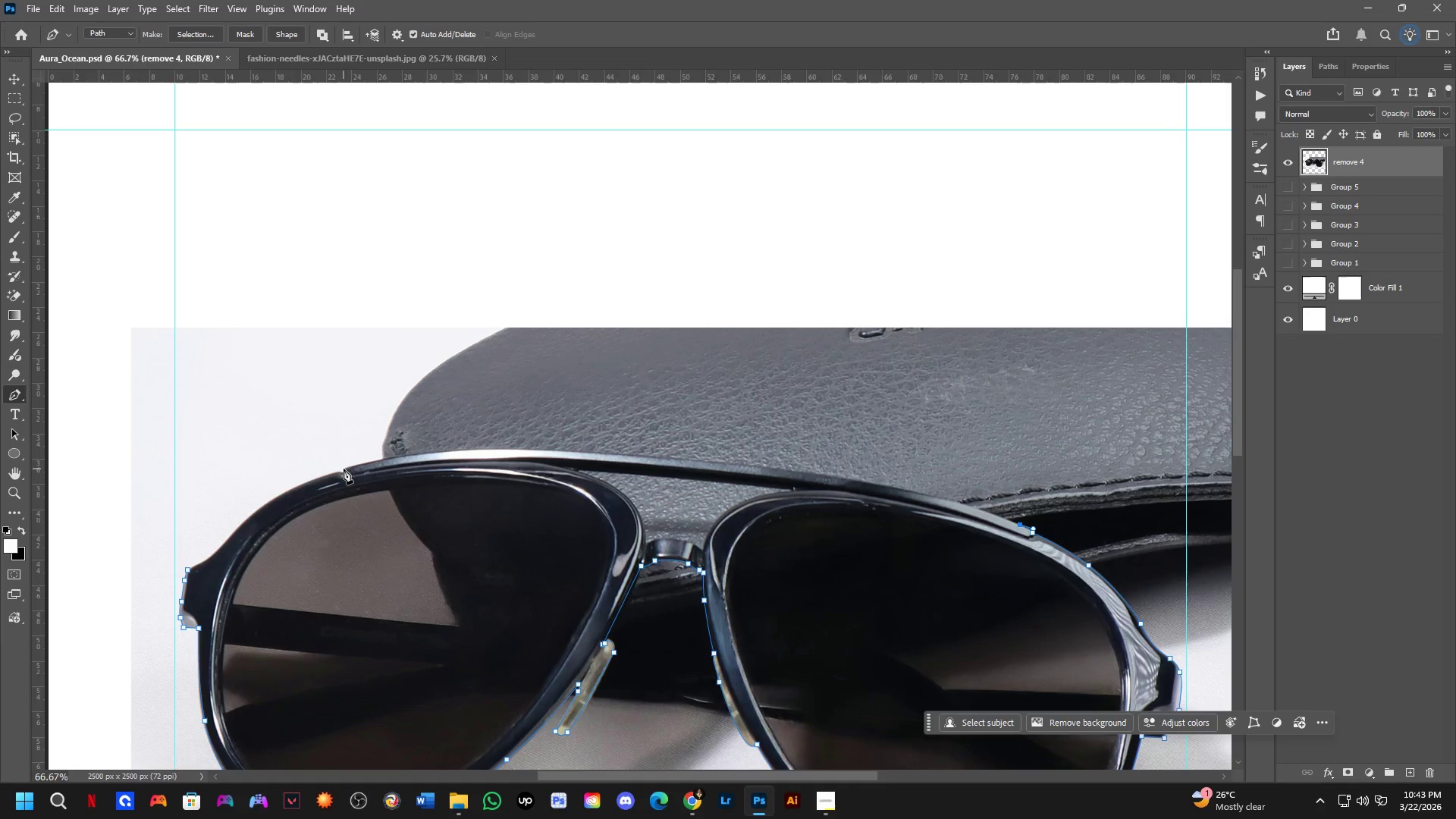 
left_click([346, 471])
 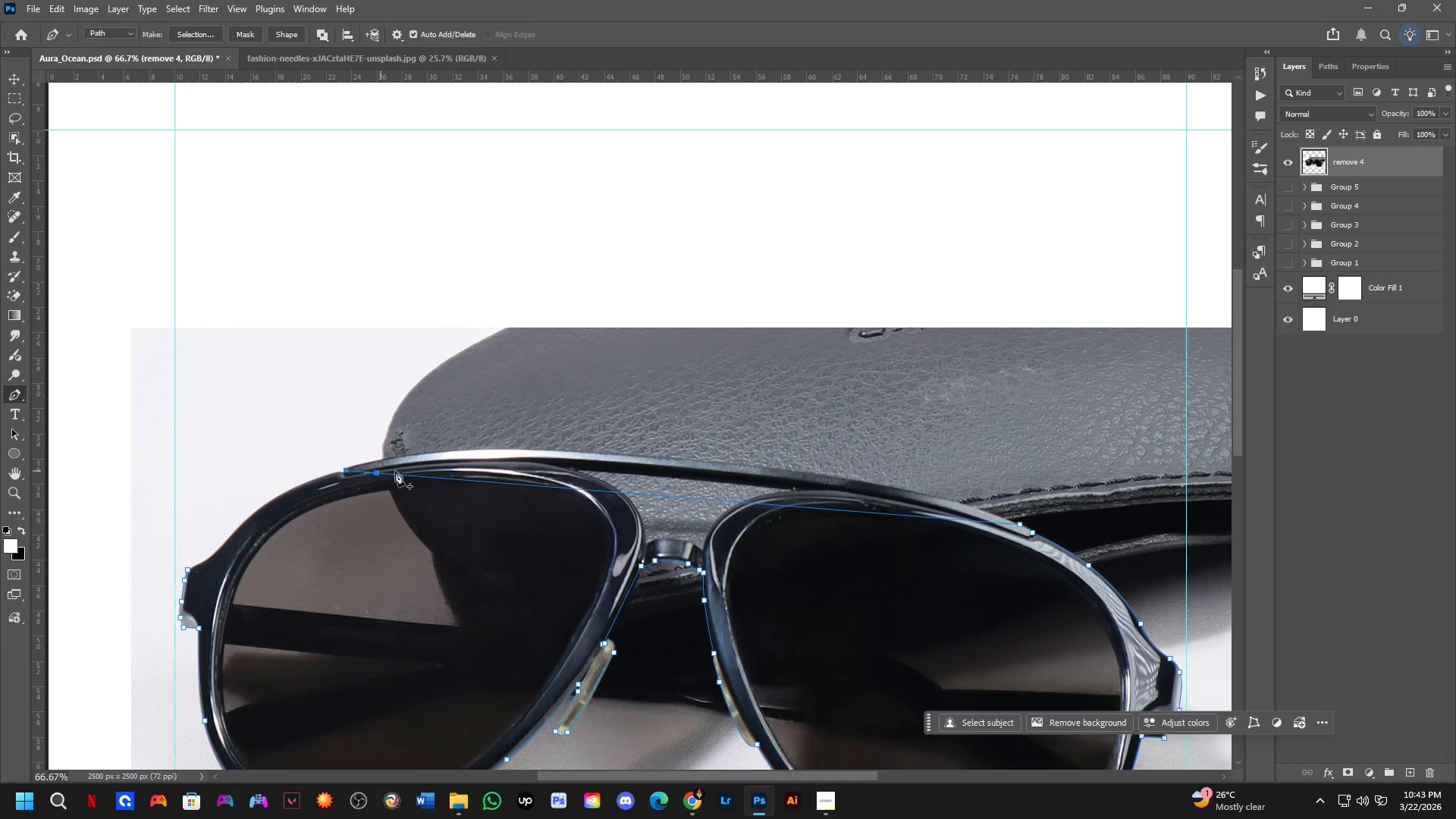 
scroll: coordinate [698, 487], scroll_direction: up, amount: 4.0
 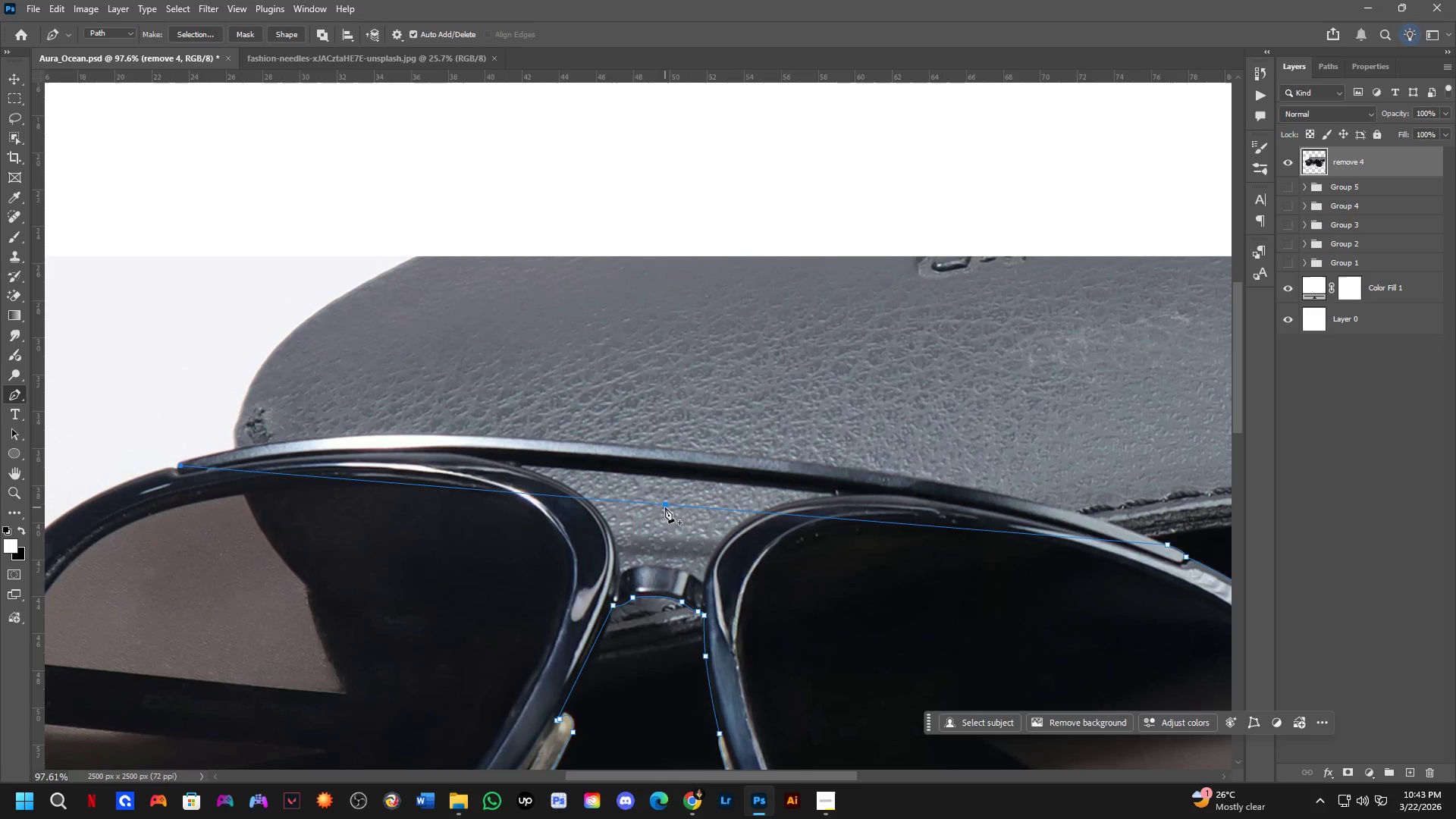 
left_click([665, 500])
 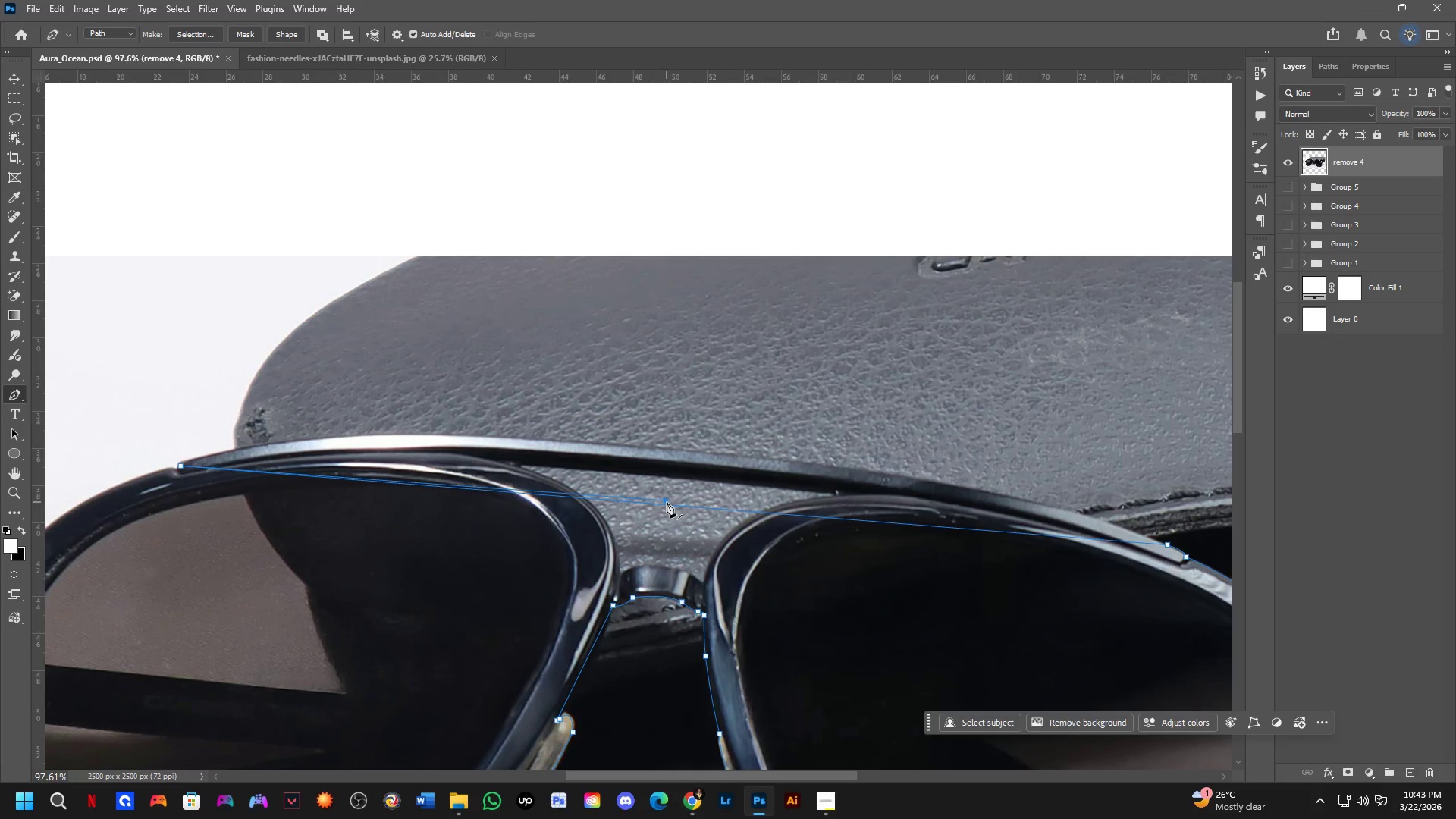 
key(Control+ControlLeft)
 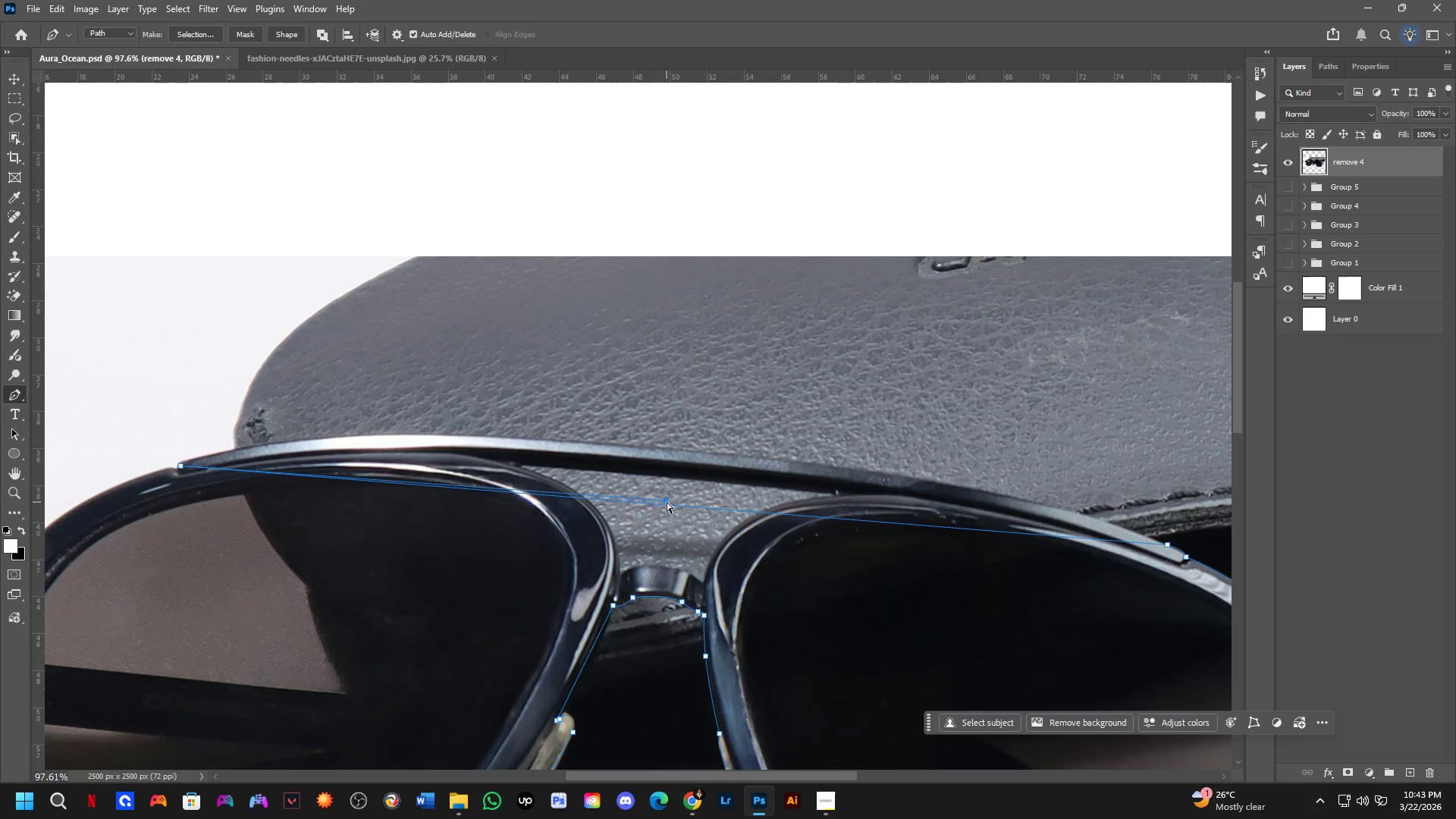 
key(Control+Z)
 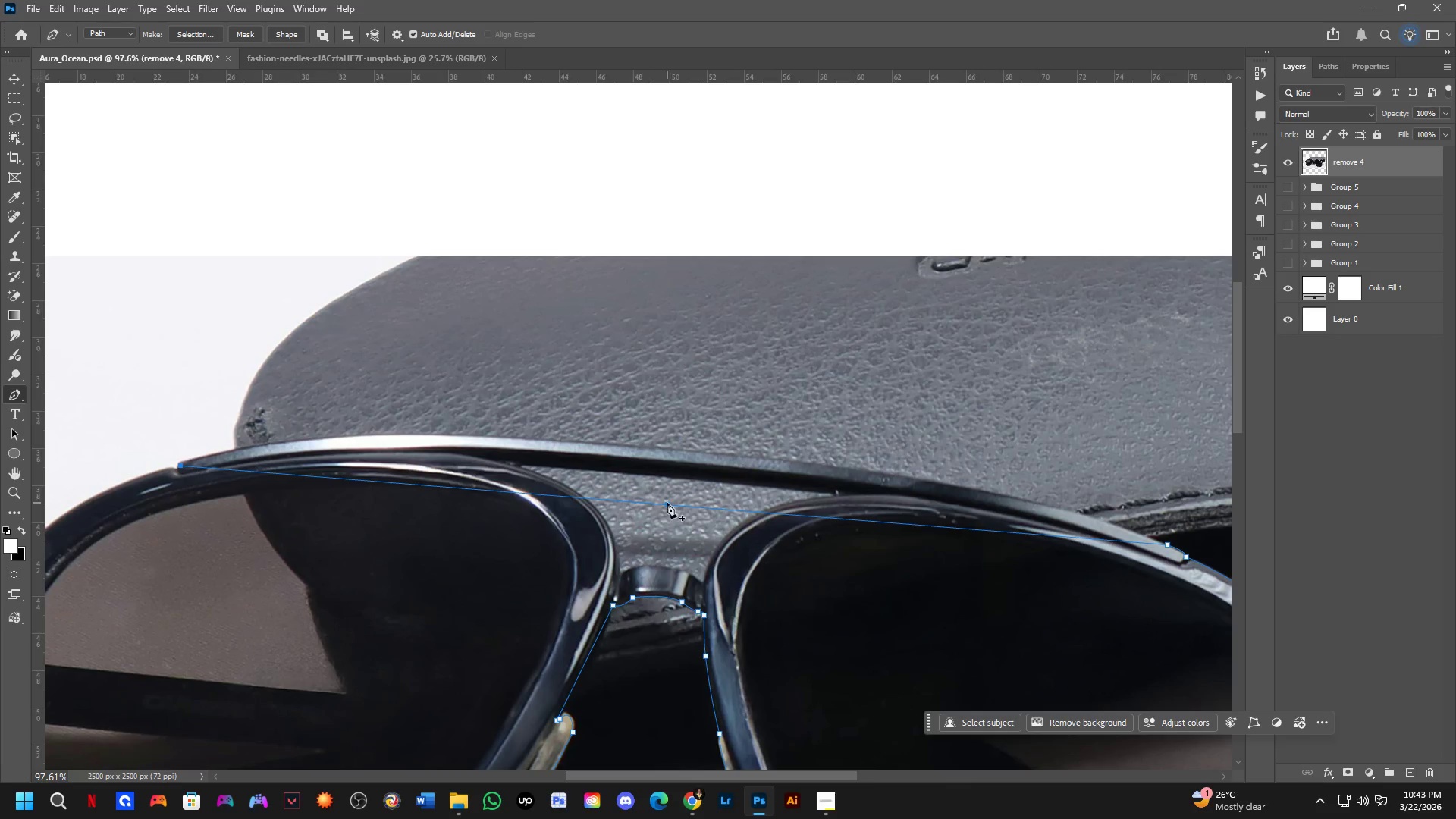 
left_click([667, 503])
 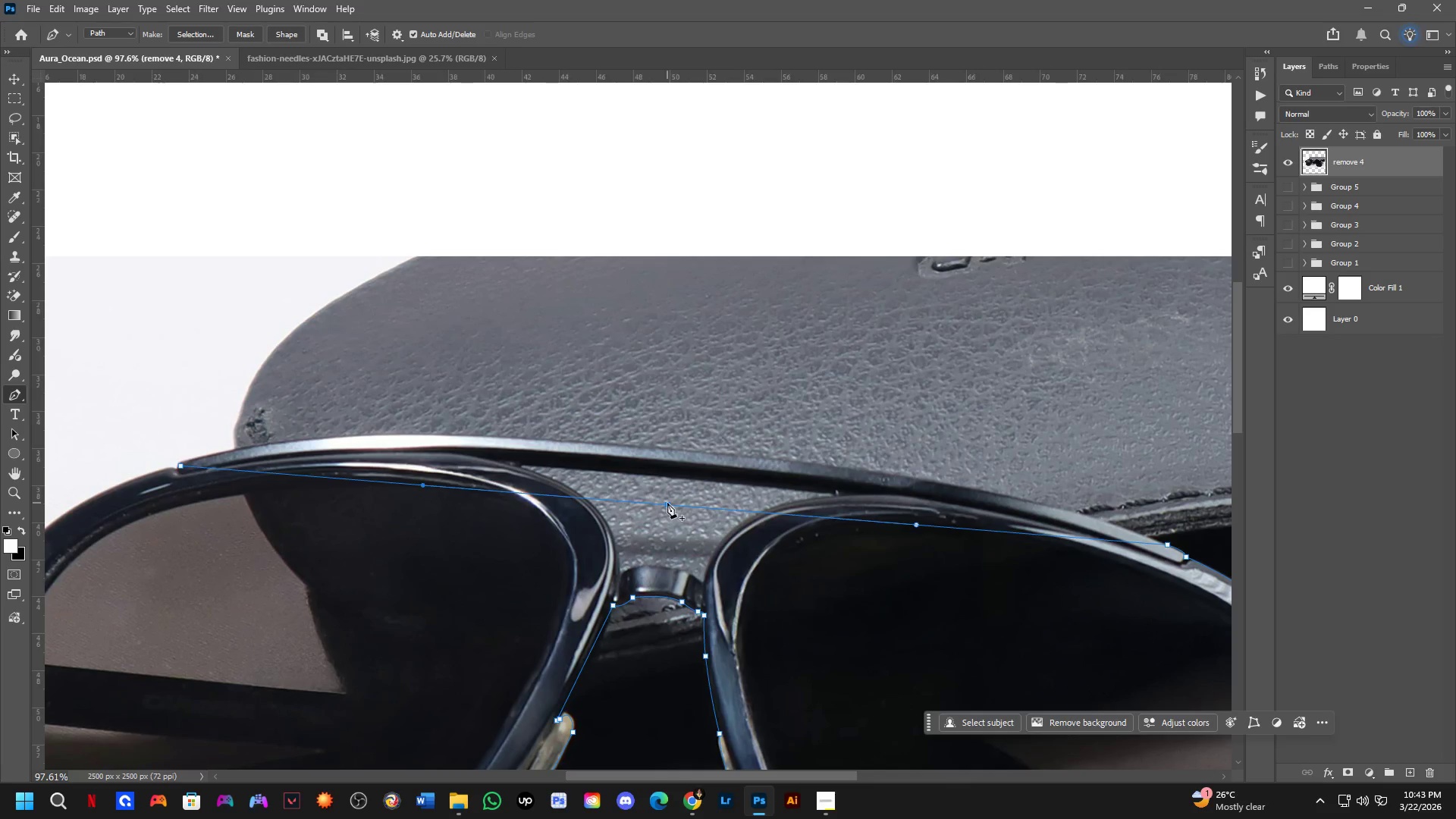 
hold_key(key=ControlLeft, duration=1.3)
left_click_drag(start_coordinate=[667, 503], to_coordinate=[670, 450])
 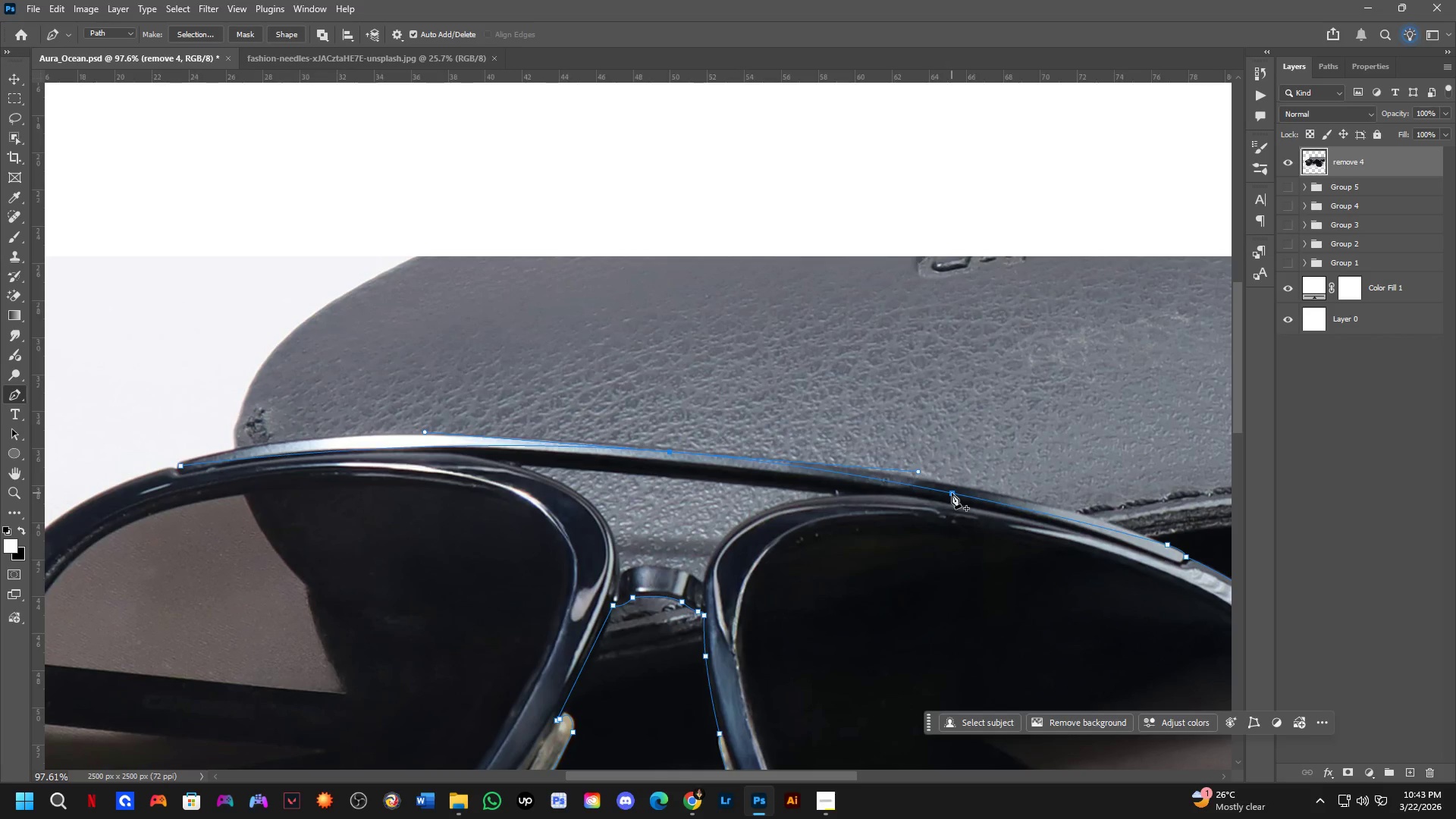 
left_click([952, 493])
 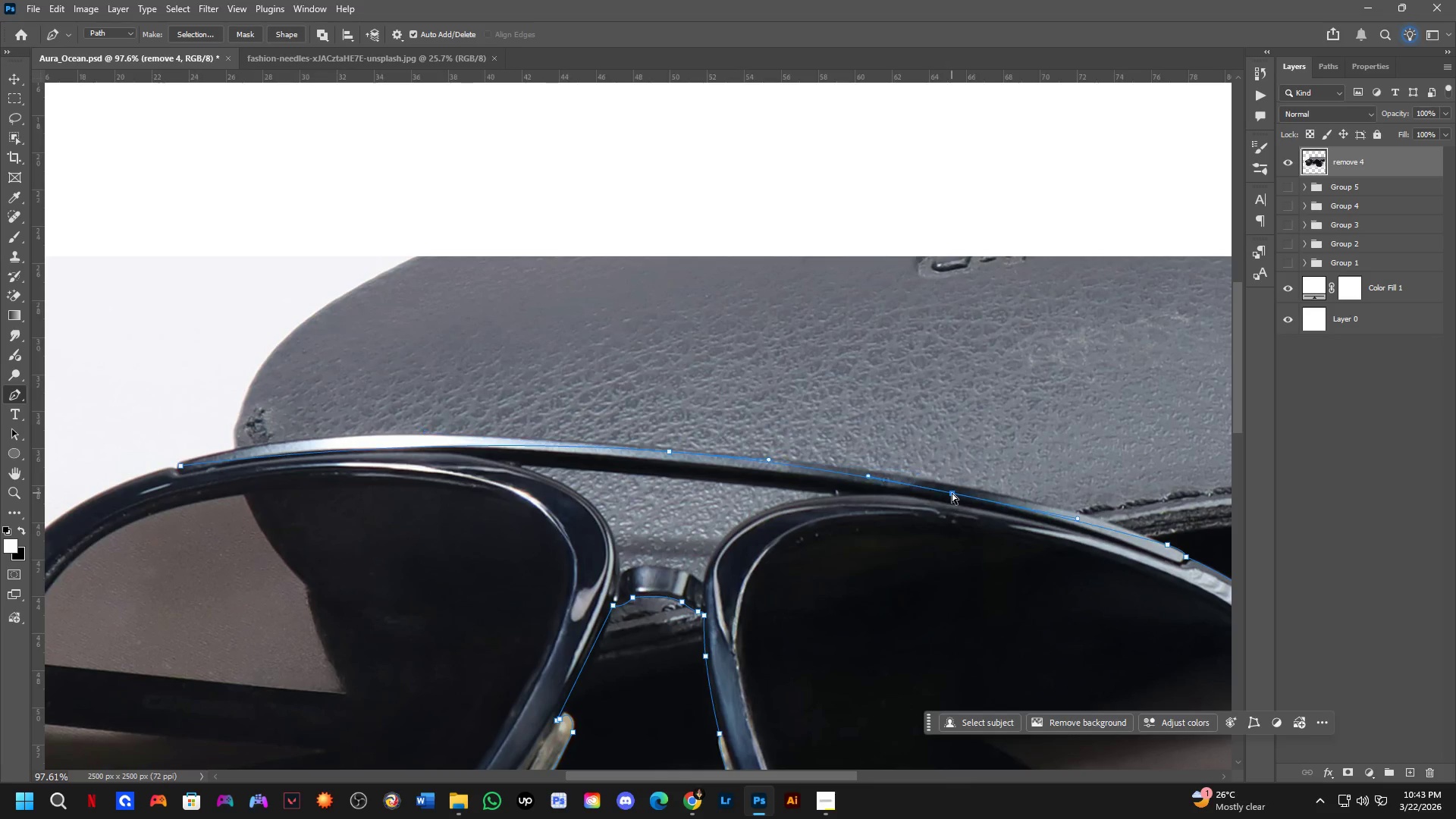 
hold_key(key=ControlLeft, duration=1.44)
left_click_drag(start_coordinate=[952, 493], to_coordinate=[977, 488])
 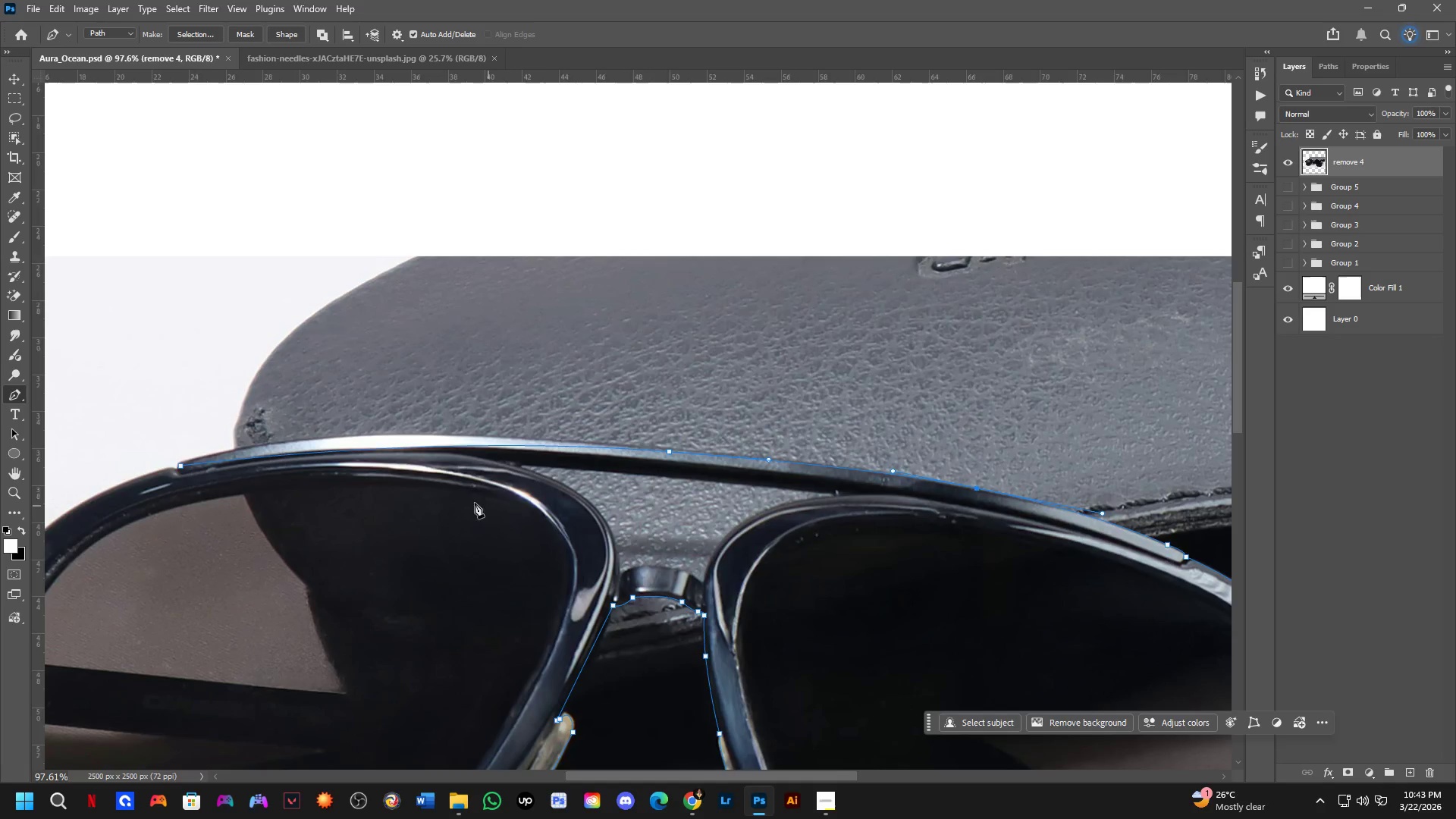 
scroll: coordinate [414, 475], scroll_direction: up, amount: 3.0
 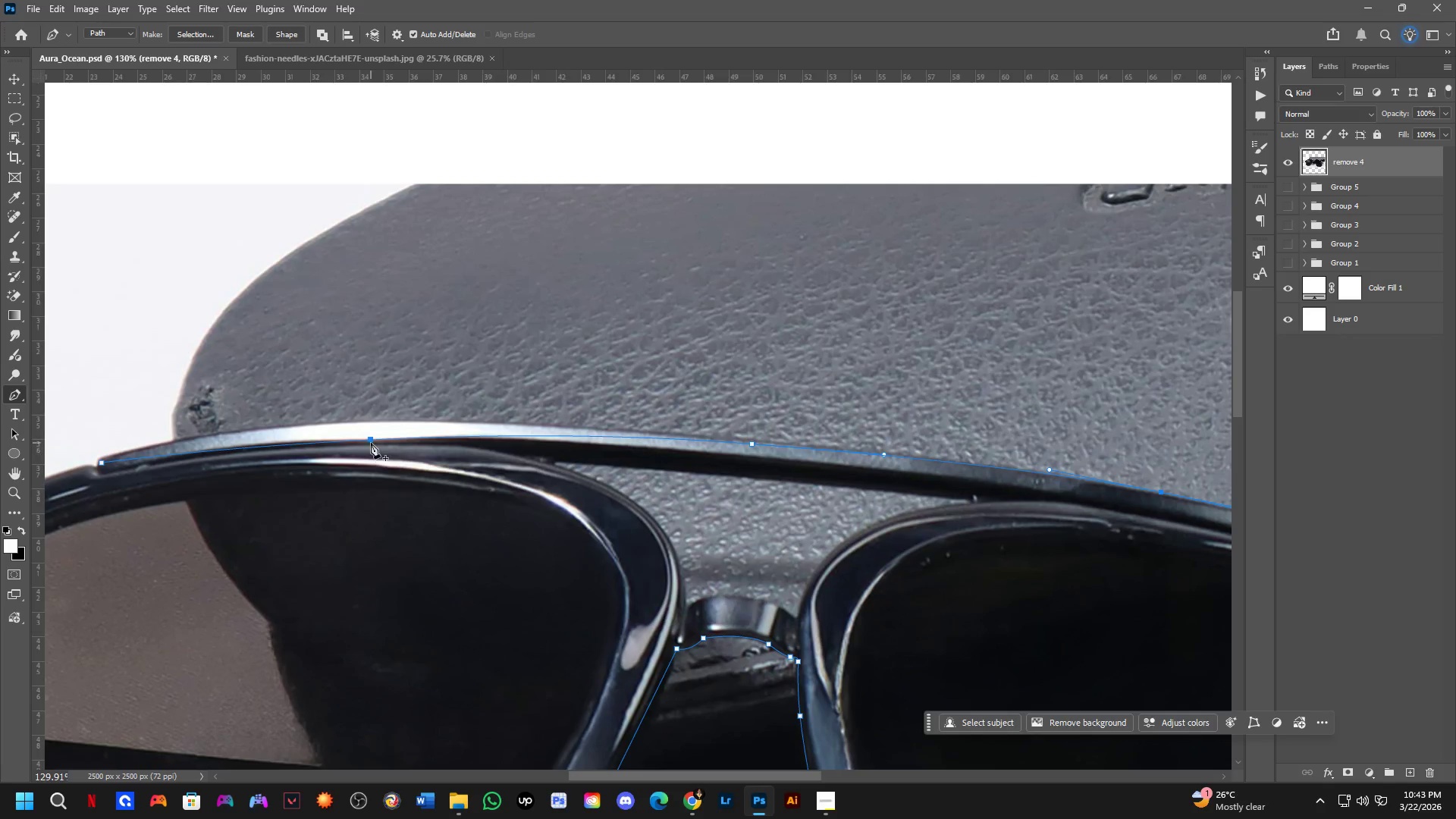 
left_click([371, 442])
 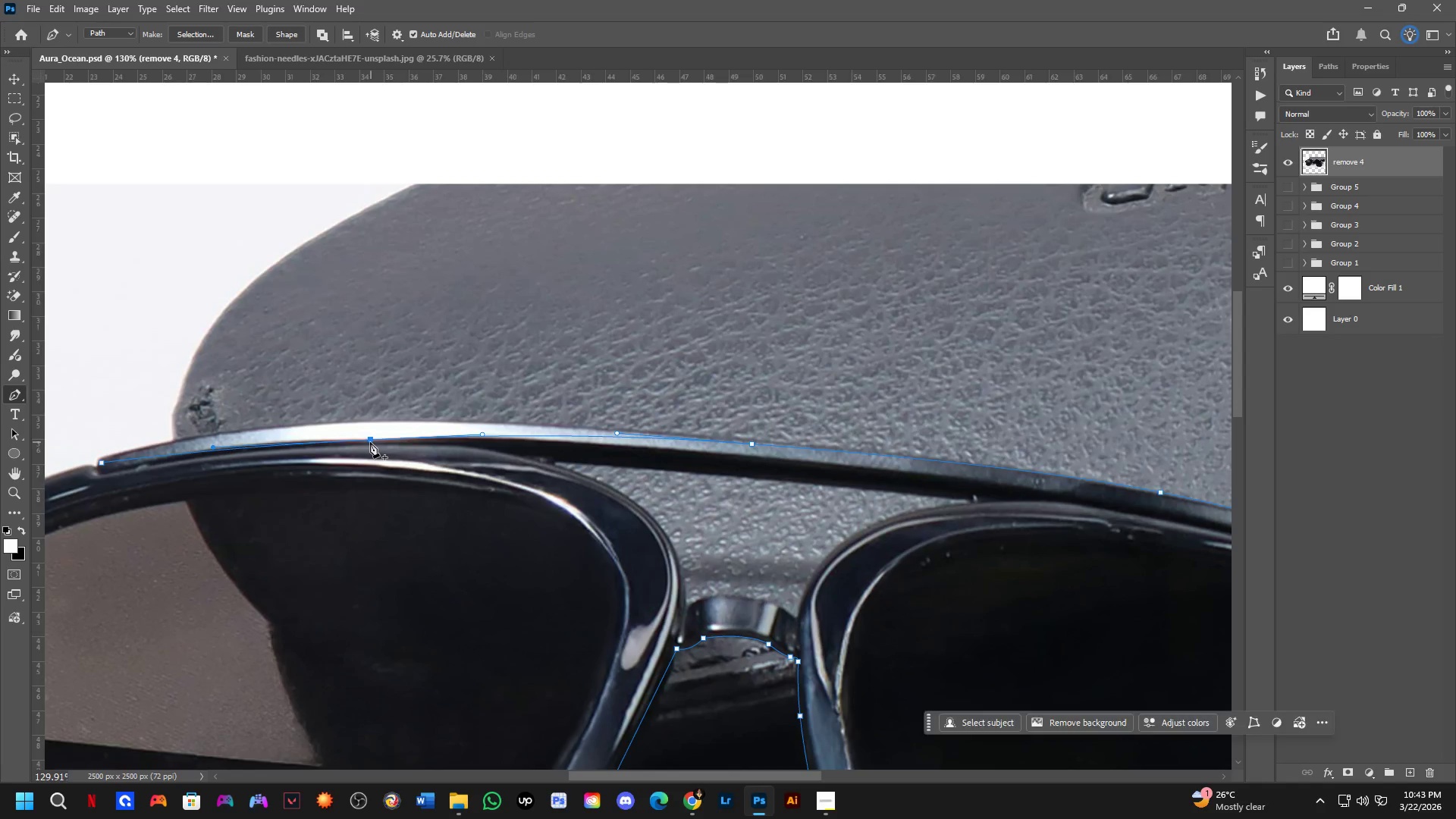 
hold_key(key=ControlLeft, duration=1.5)
left_click_drag(start_coordinate=[370, 442], to_coordinate=[365, 424])
 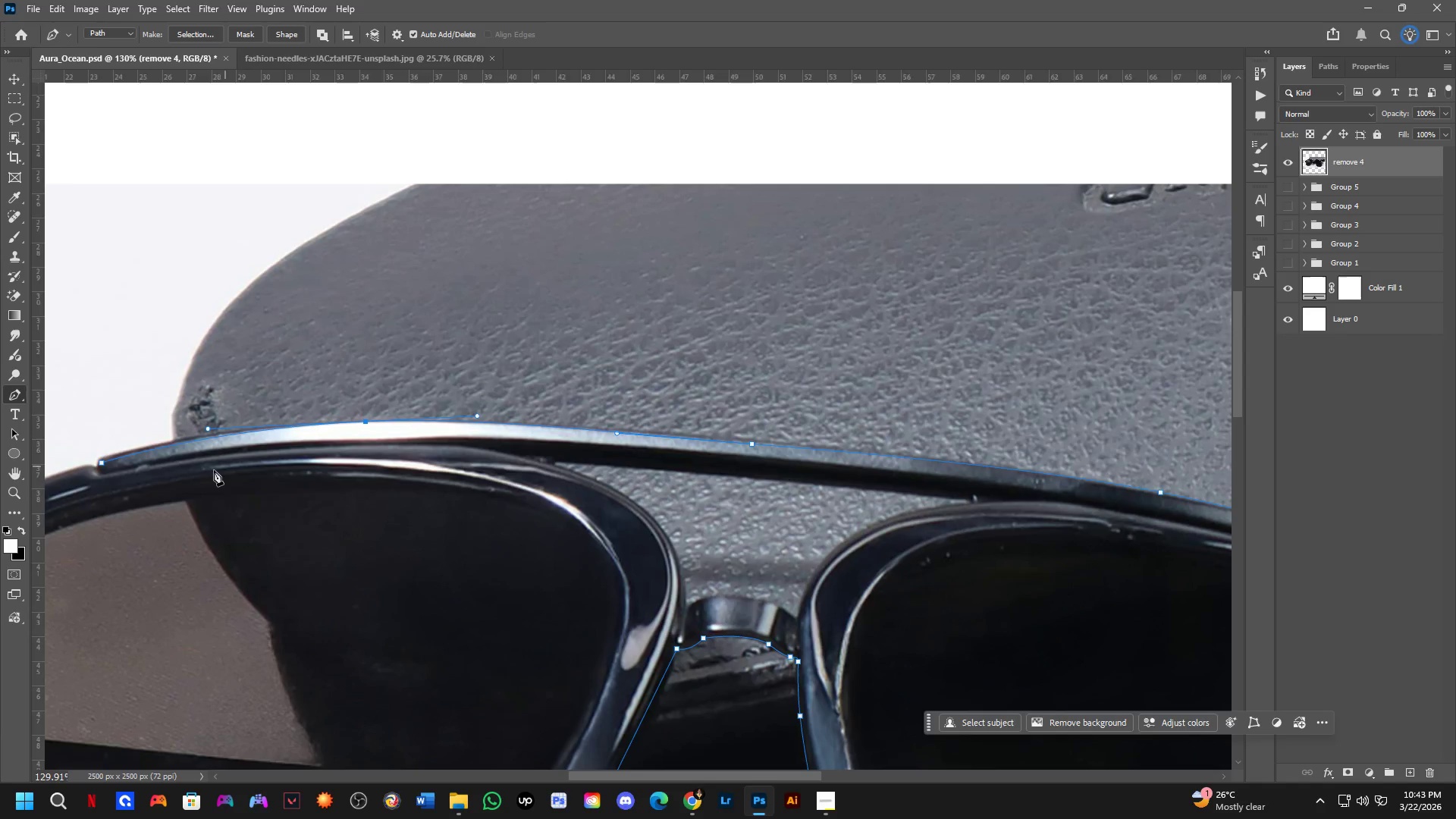 
hold_key(key=ControlLeft, duration=0.33)
 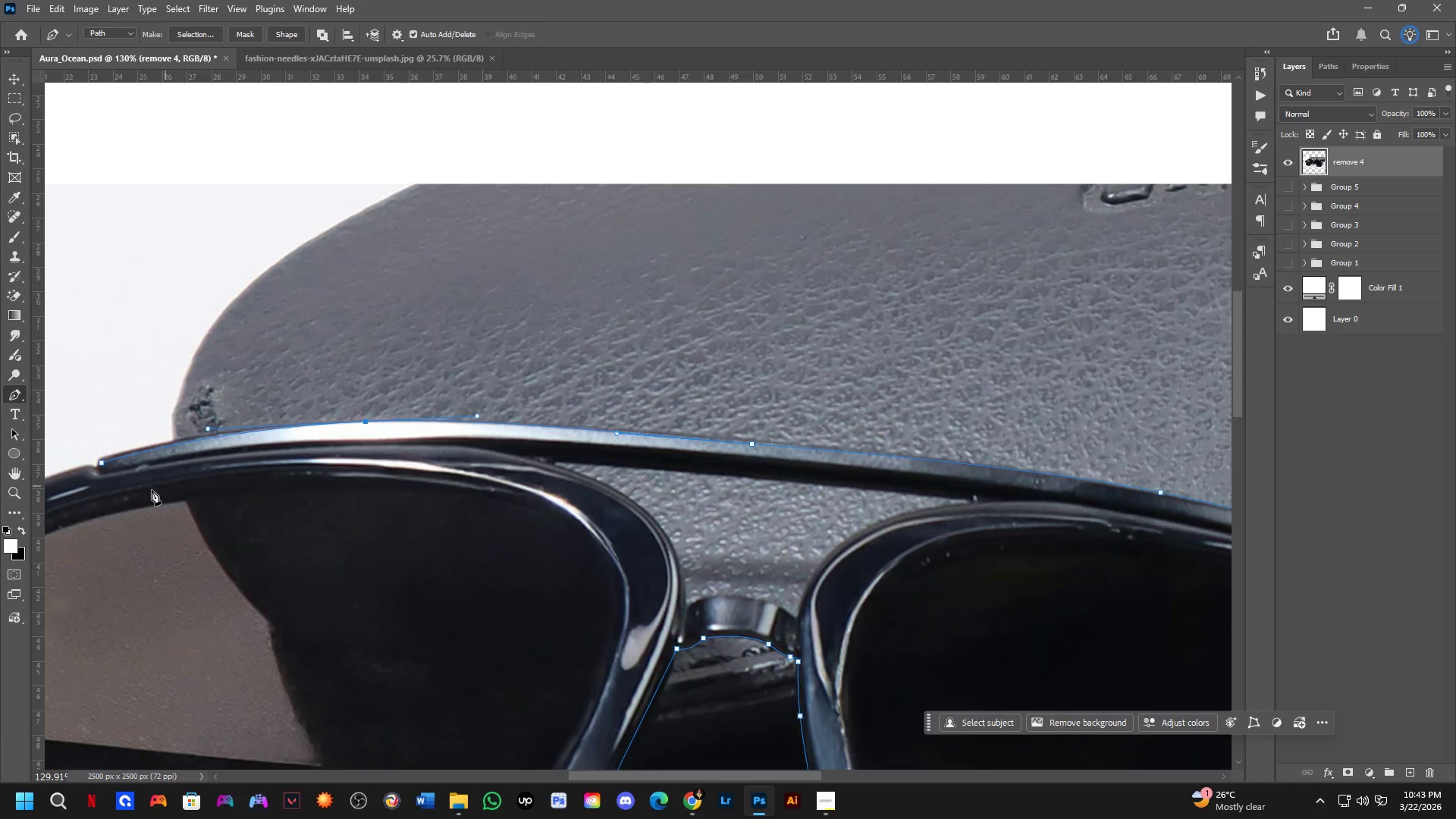 
hold_key(key=Space, duration=0.52)
 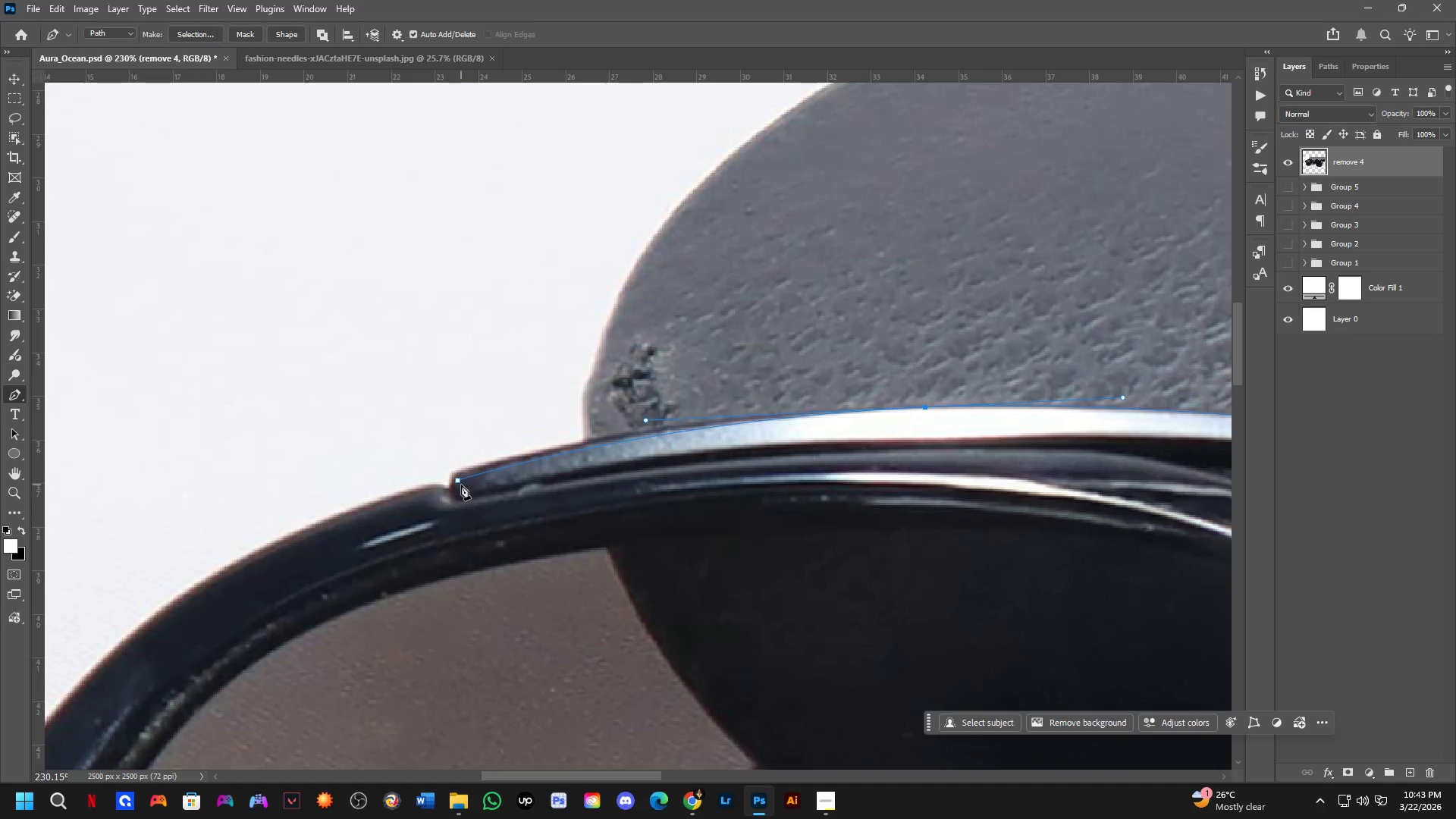 
left_click_drag(start_coordinate=[120, 495], to_coordinate=[474, 518])
 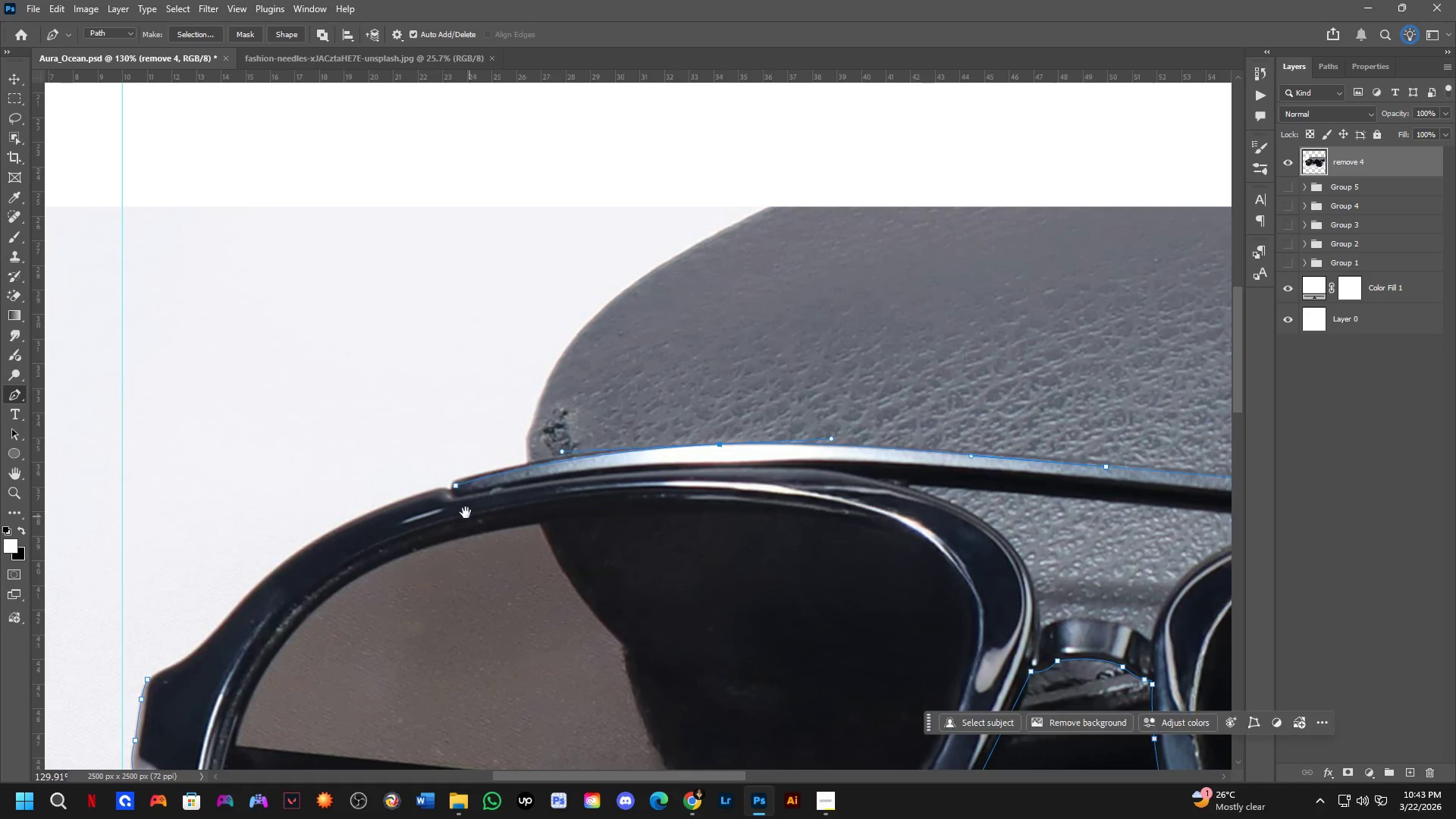 
hold_key(key=Space, duration=4.5)
 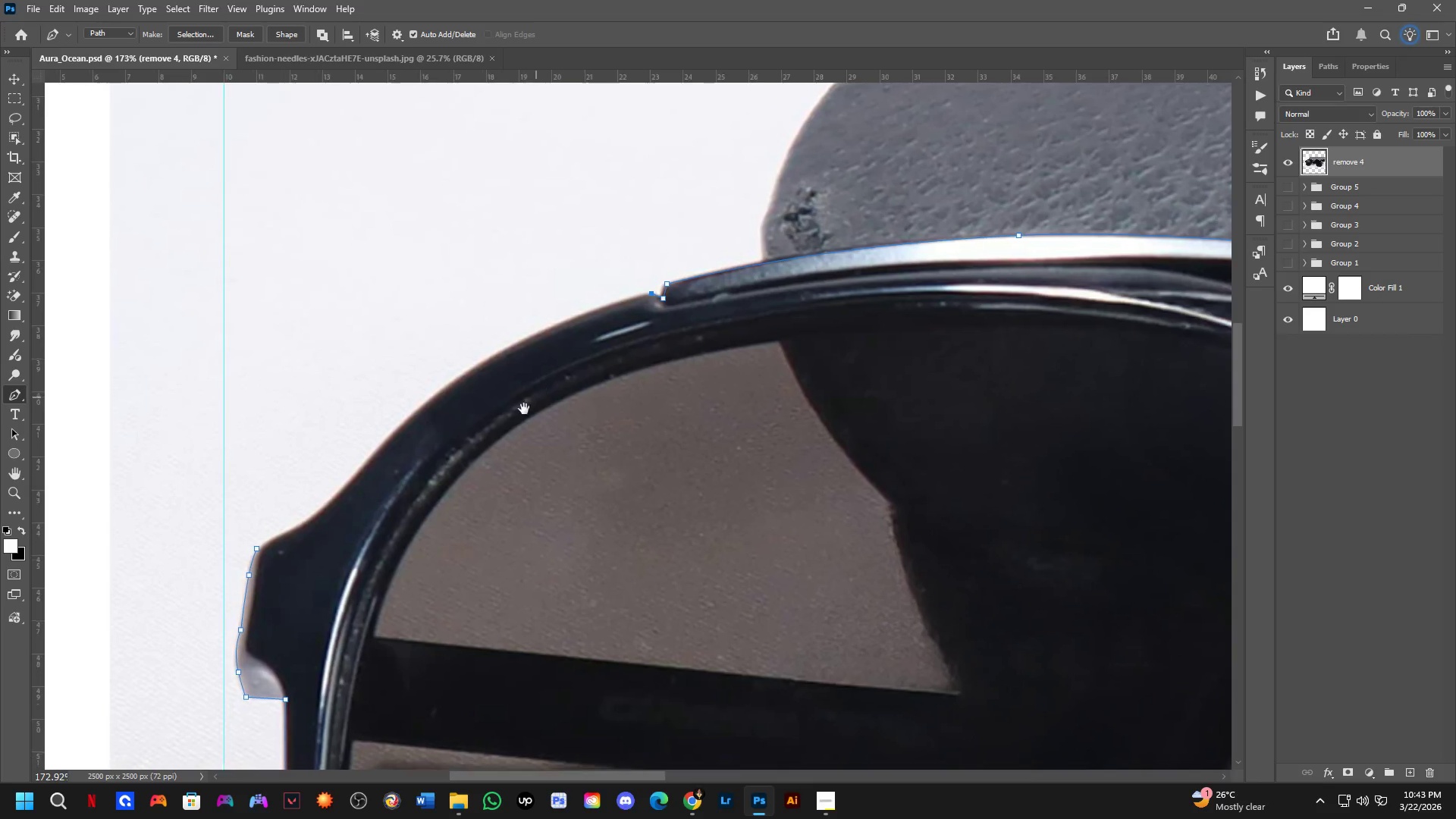 
scroll: coordinate [457, 491], scroll_direction: up, amount: 6.0
 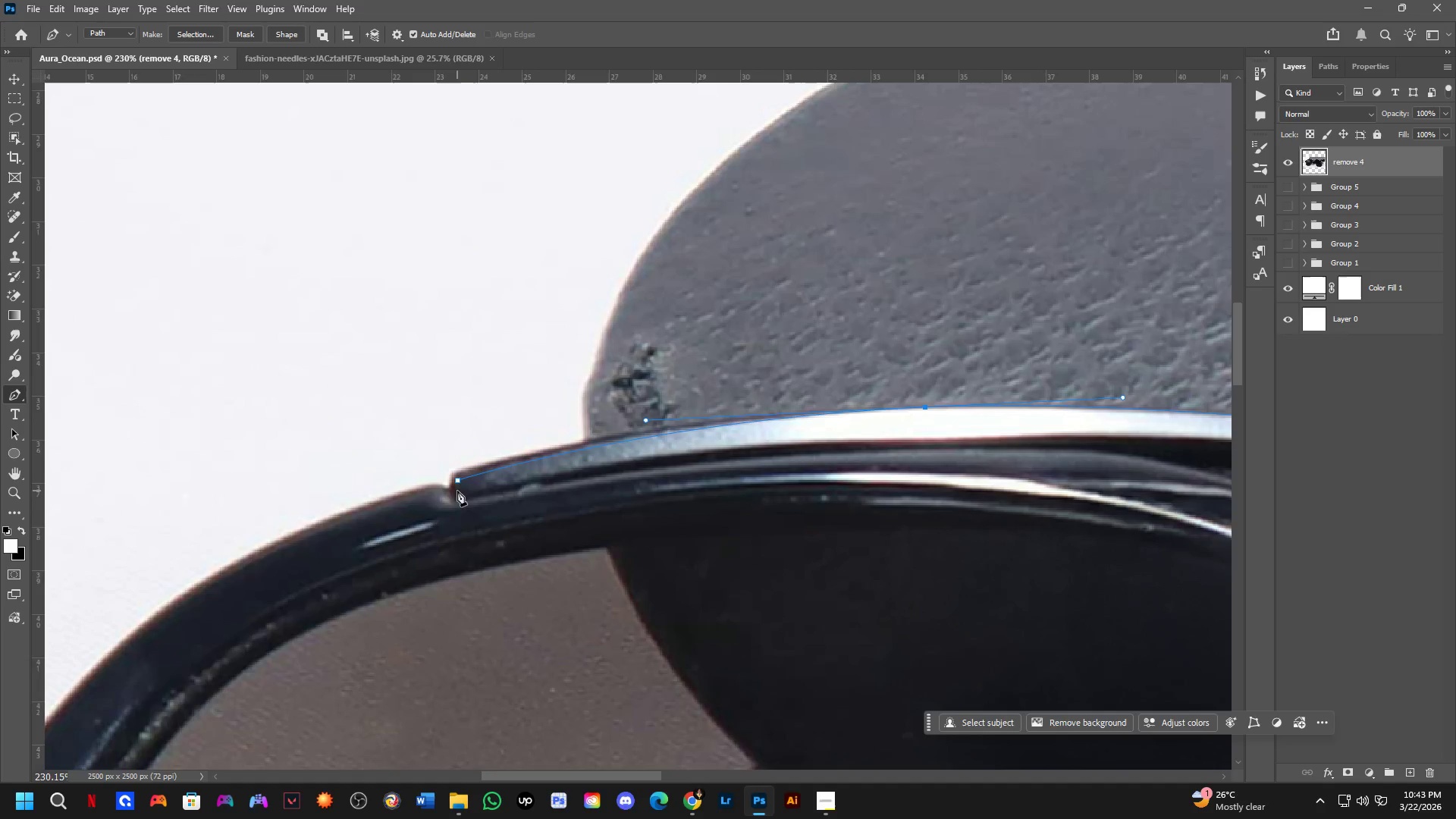 
hold_key(key=ControlLeft, duration=1.51)
left_click_drag(start_coordinate=[459, 482], to_coordinate=[458, 473])
 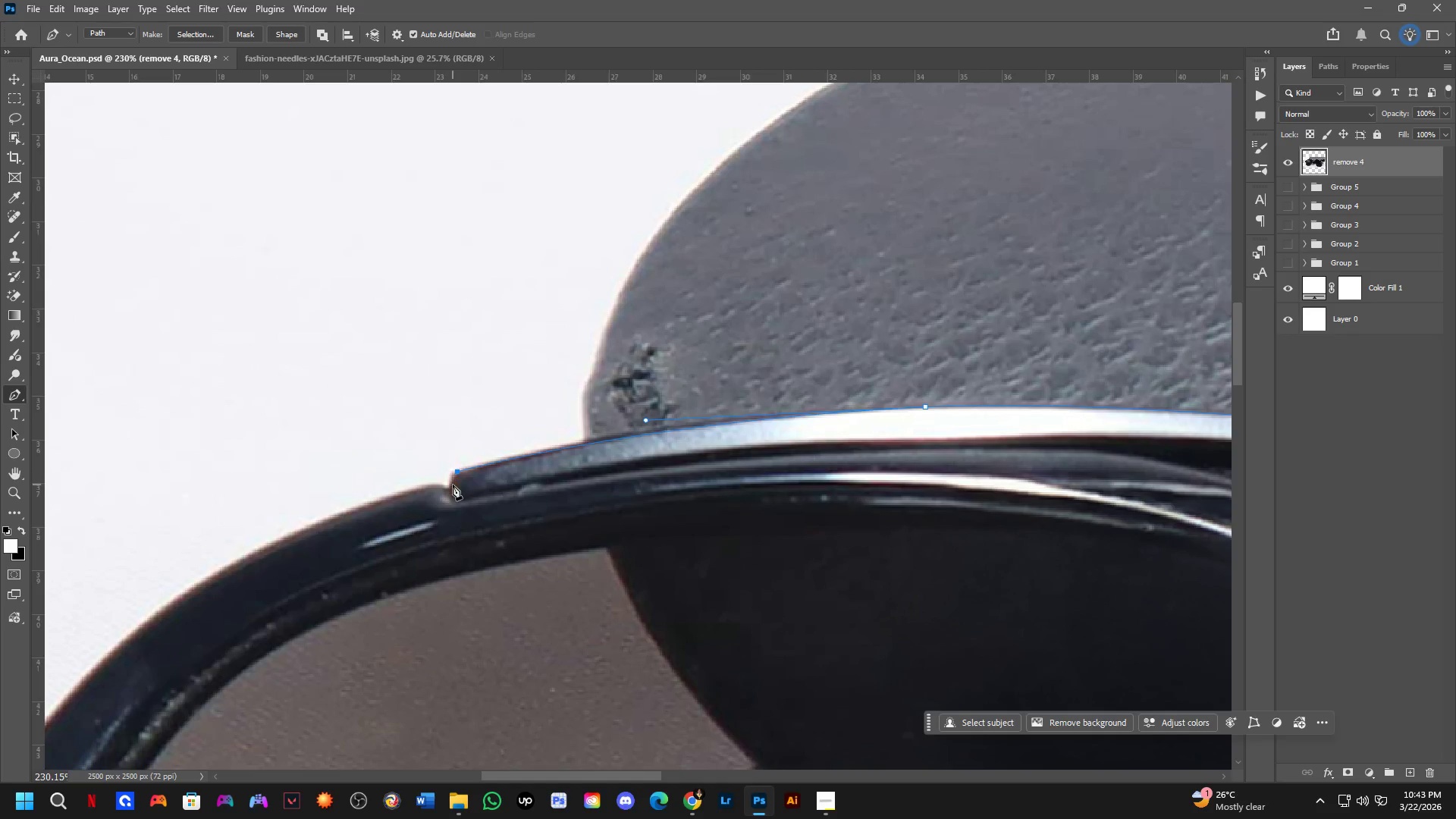 
key(Control+ControlLeft)
 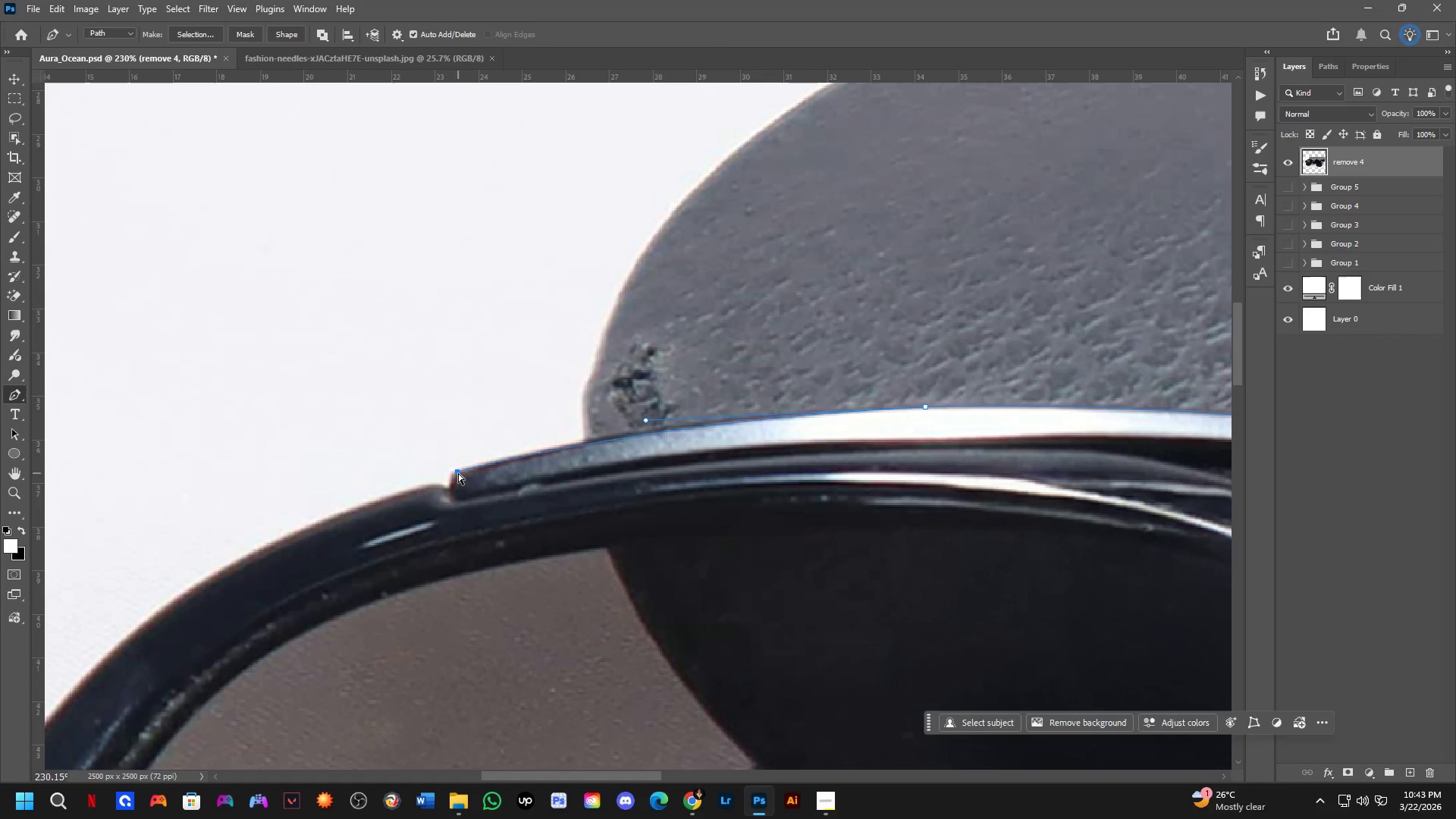 
key(Control+ControlLeft)
 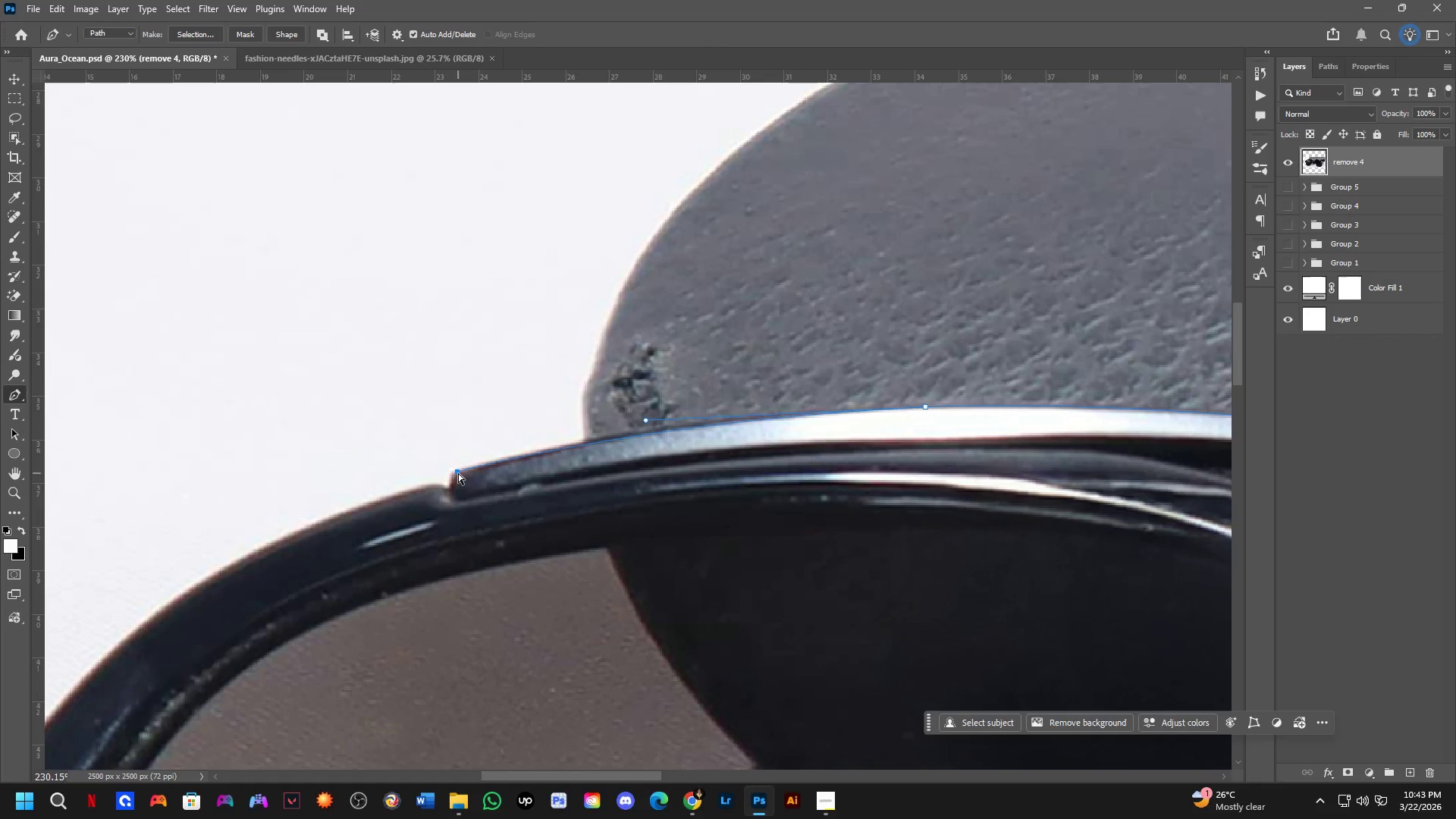 
key(Control+ControlLeft)
 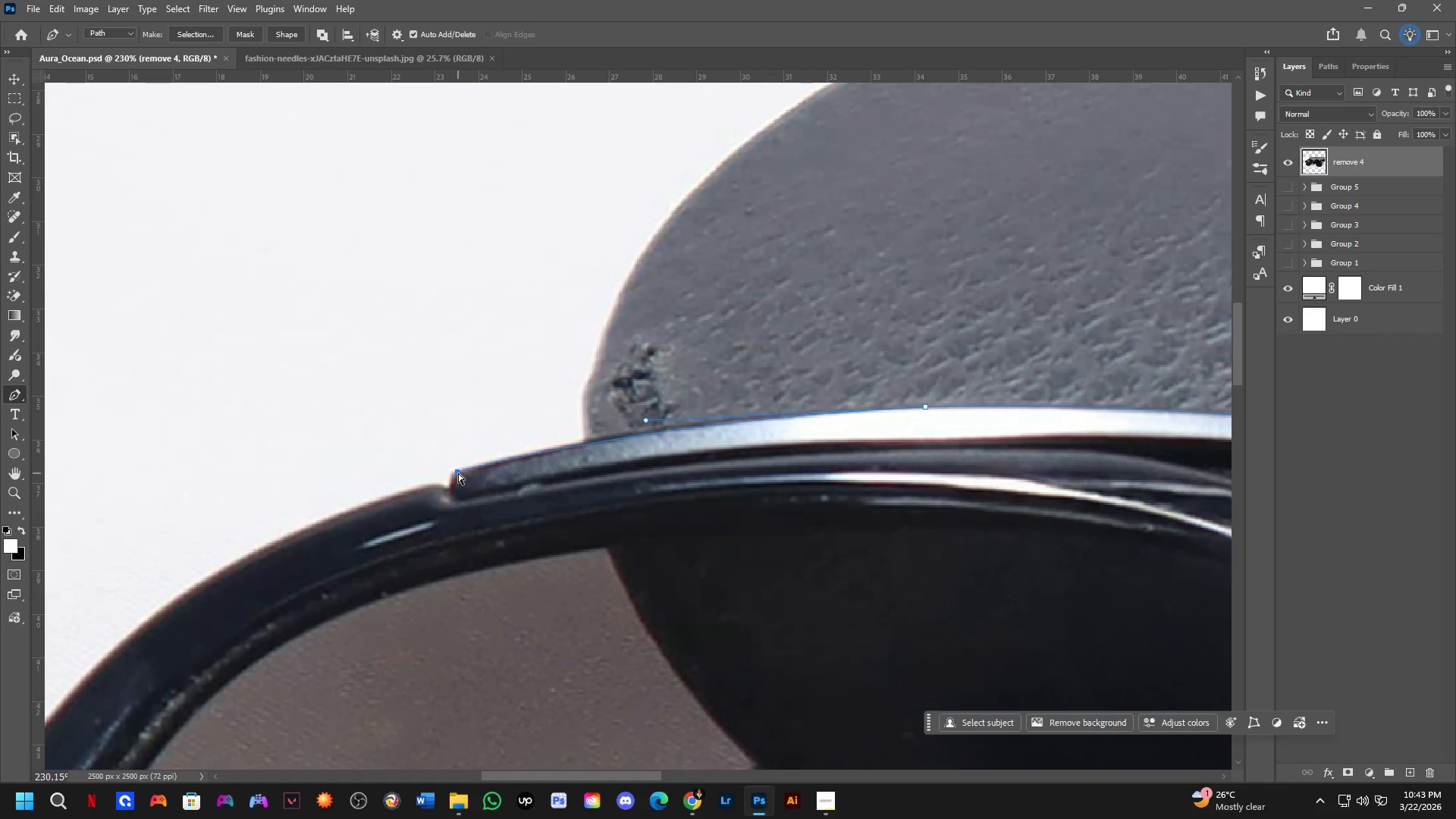 
key(Control+ControlLeft)
 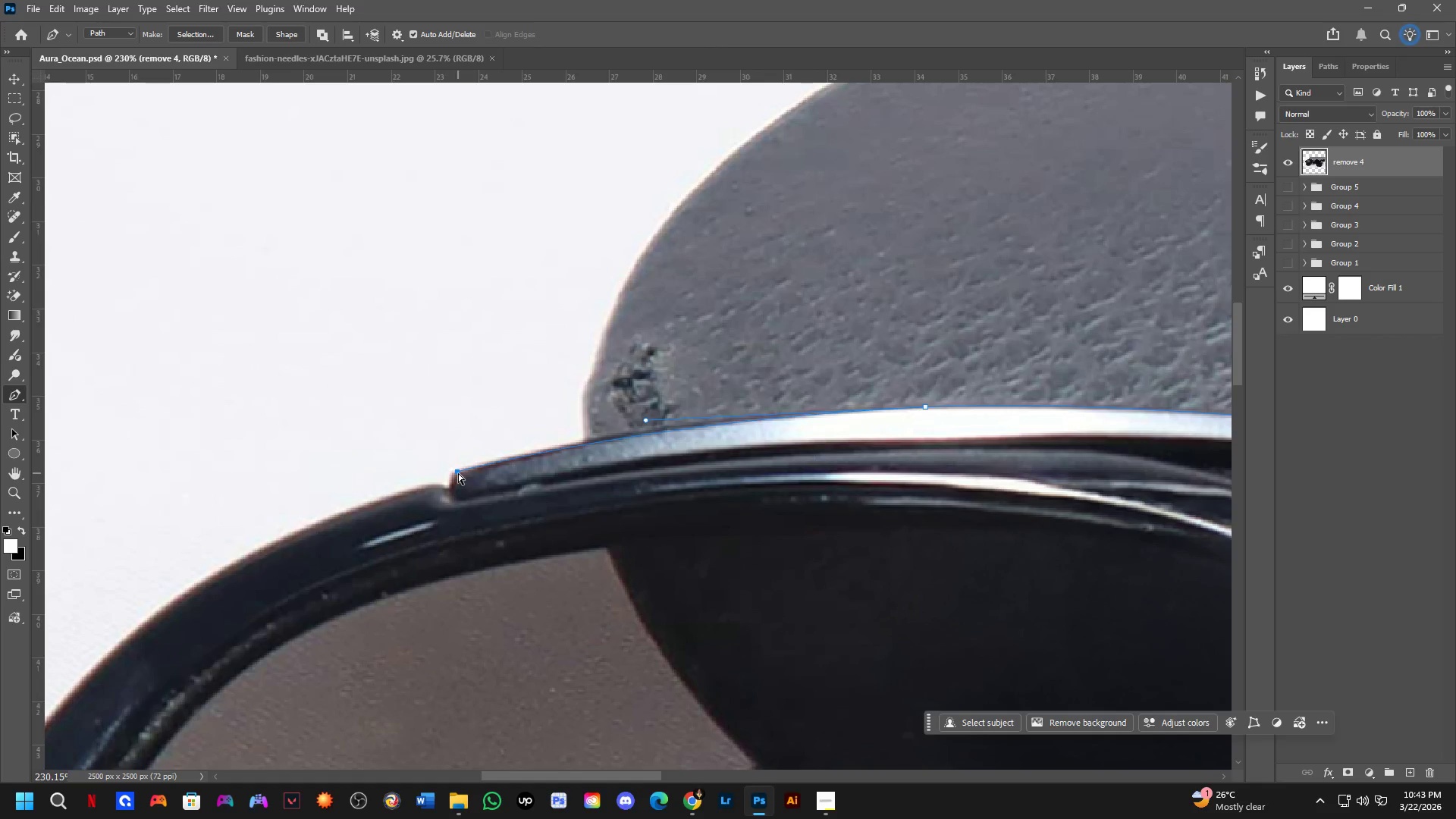 
key(Control+ControlLeft)
 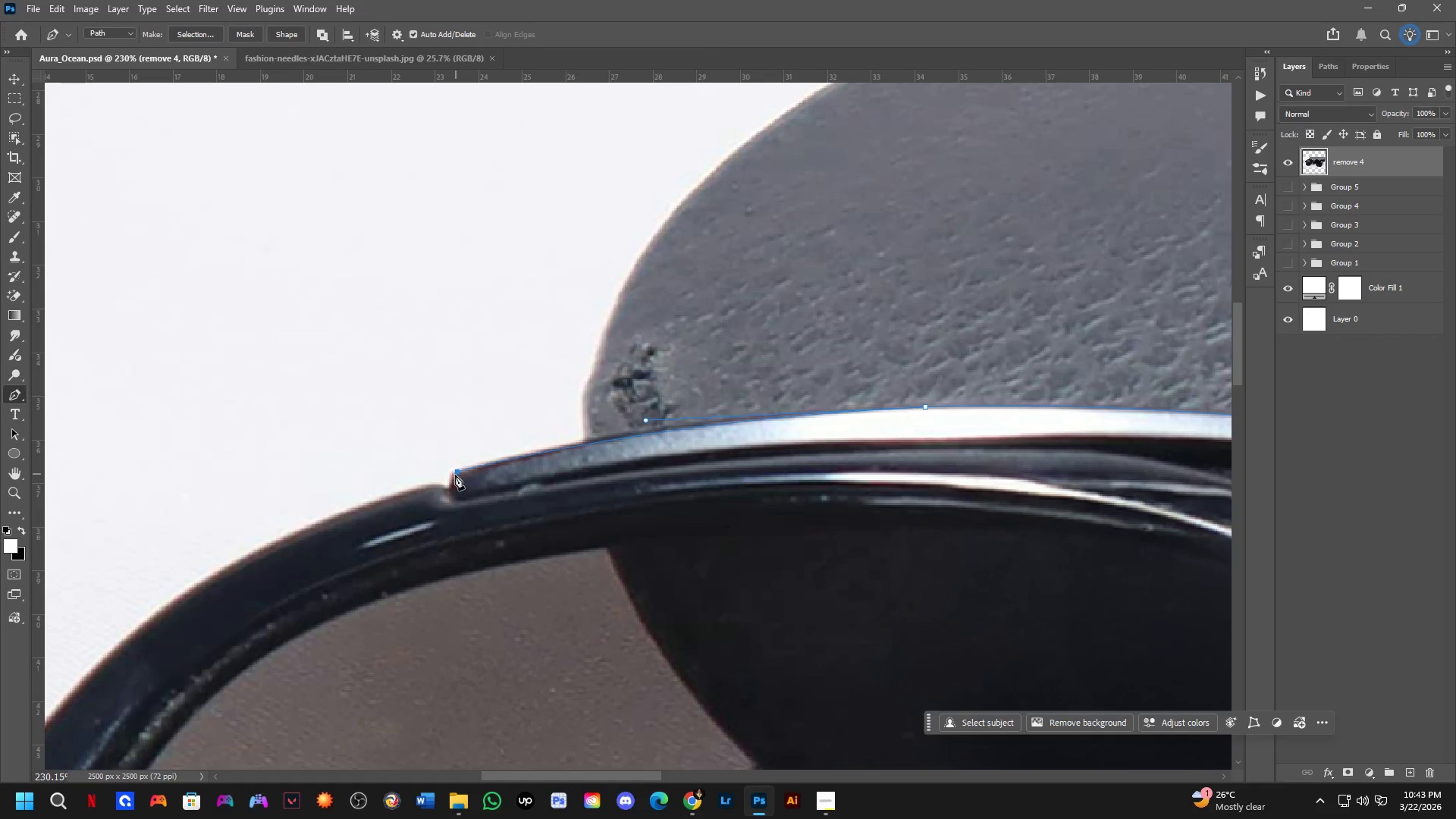 
key(Control+ControlLeft)
 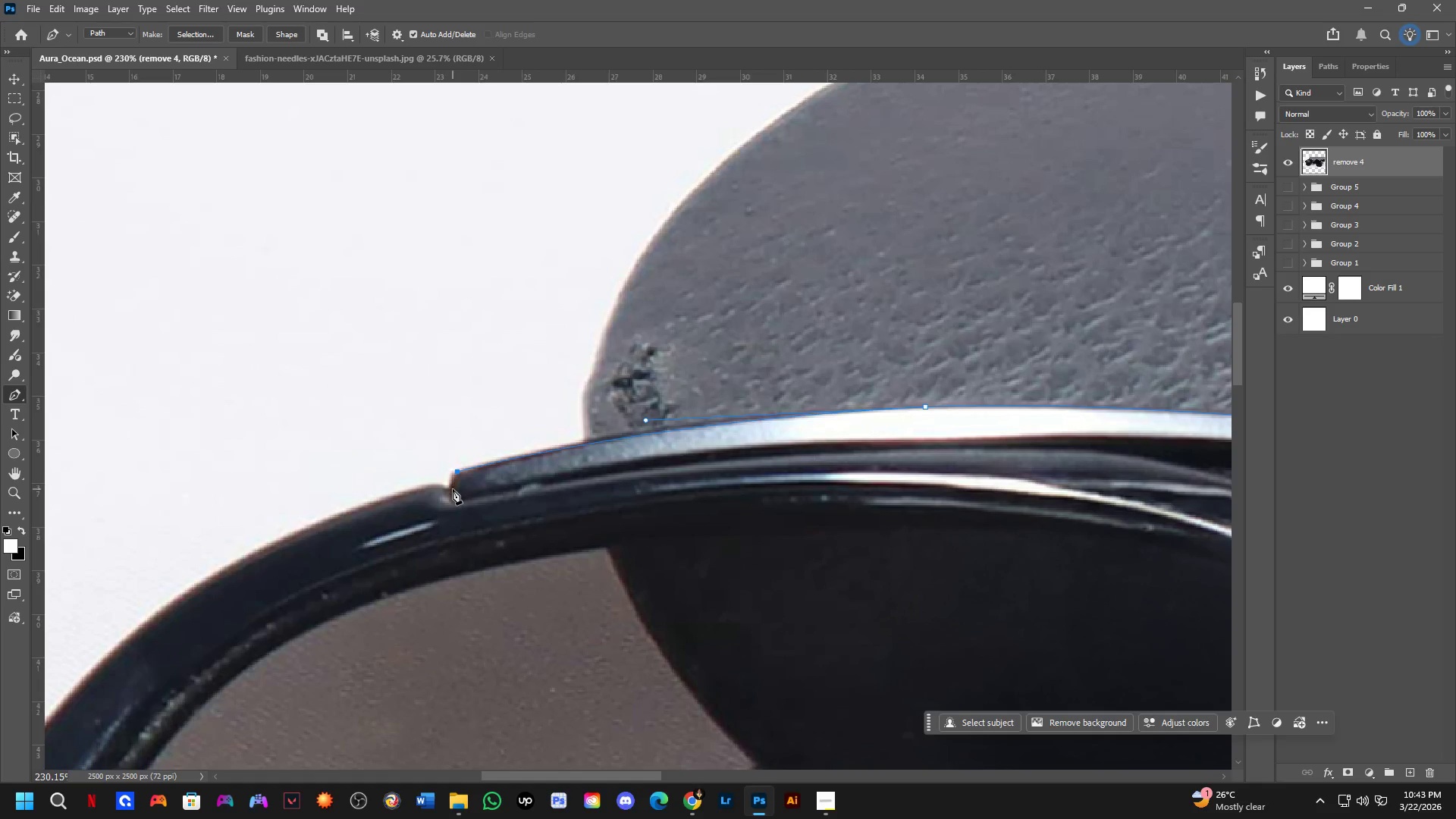 
left_click([453, 490])
 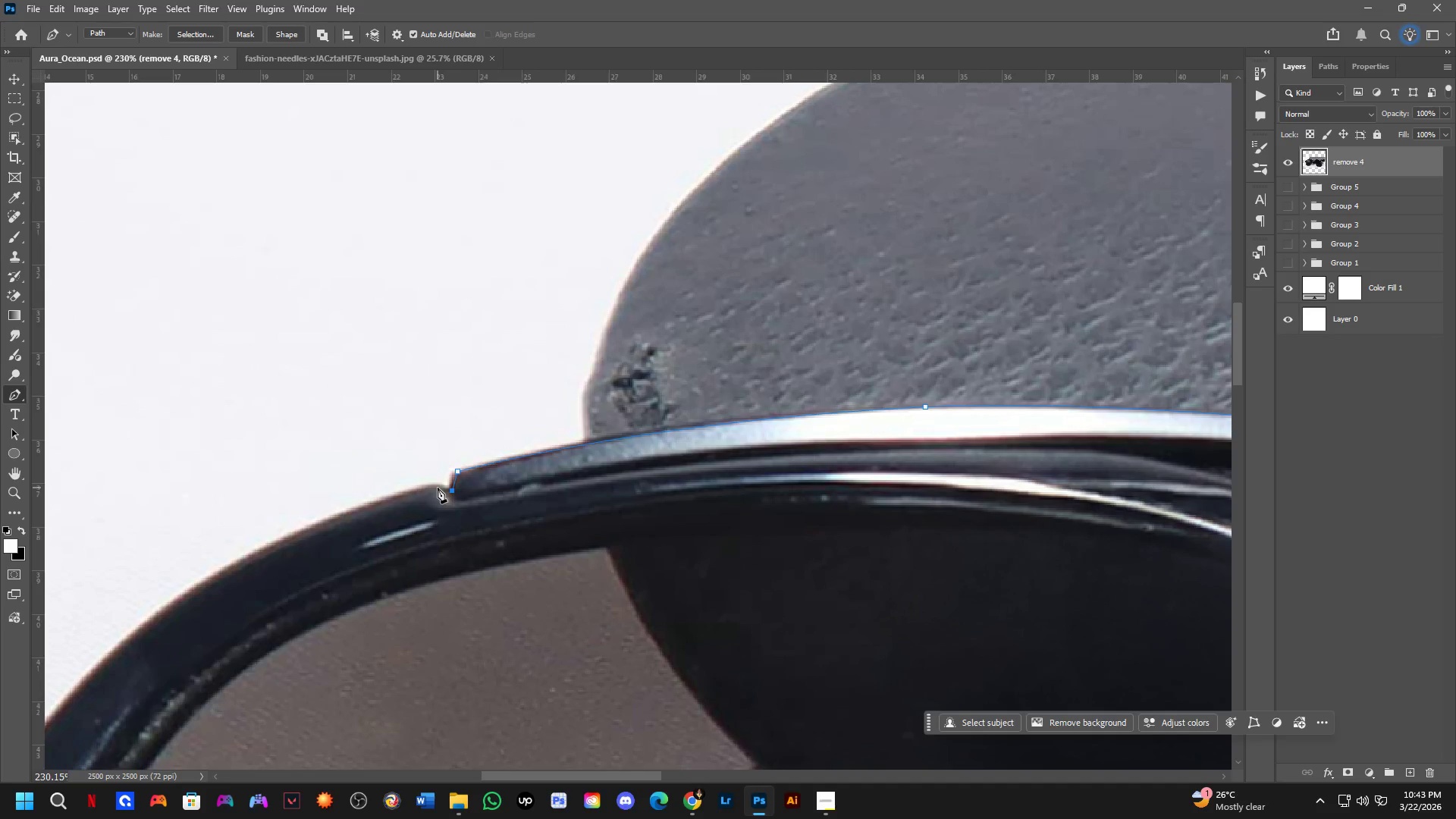 
left_click([438, 484])
 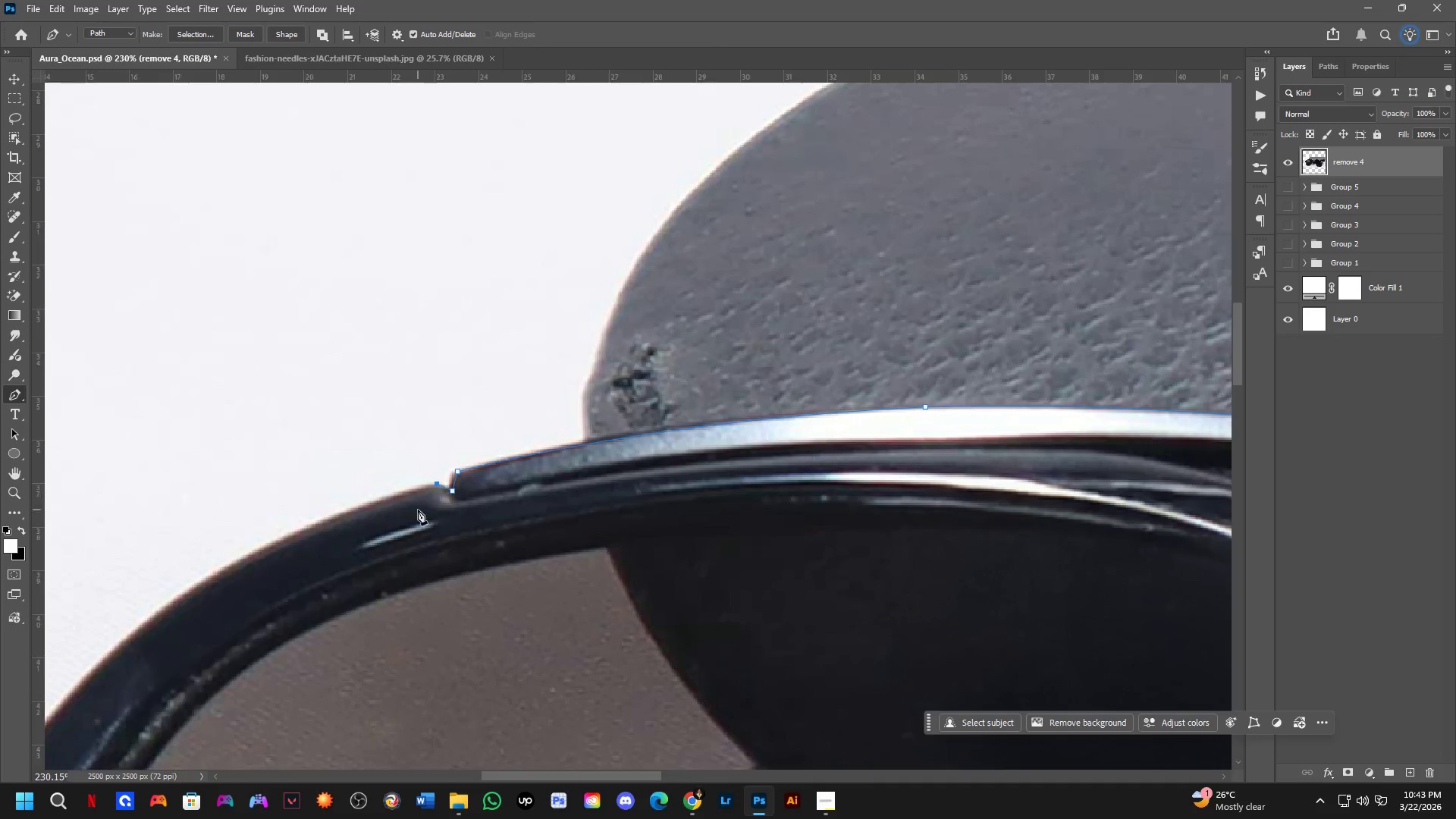 
scroll: coordinate [414, 514], scroll_direction: down, amount: 3.0
 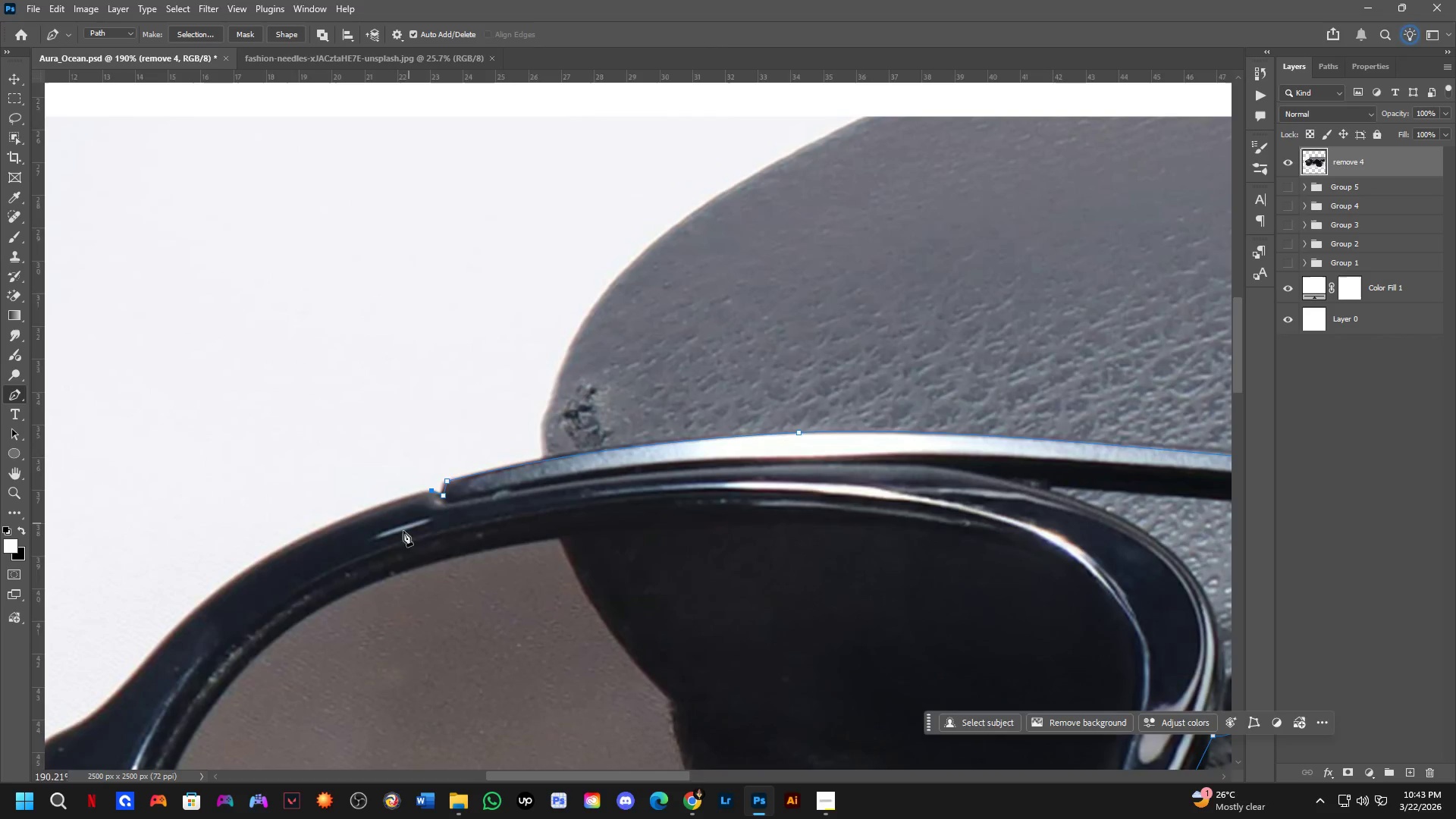 
hold_key(key=Space, duration=0.55)
 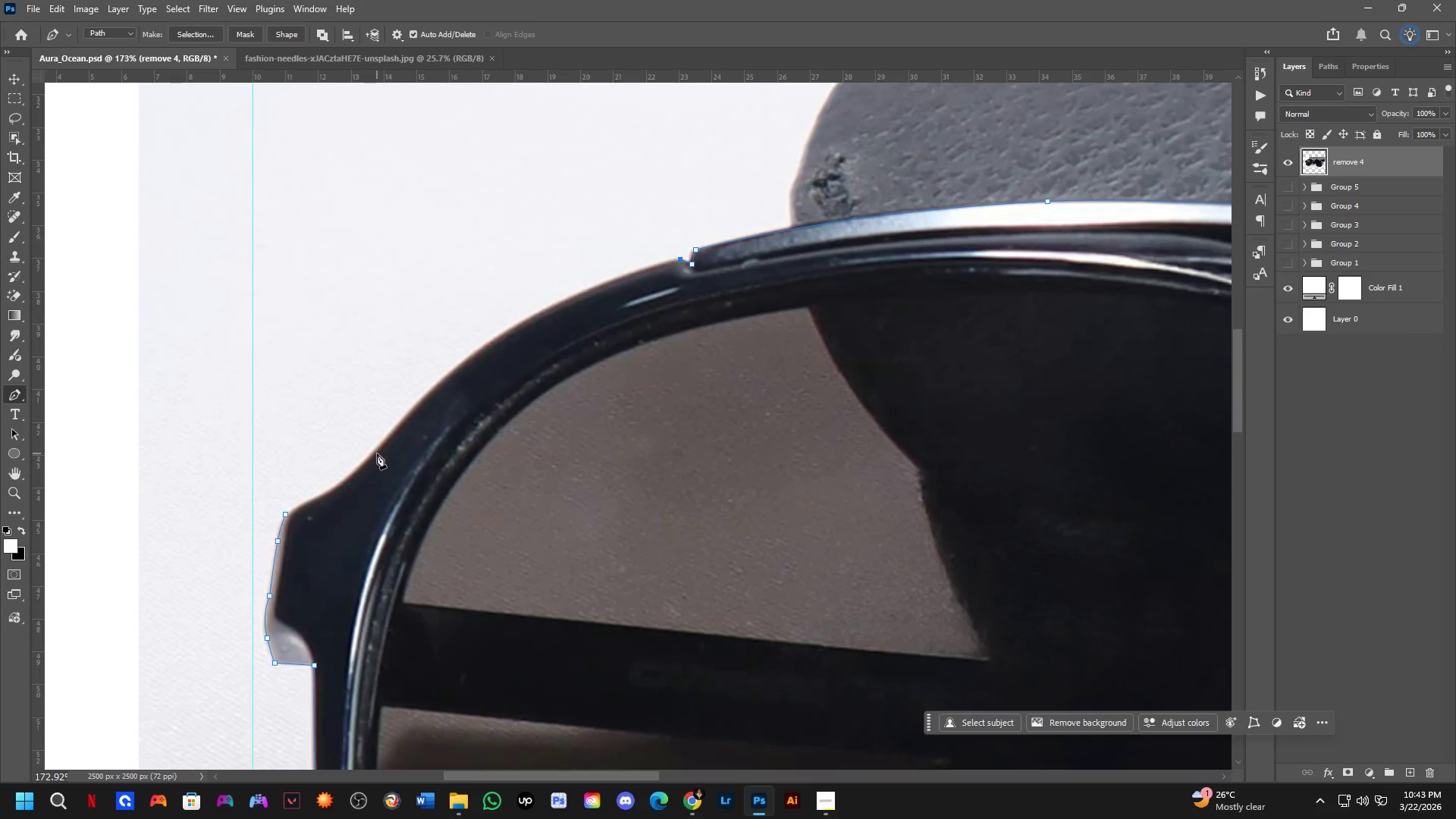 
left_click_drag(start_coordinate=[321, 589], to_coordinate=[537, 397])
 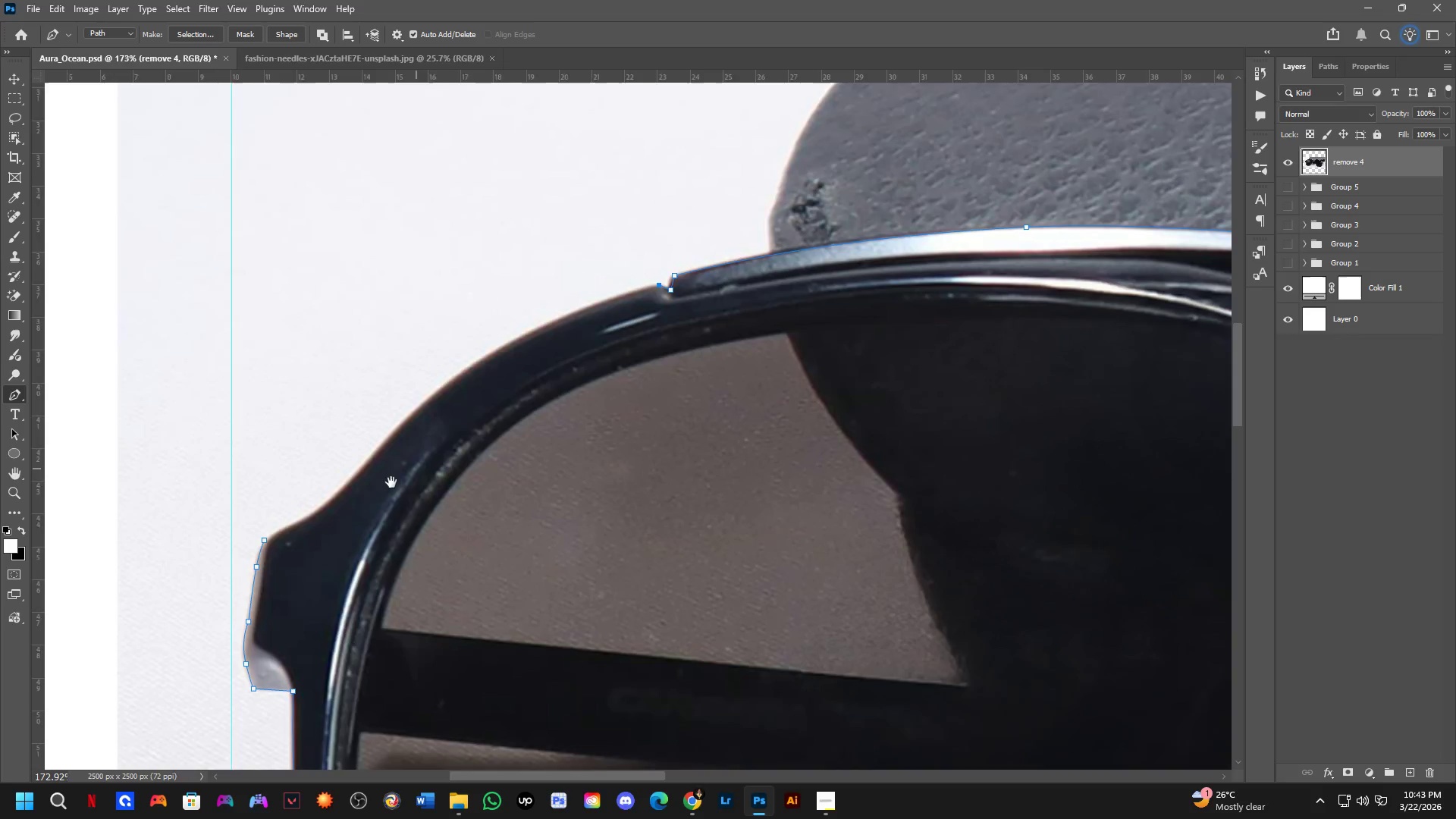 
hold_key(key=Space, duration=21.52)
 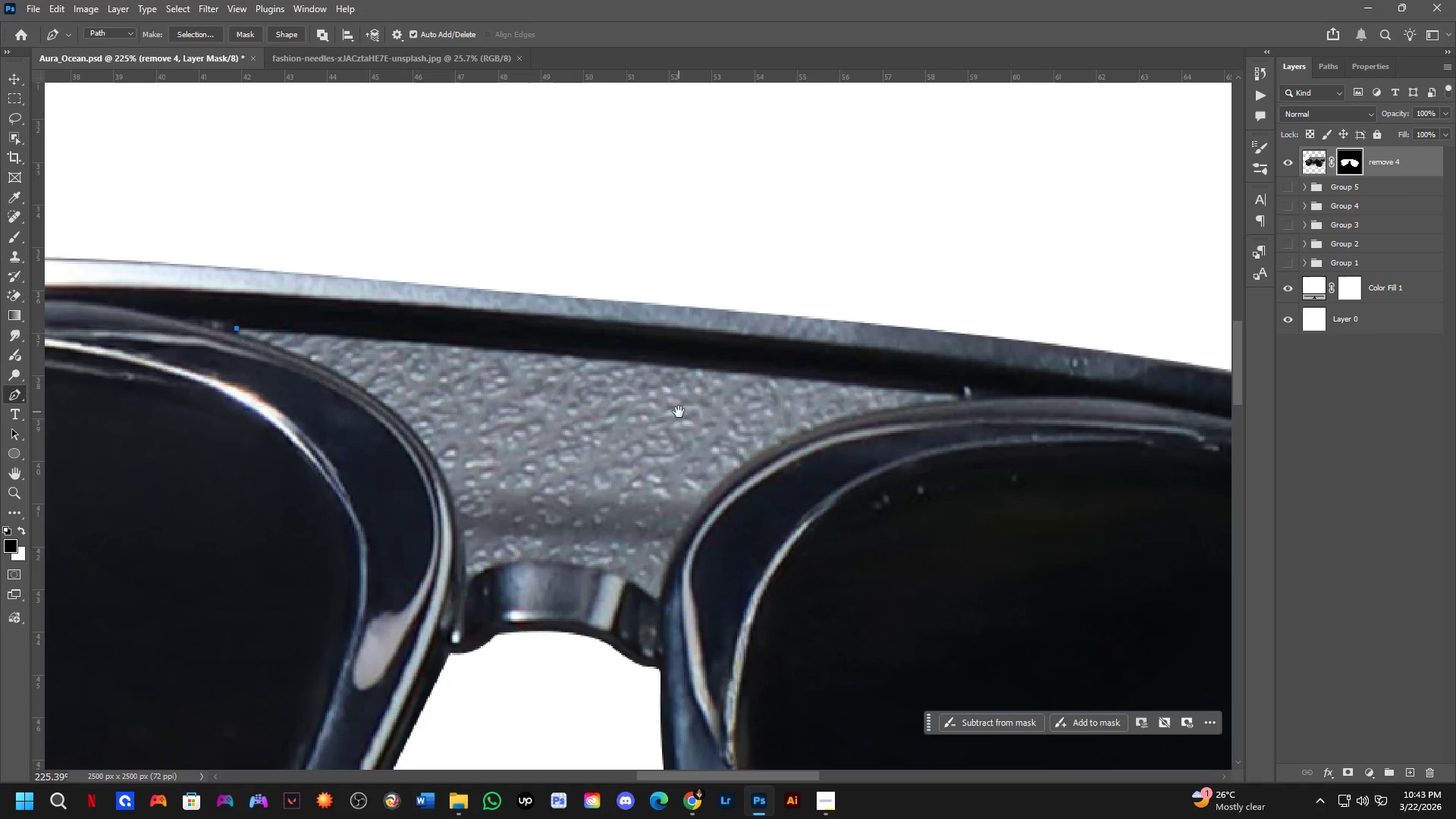 
left_click_drag(start_coordinate=[377, 453], to_coordinate=[286, 601])
 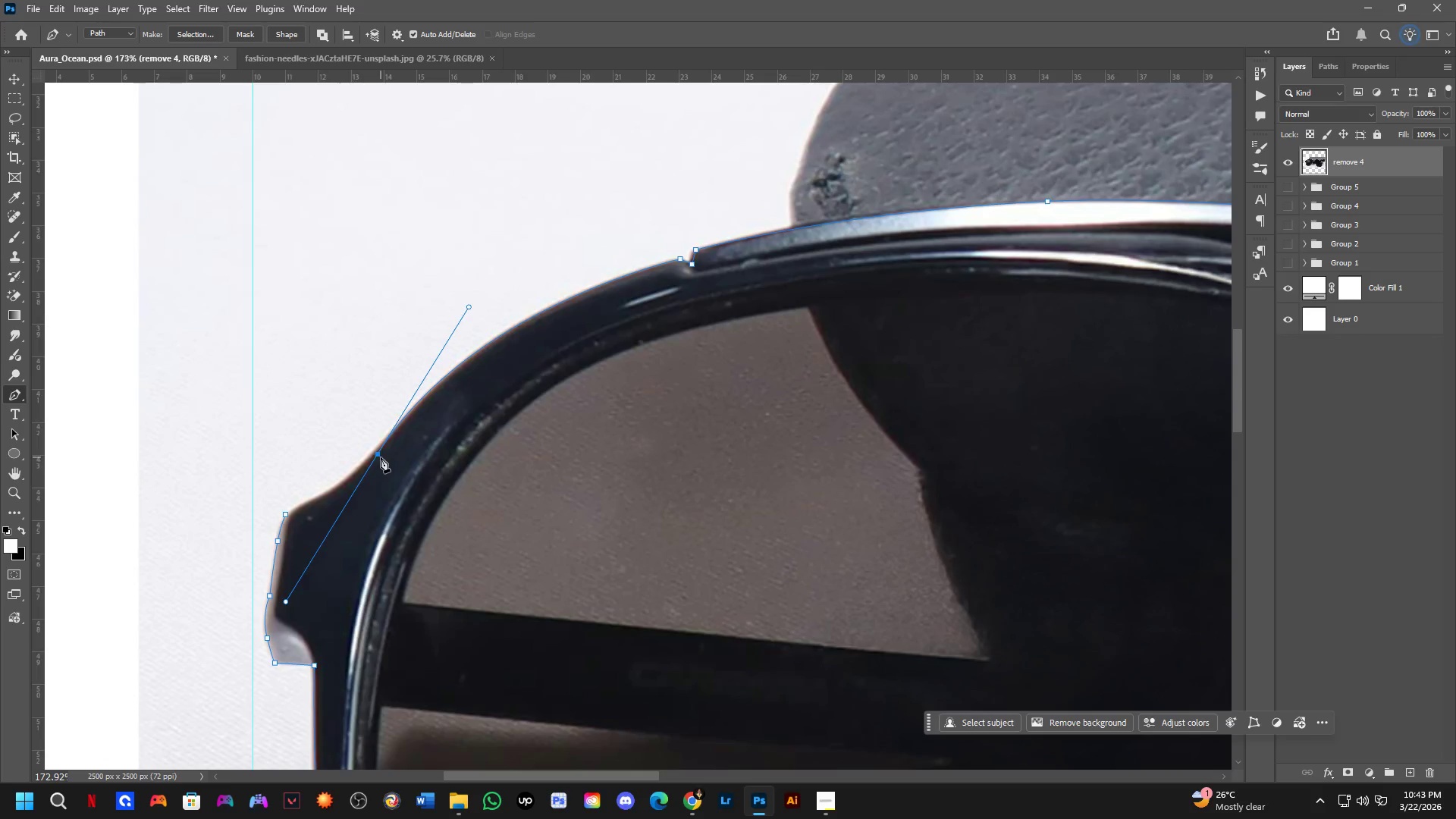 
key(Alt+AltLeft)
 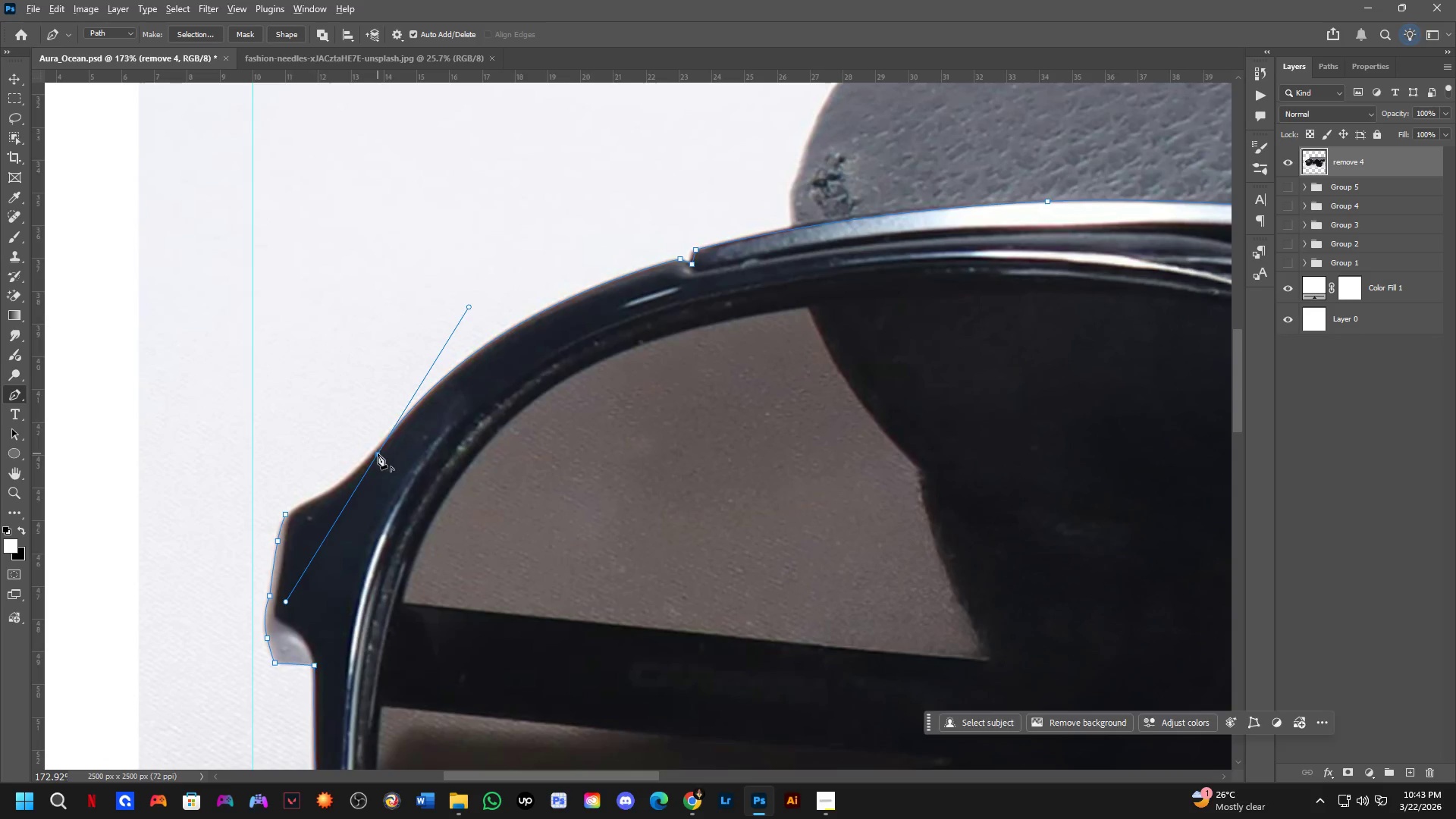 
left_click([378, 453])
 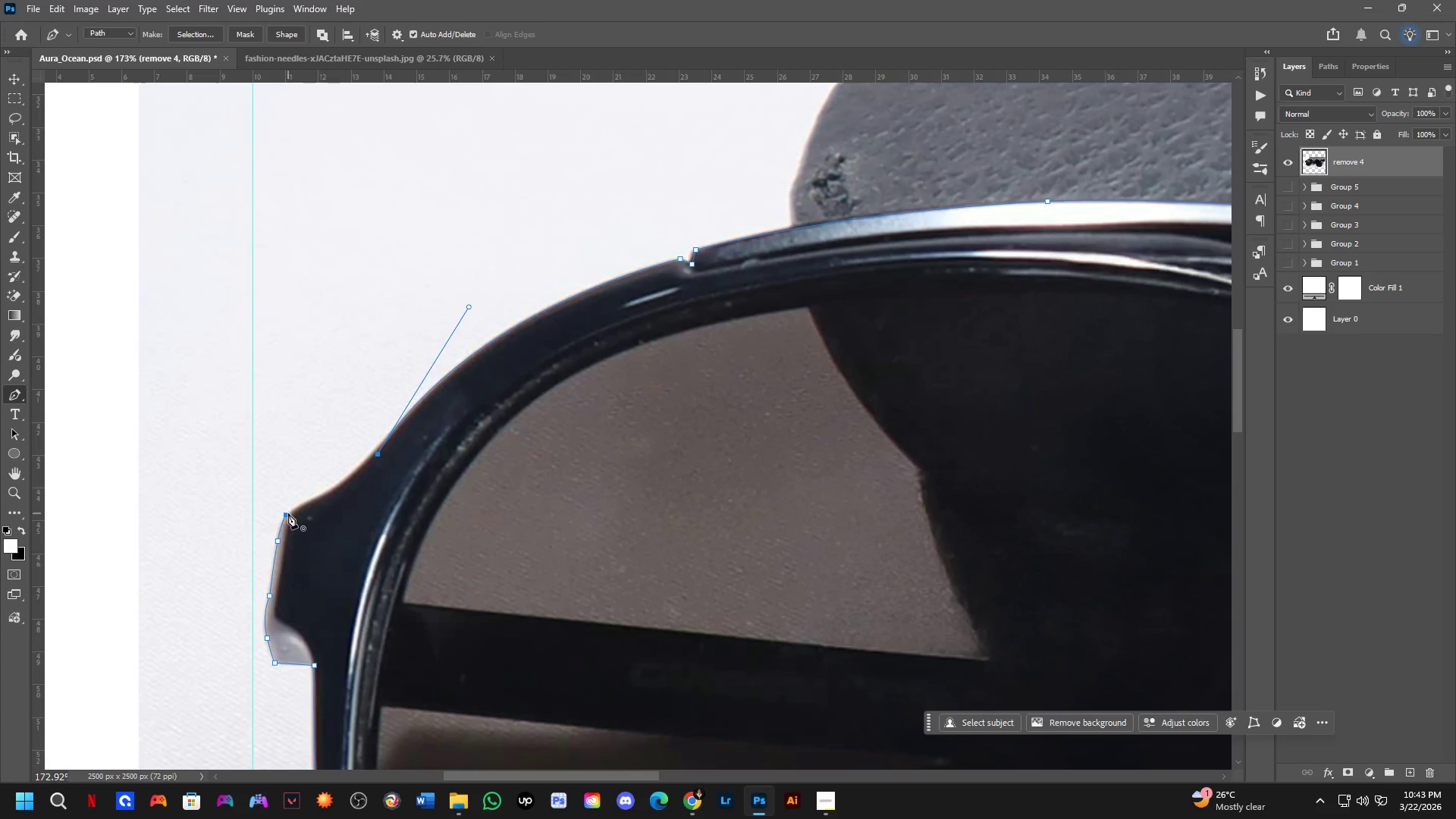 
left_click_drag(start_coordinate=[287, 513], to_coordinate=[253, 524])
 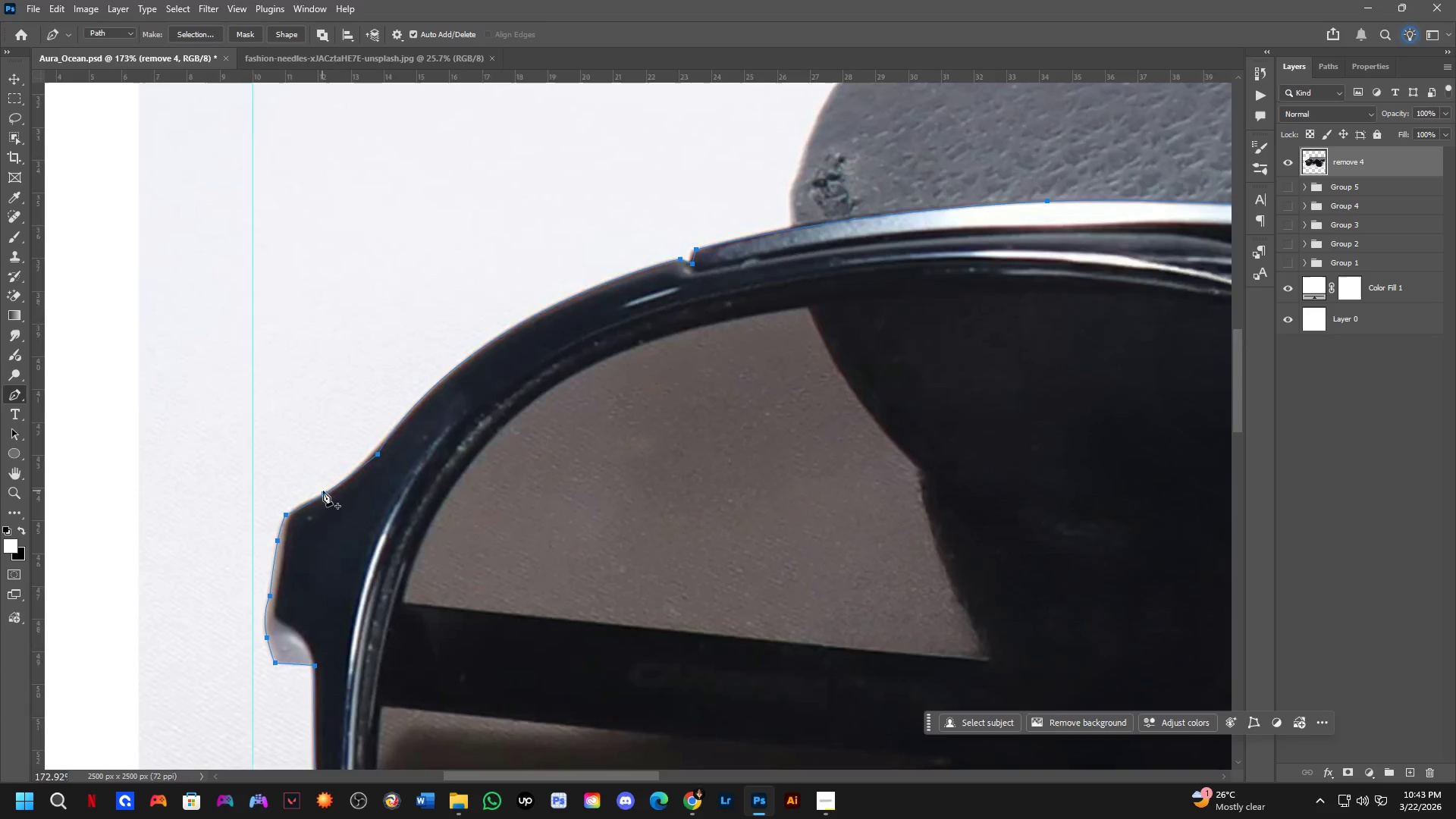 
scroll: coordinate [323, 490], scroll_direction: up, amount: 3.0
 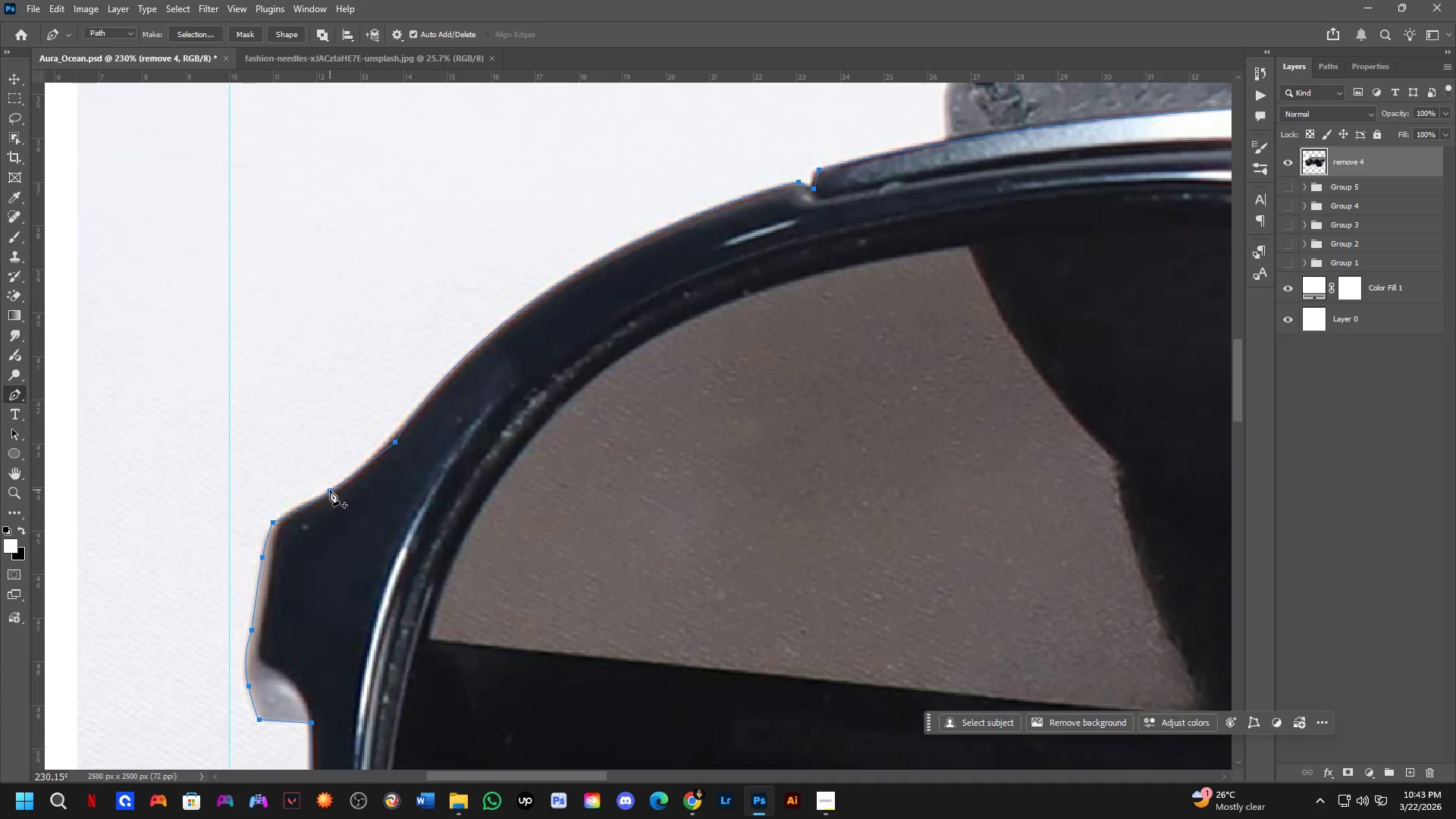 
key(Control+ControlLeft)
 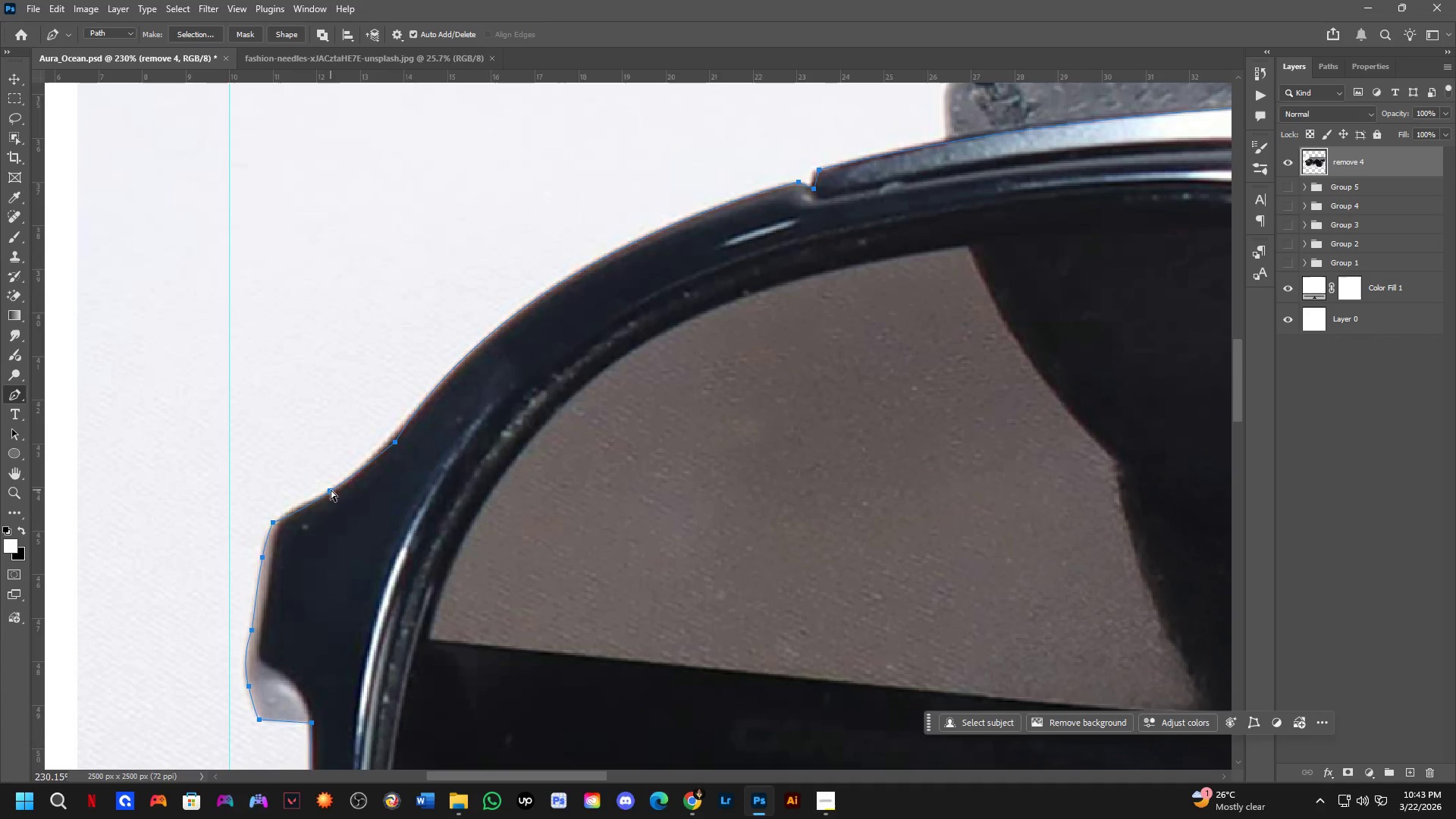 
key(Control+Z)
 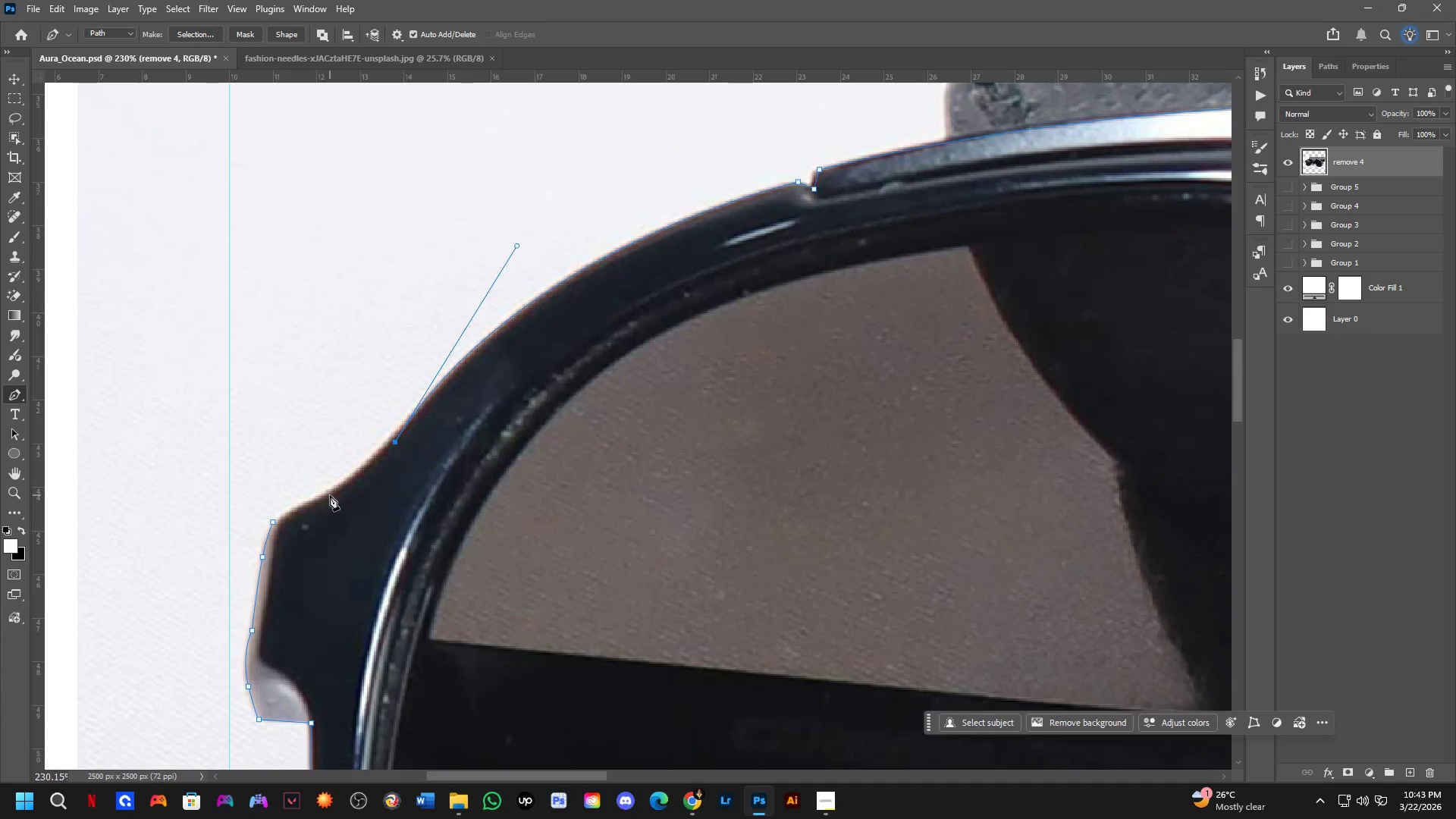 
left_click_drag(start_coordinate=[329, 495], to_coordinate=[296, 505])
 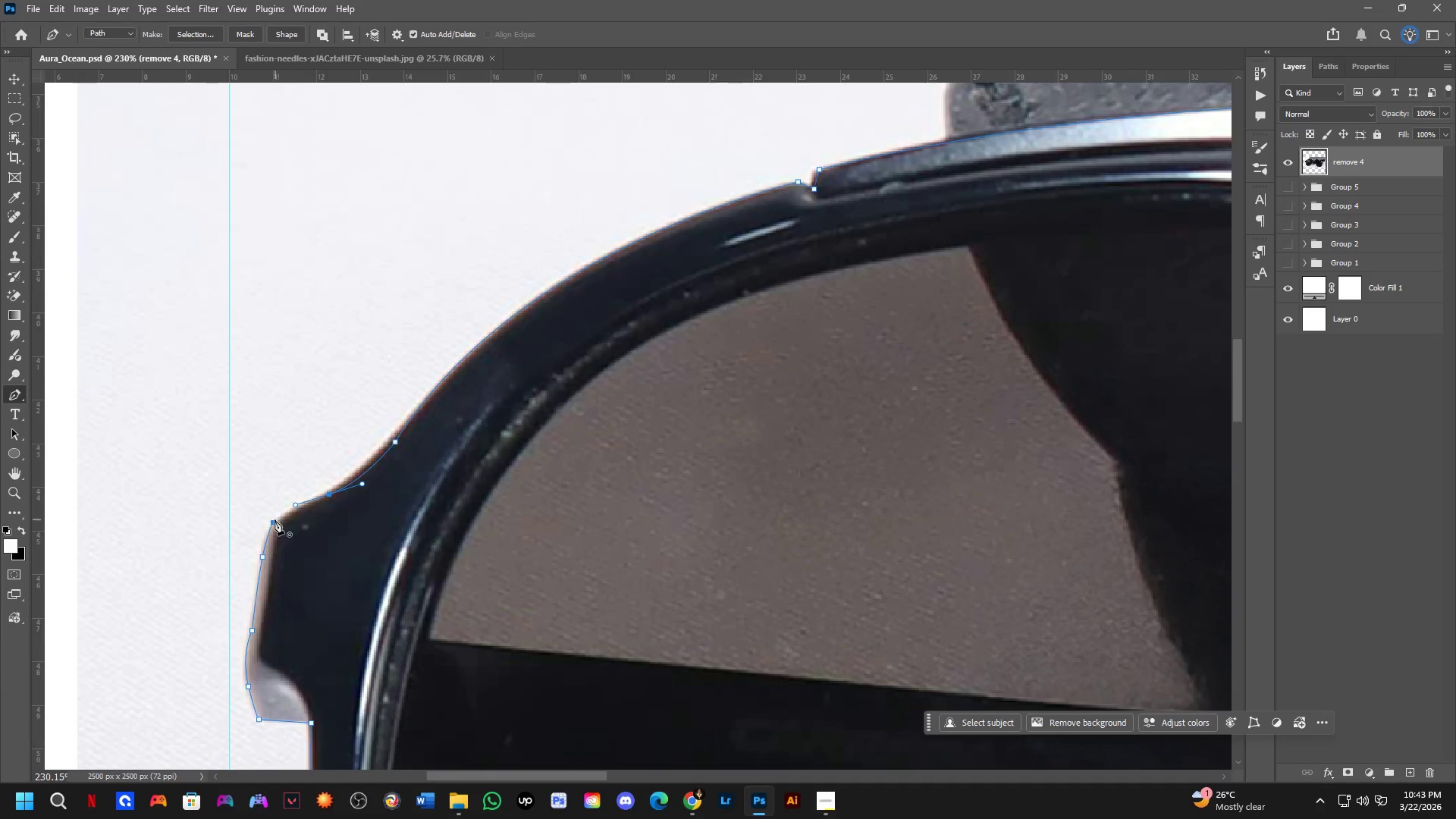 
left_click([273, 519])
 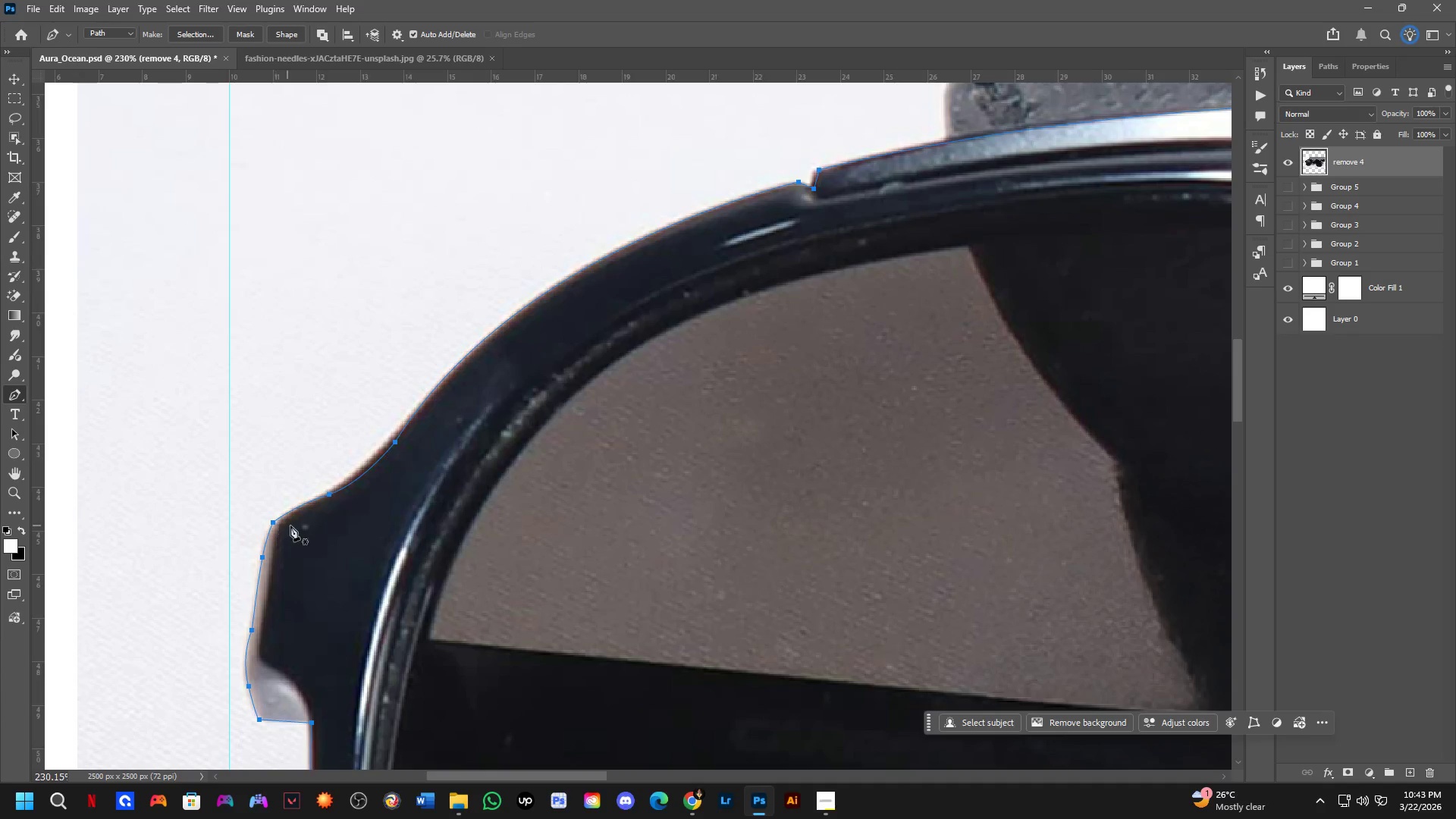 
key(Shift+ShiftLeft)
 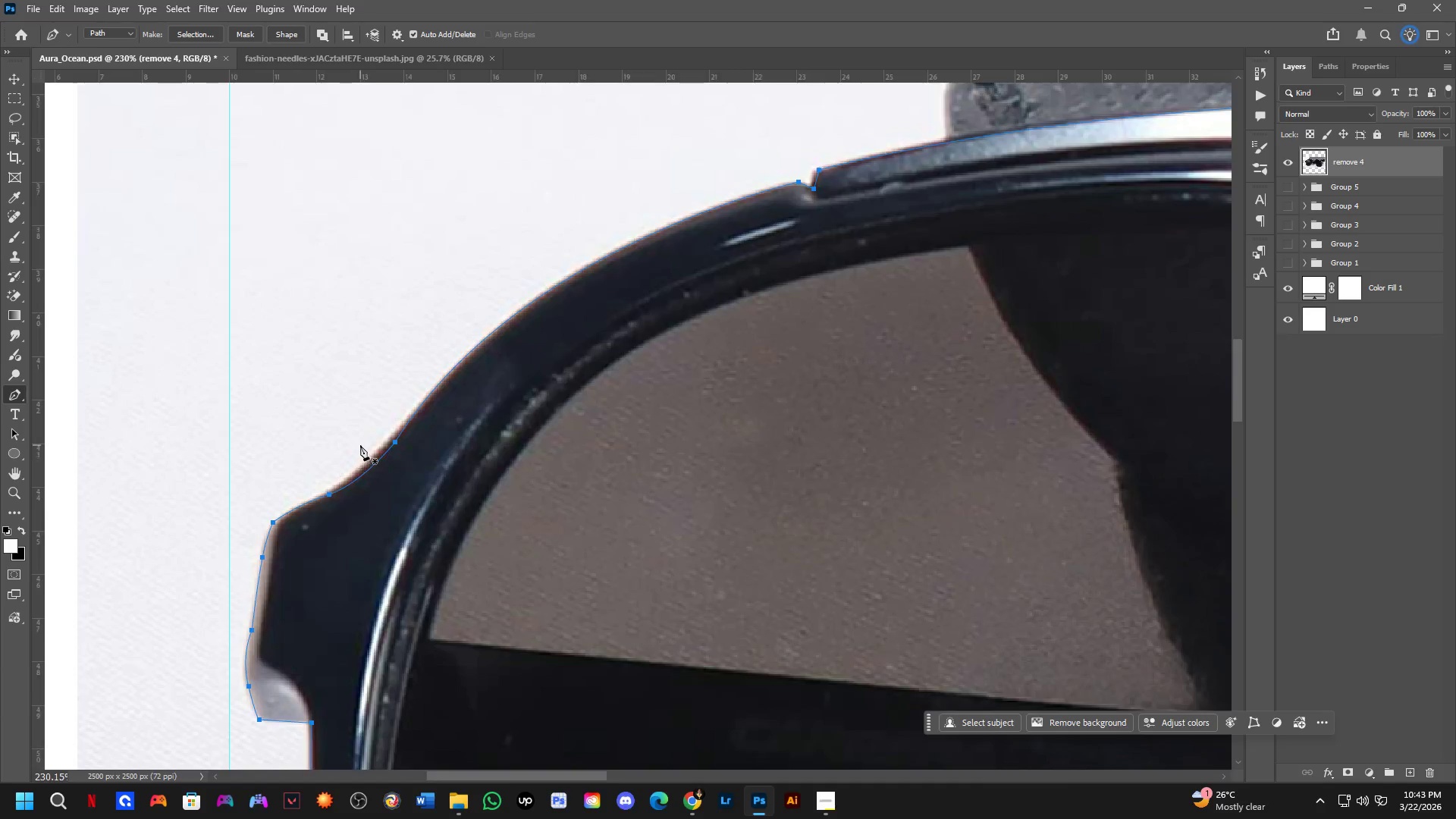 
scroll: coordinate [406, 463], scroll_direction: down, amount: 8.0
 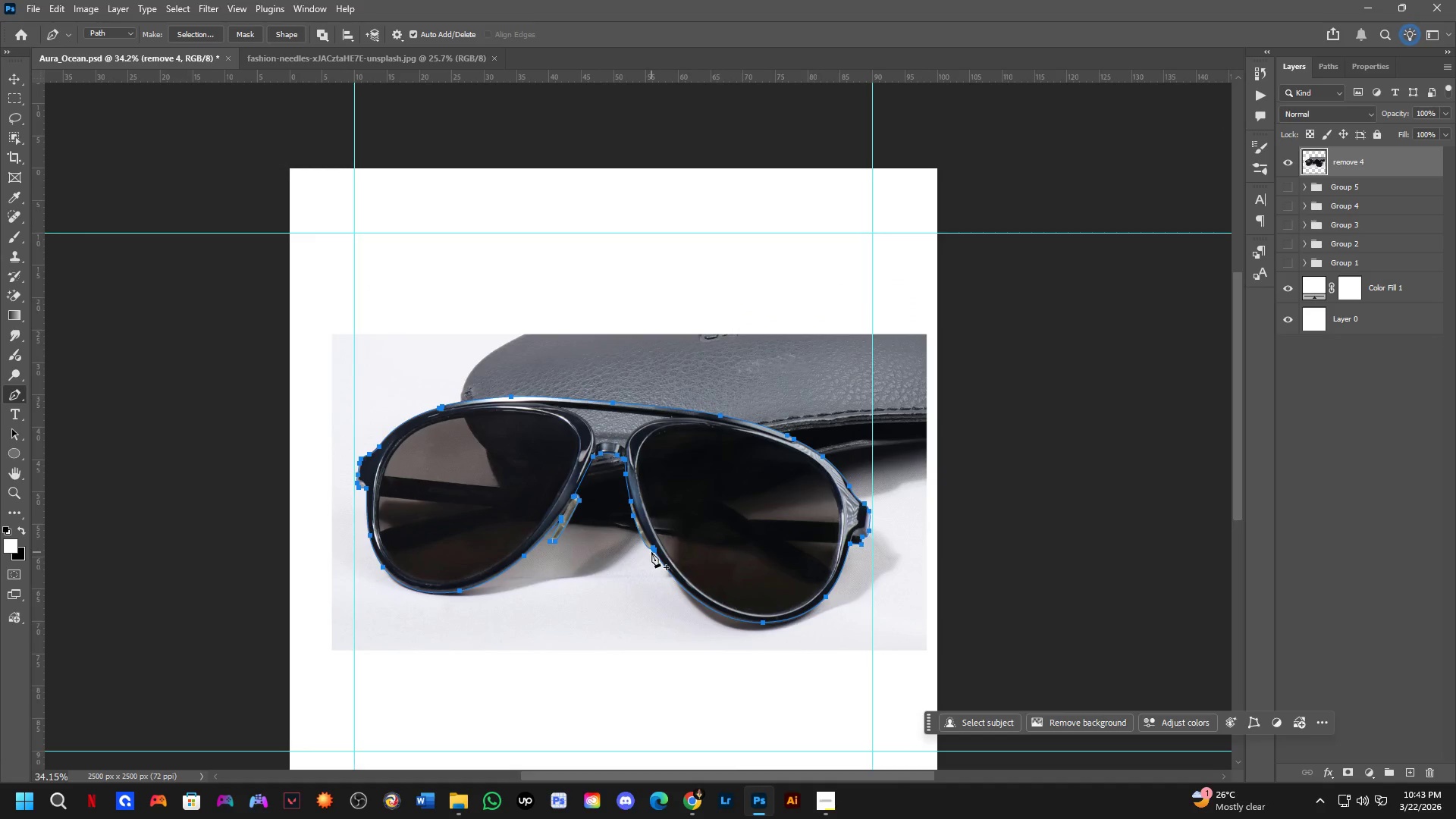 
key(Control+ControlLeft)
 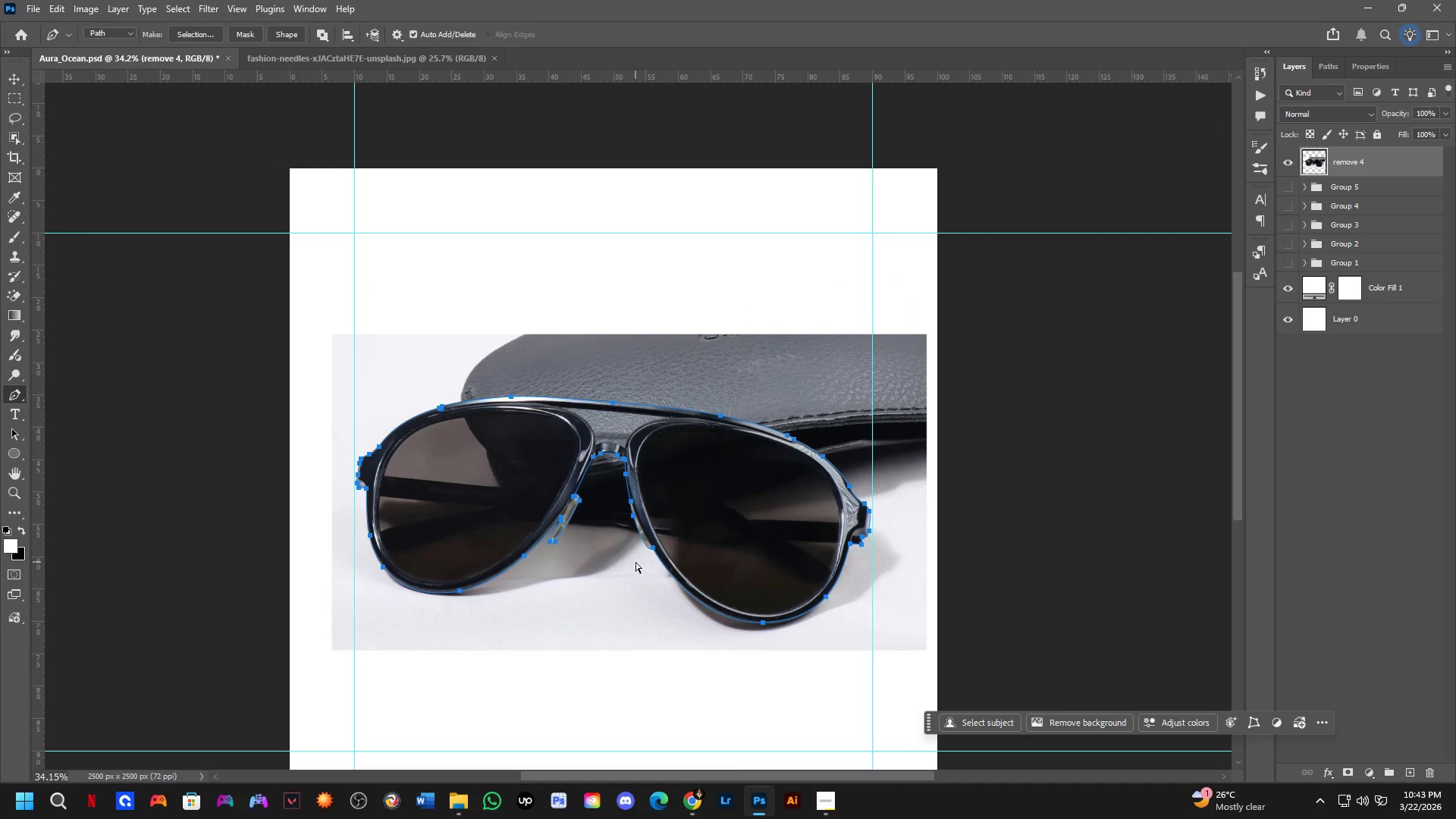 
key(Control+NumpadEnter)
 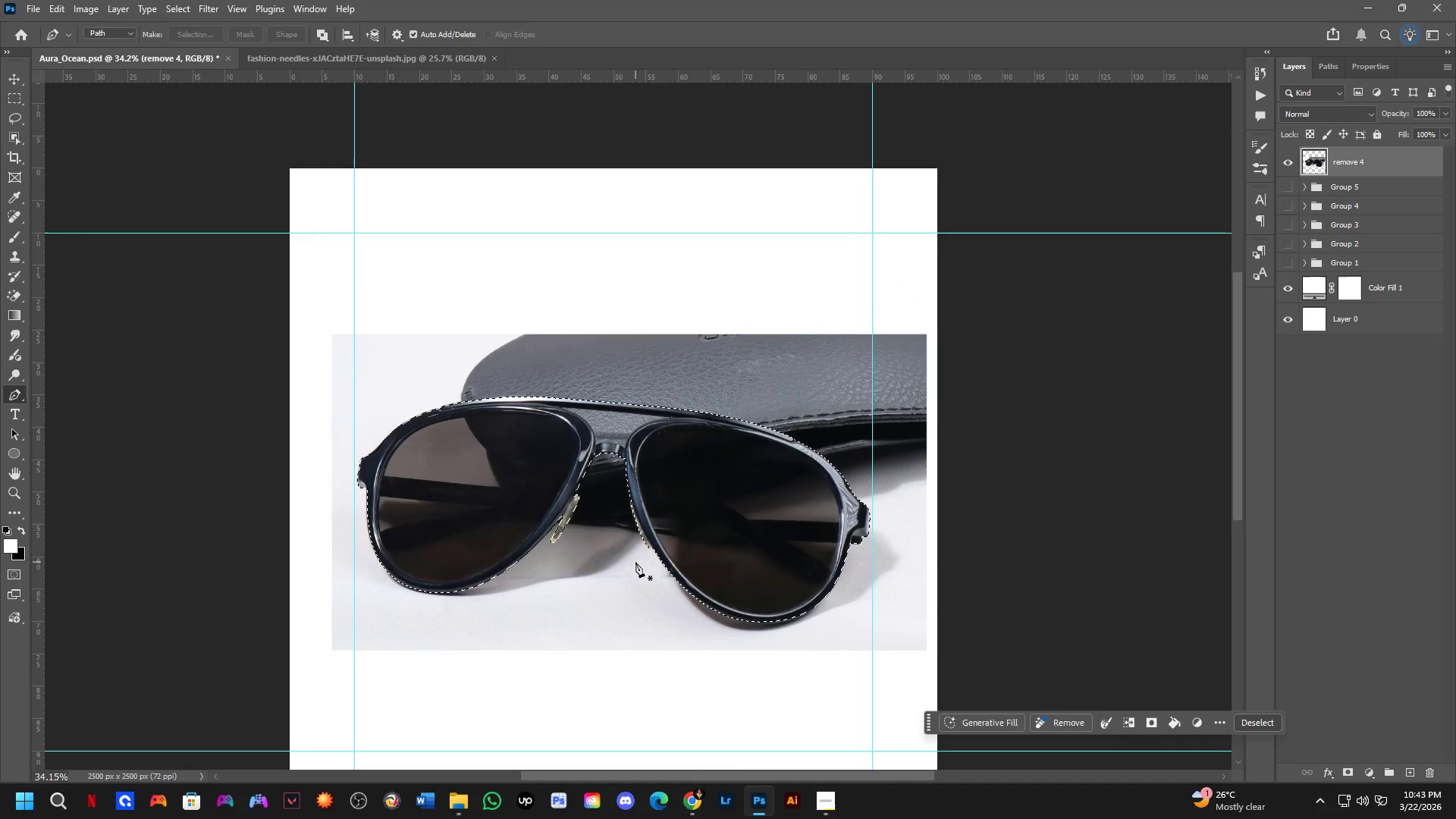 
key(Control+ControlLeft)
 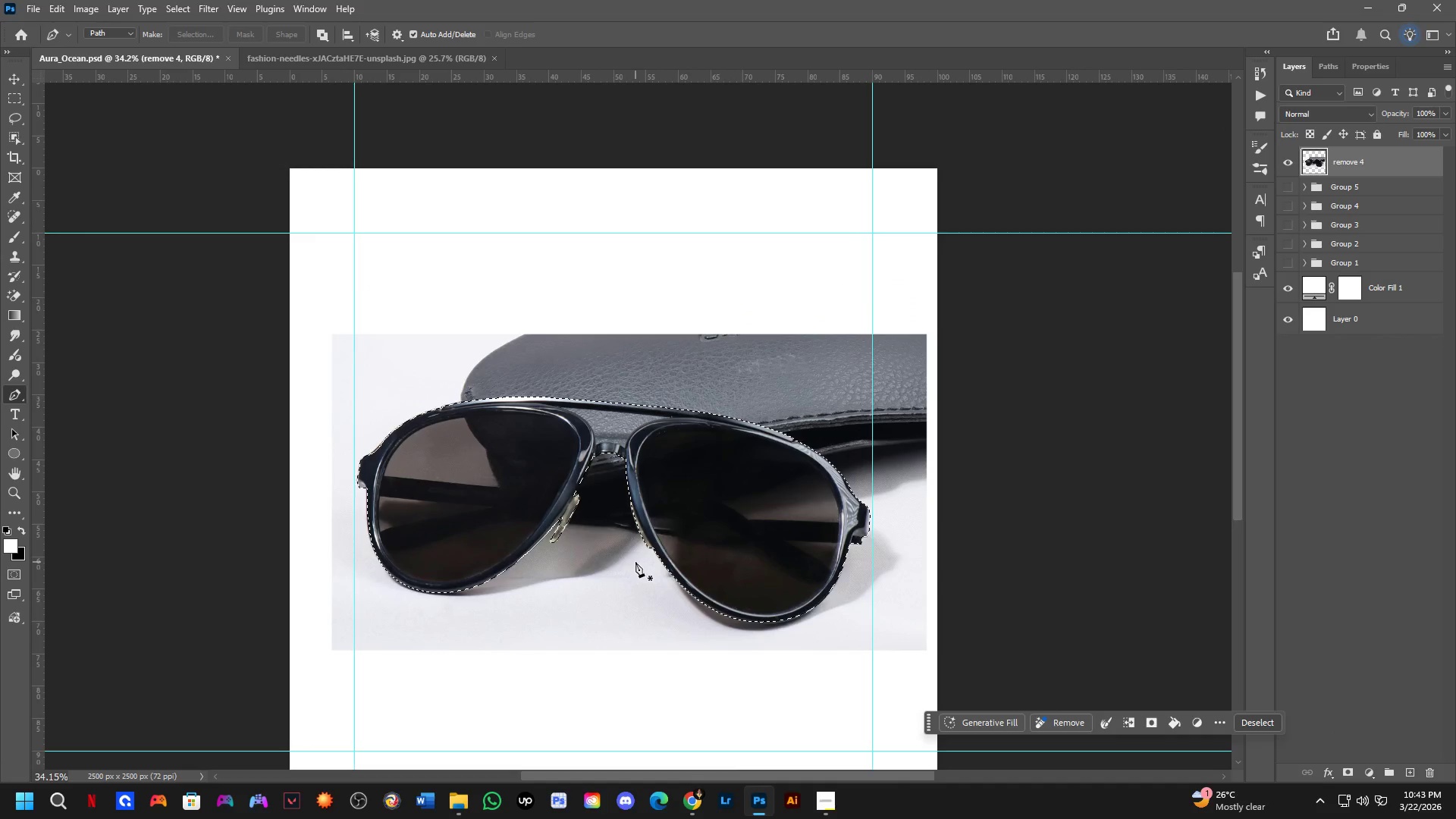 
key(Control+NumpadEnter)
 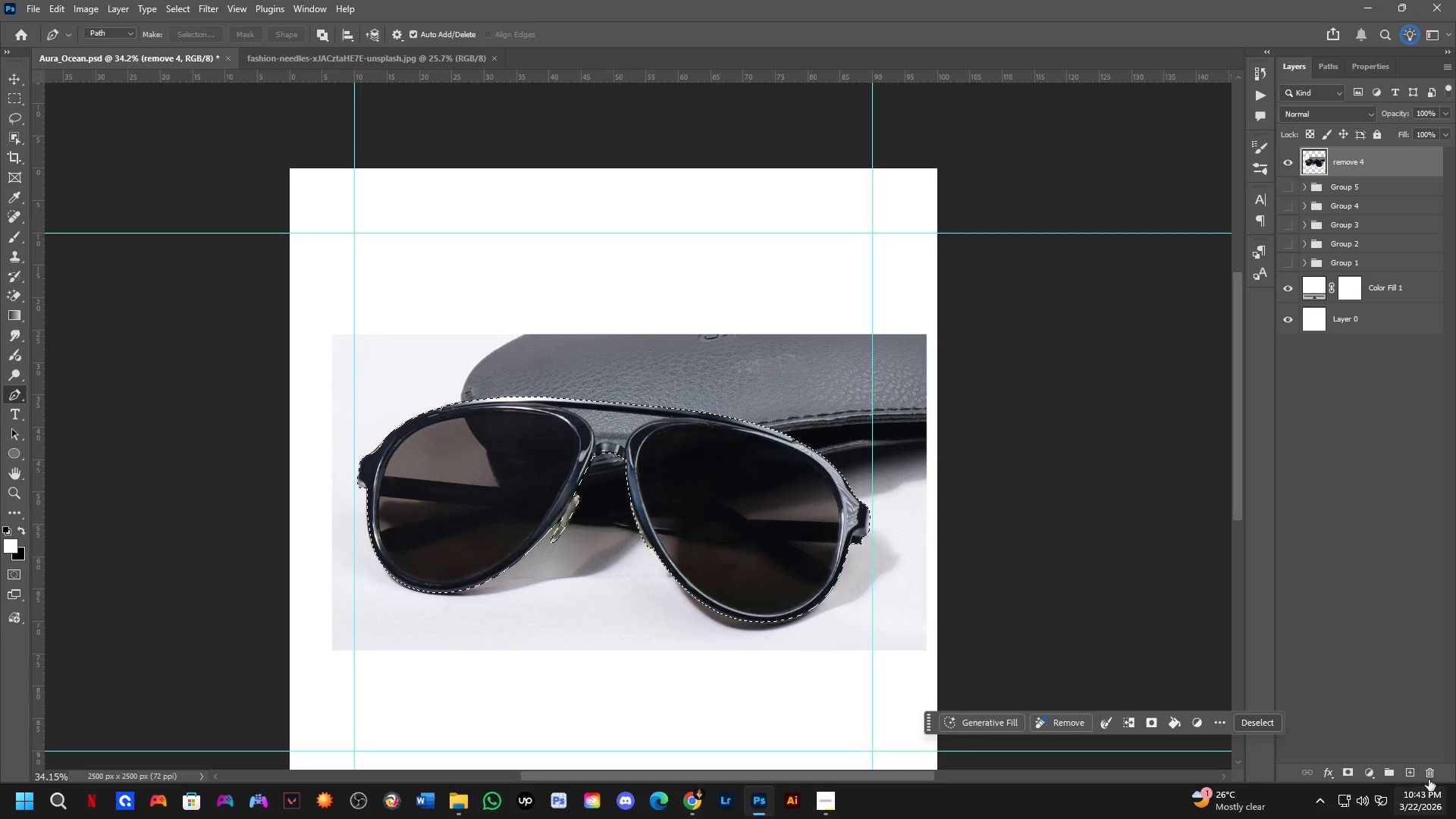 
left_click([1342, 771])
 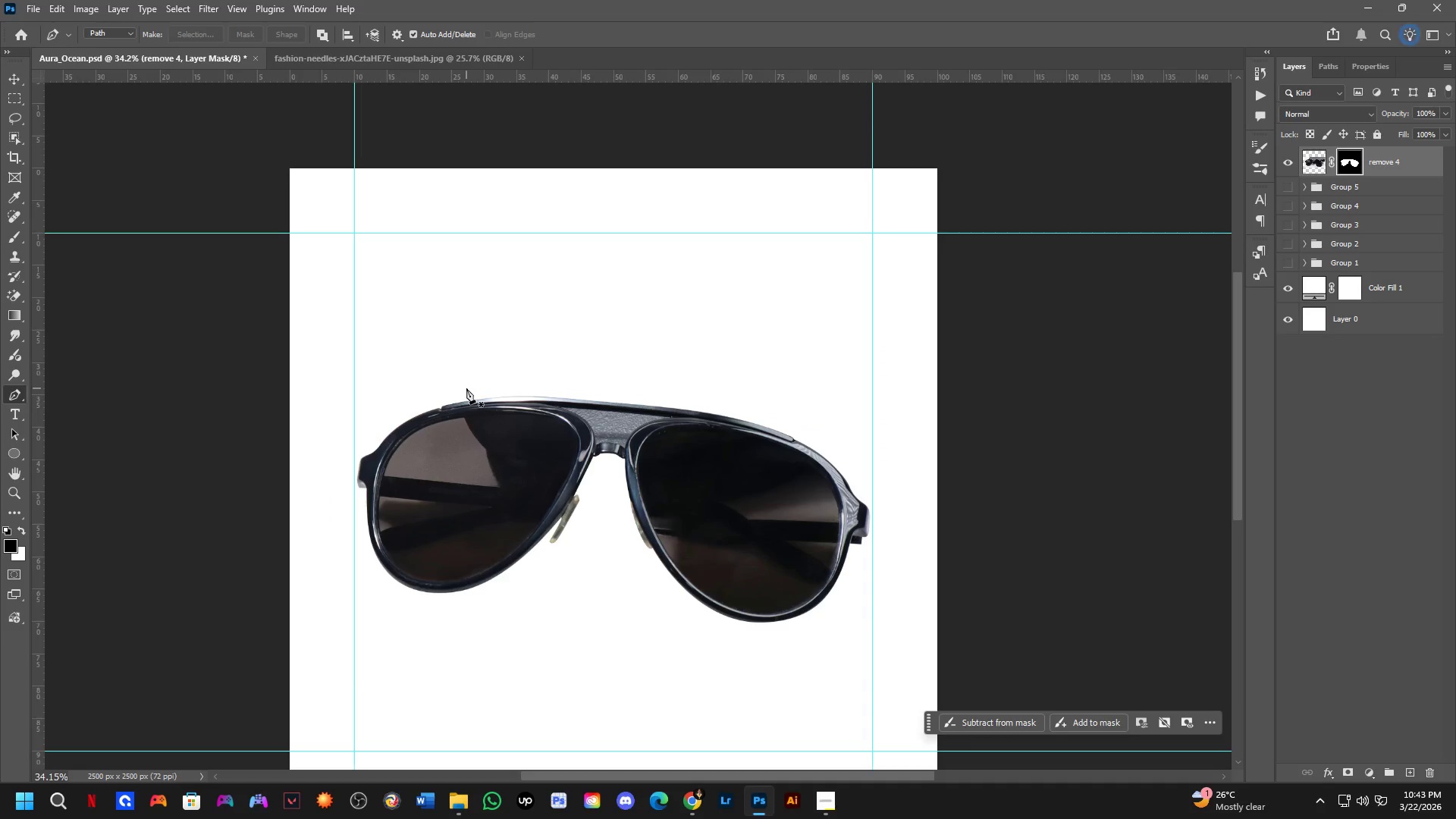 
key(Shift+ShiftLeft)
 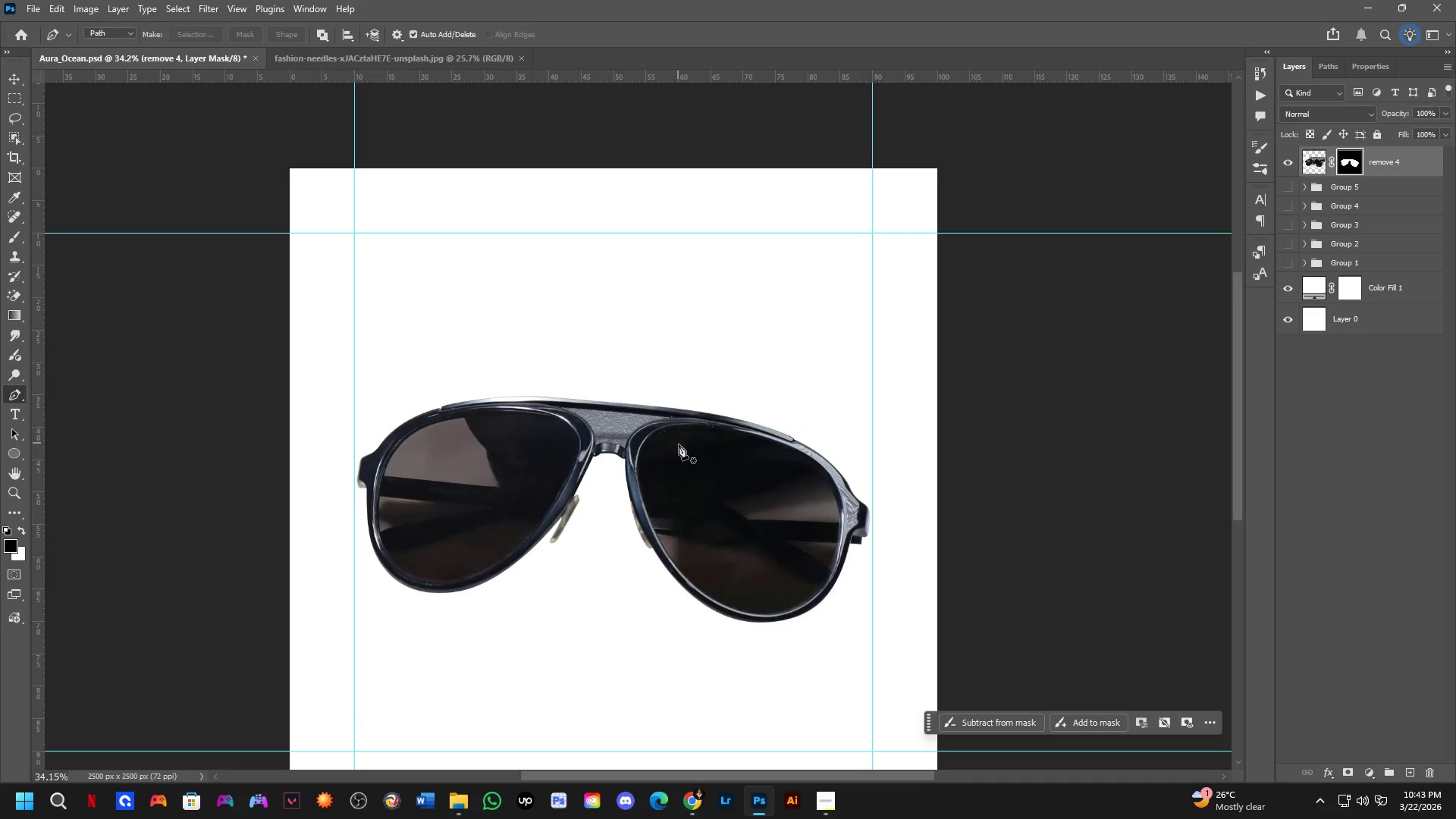 
hold_key(key=ShiftLeft, duration=0.31)
scroll: coordinate [664, 471], scroll_direction: up, amount: 1.0
 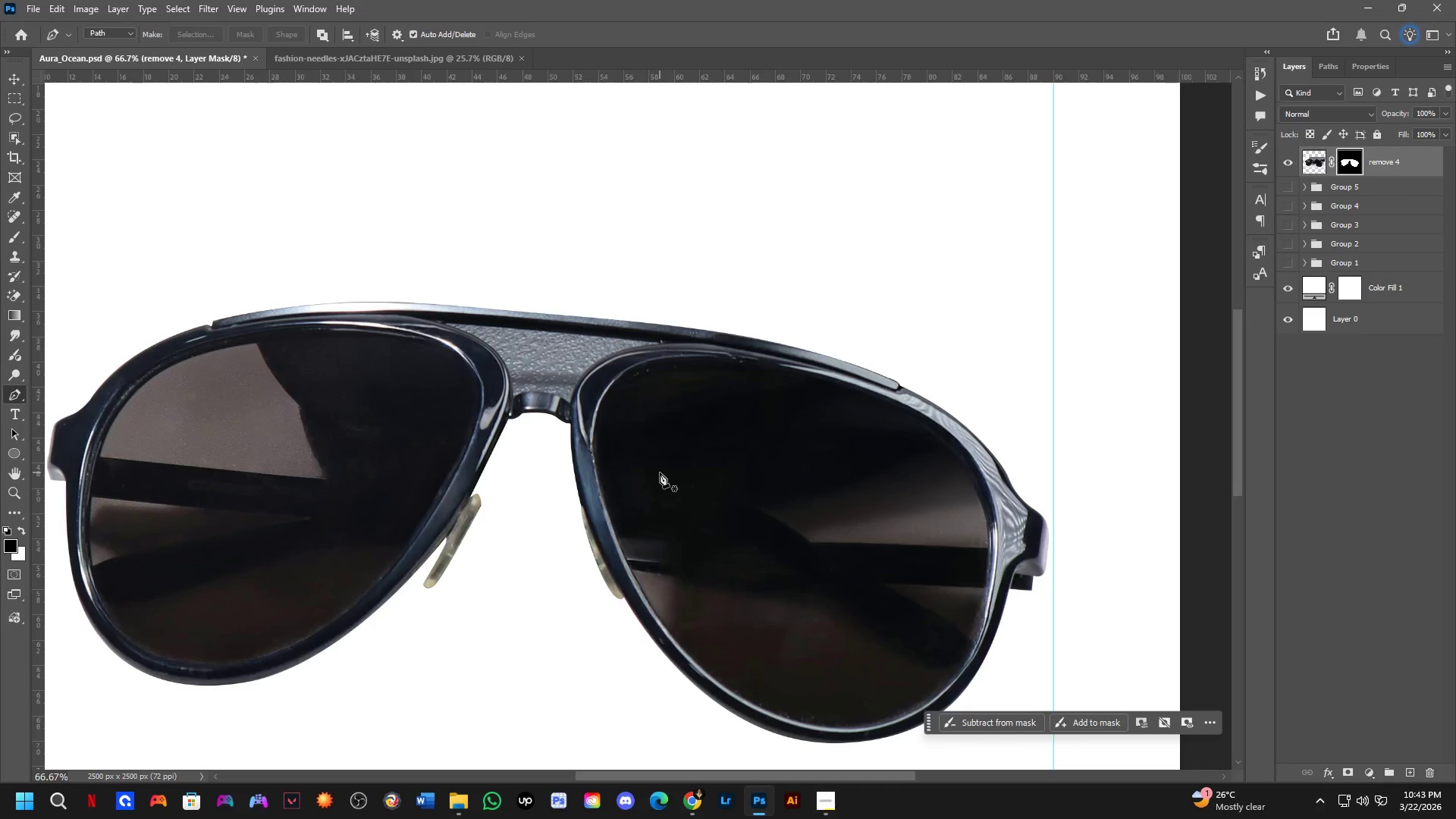 
key(Shift+ShiftLeft)
 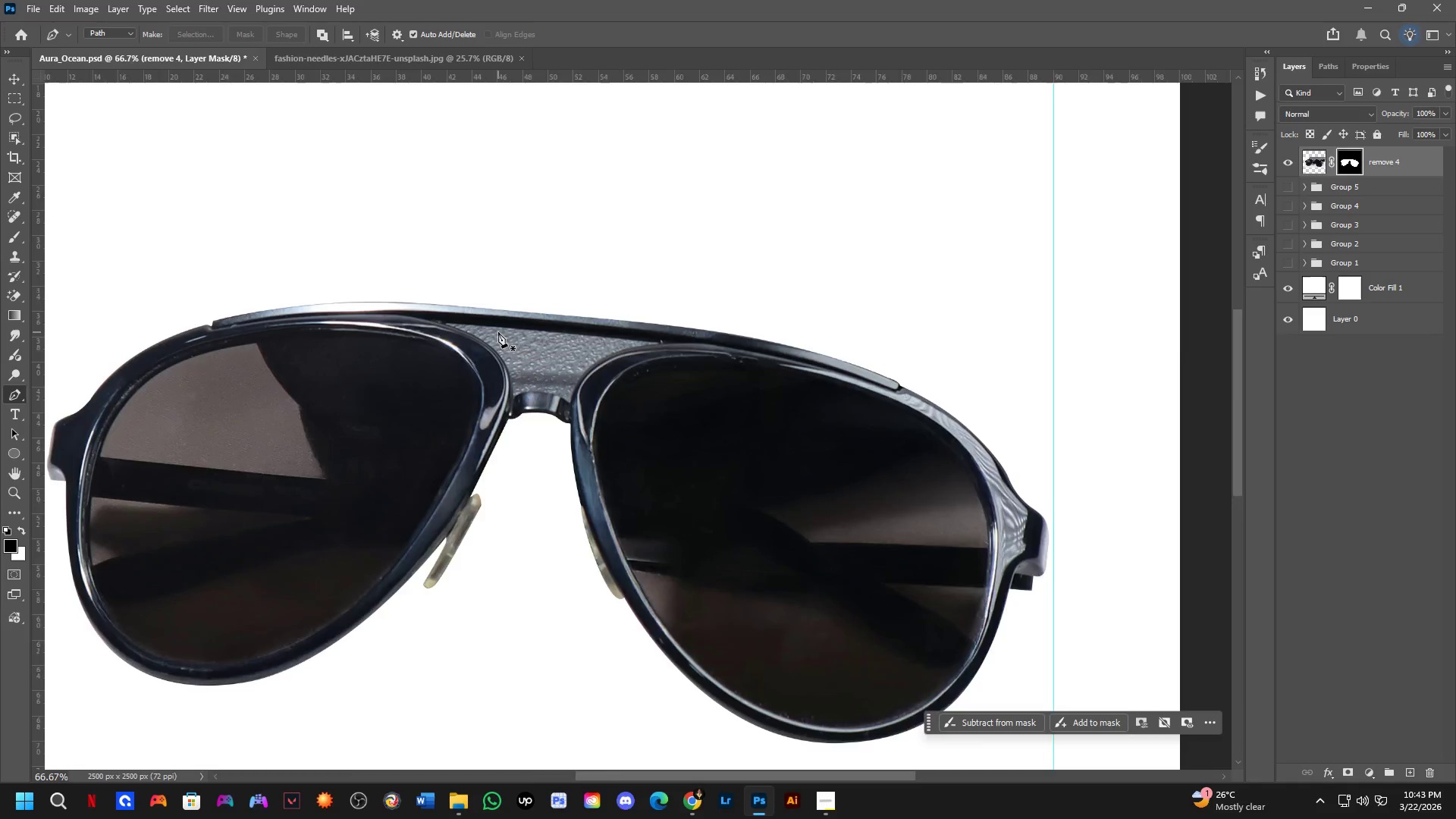 
scroll: coordinate [498, 331], scroll_direction: up, amount: 3.0
 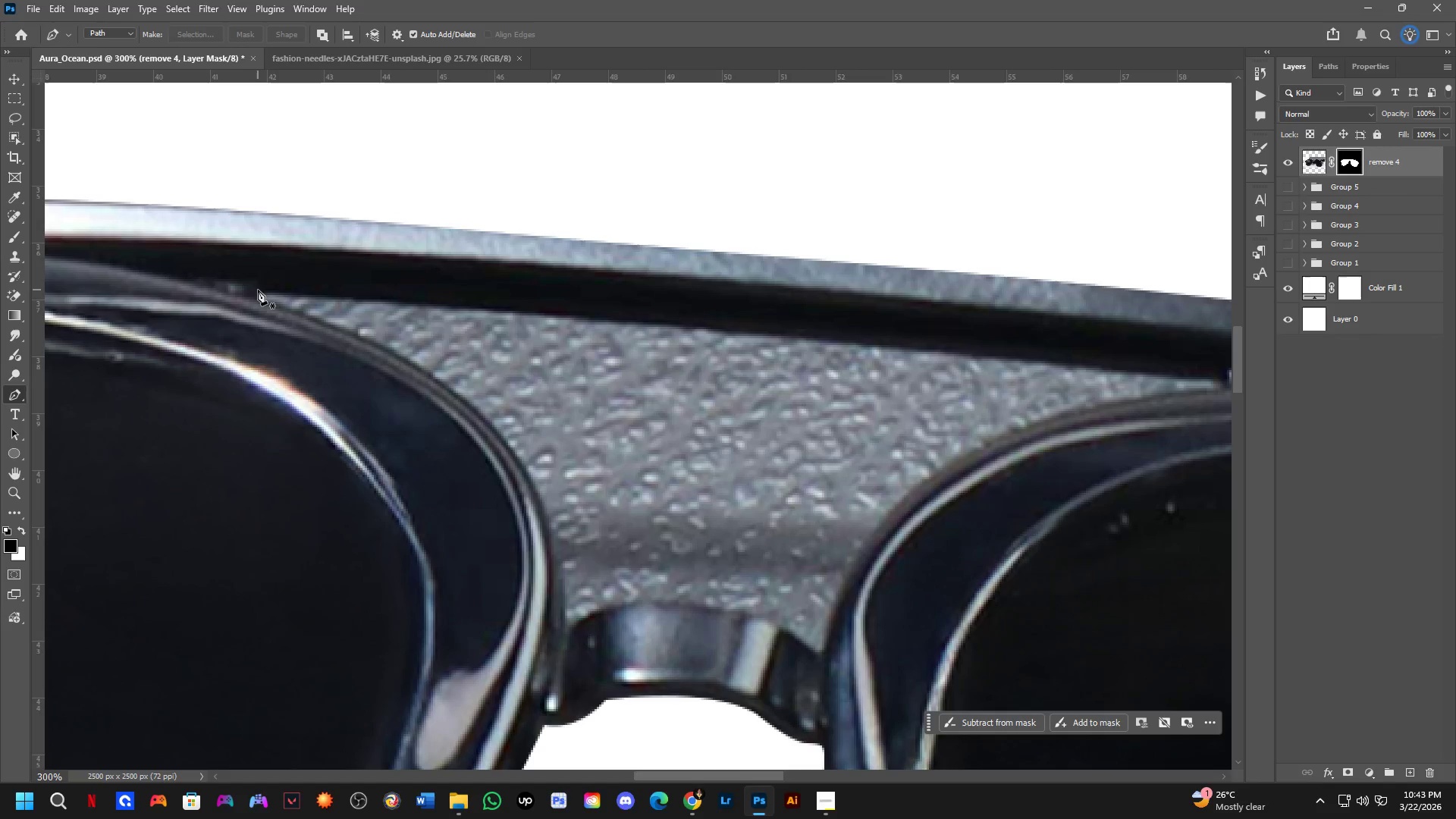 
left_click([259, 293])
 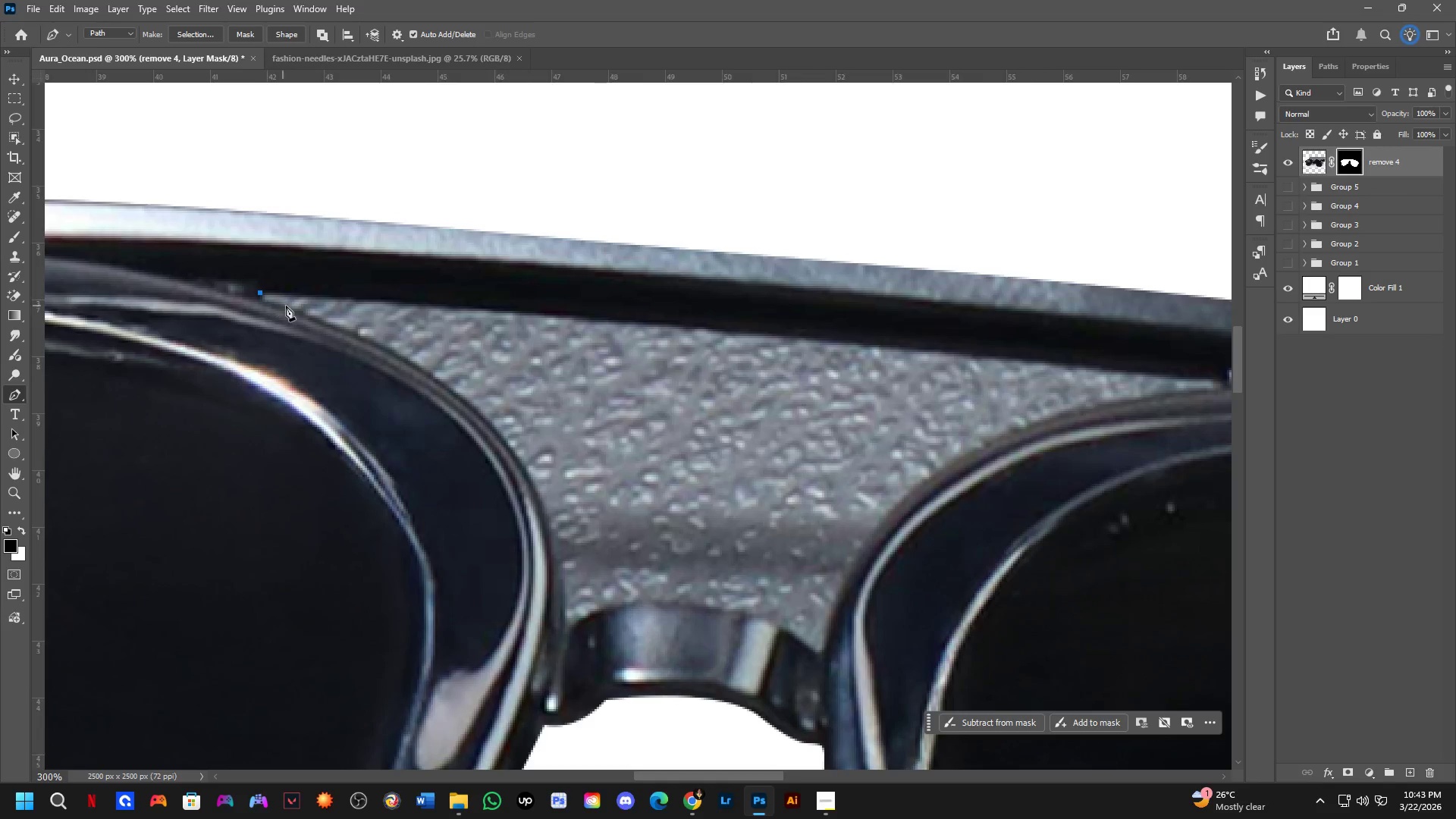 
scroll: coordinate [322, 324], scroll_direction: down, amount: 3.0
 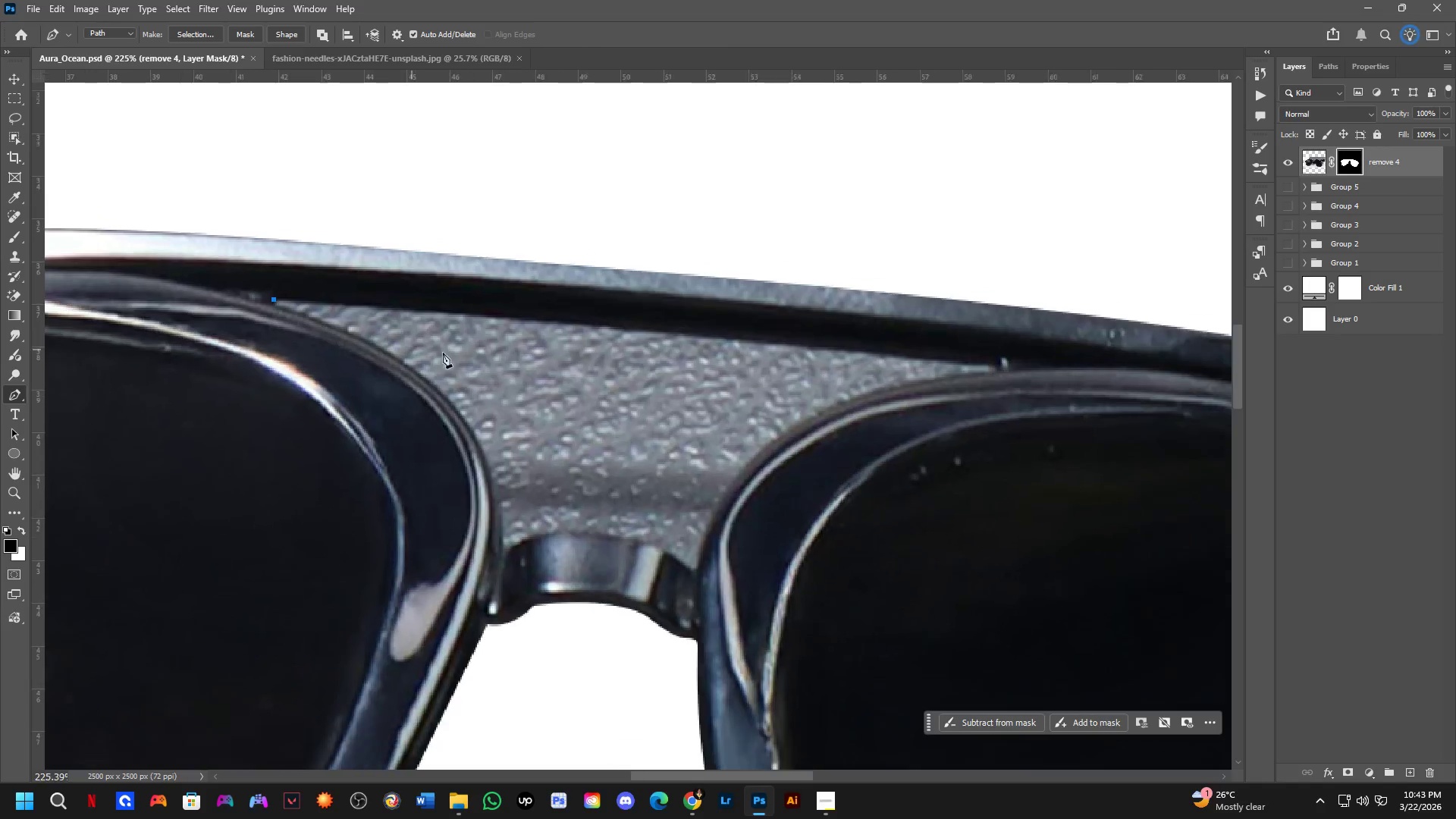 
hold_key(key=Space, duration=0.53)
 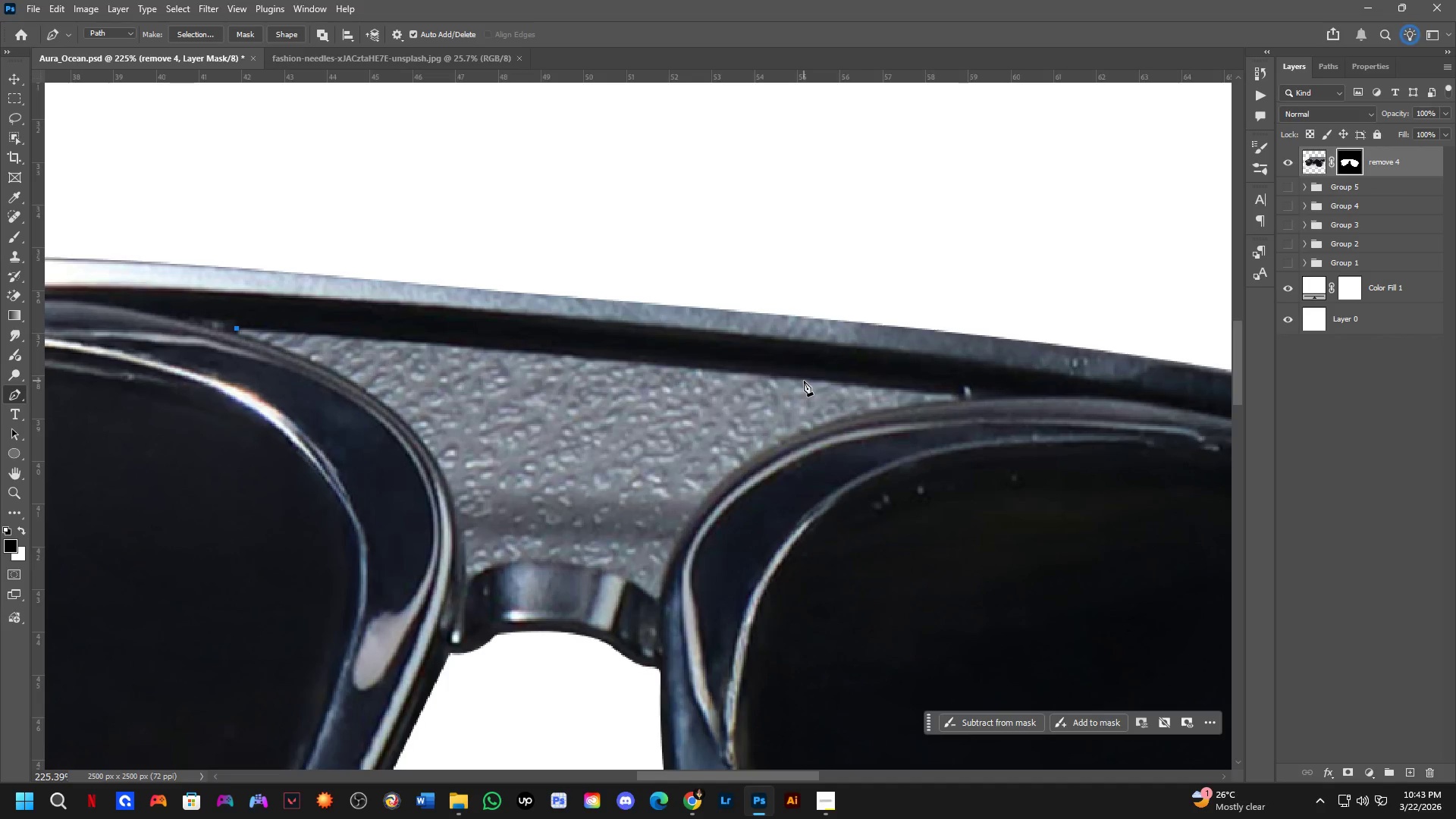 
left_click_drag(start_coordinate=[717, 382], to_coordinate=[679, 411])
 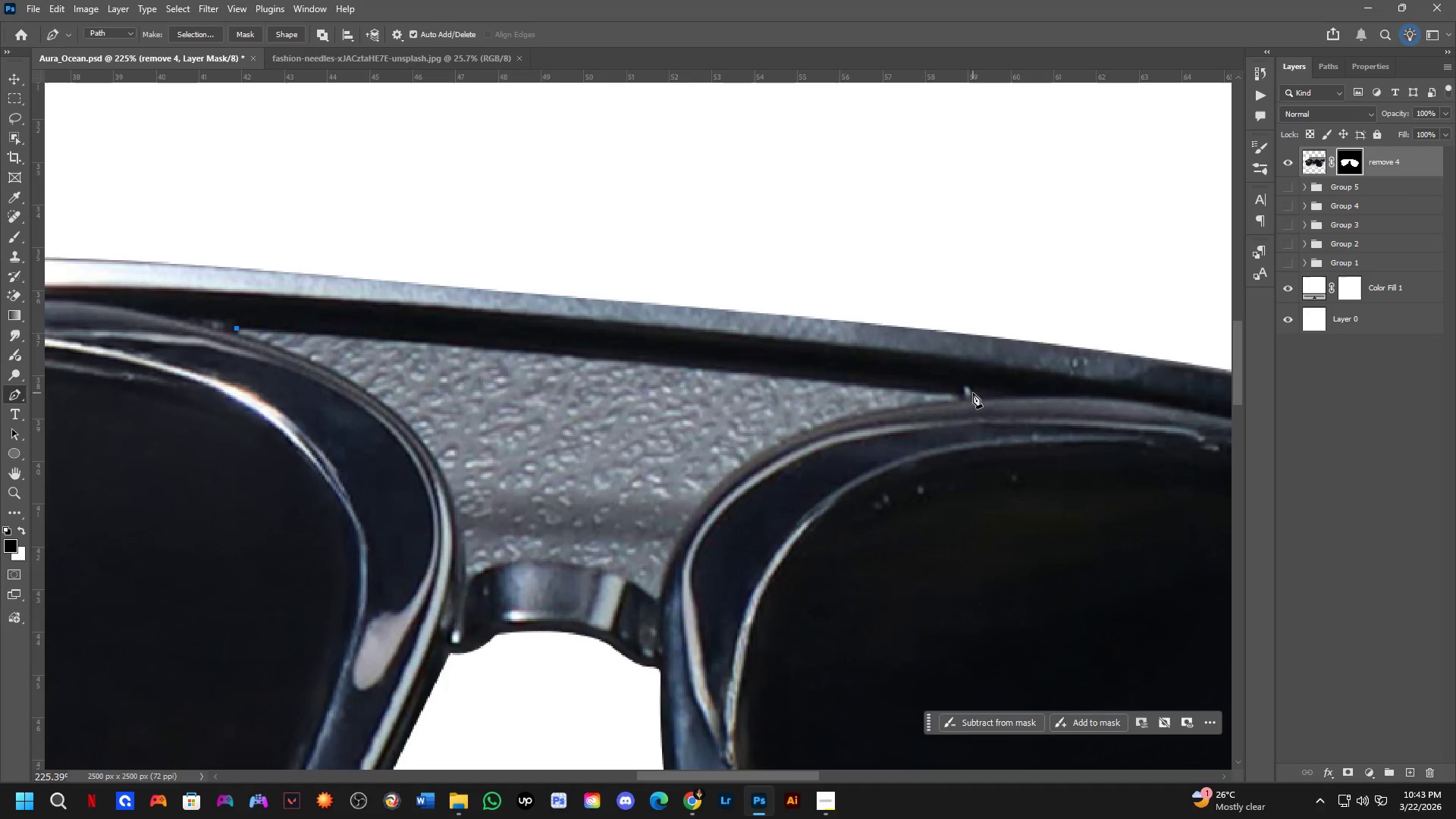 
left_click([966, 395])
 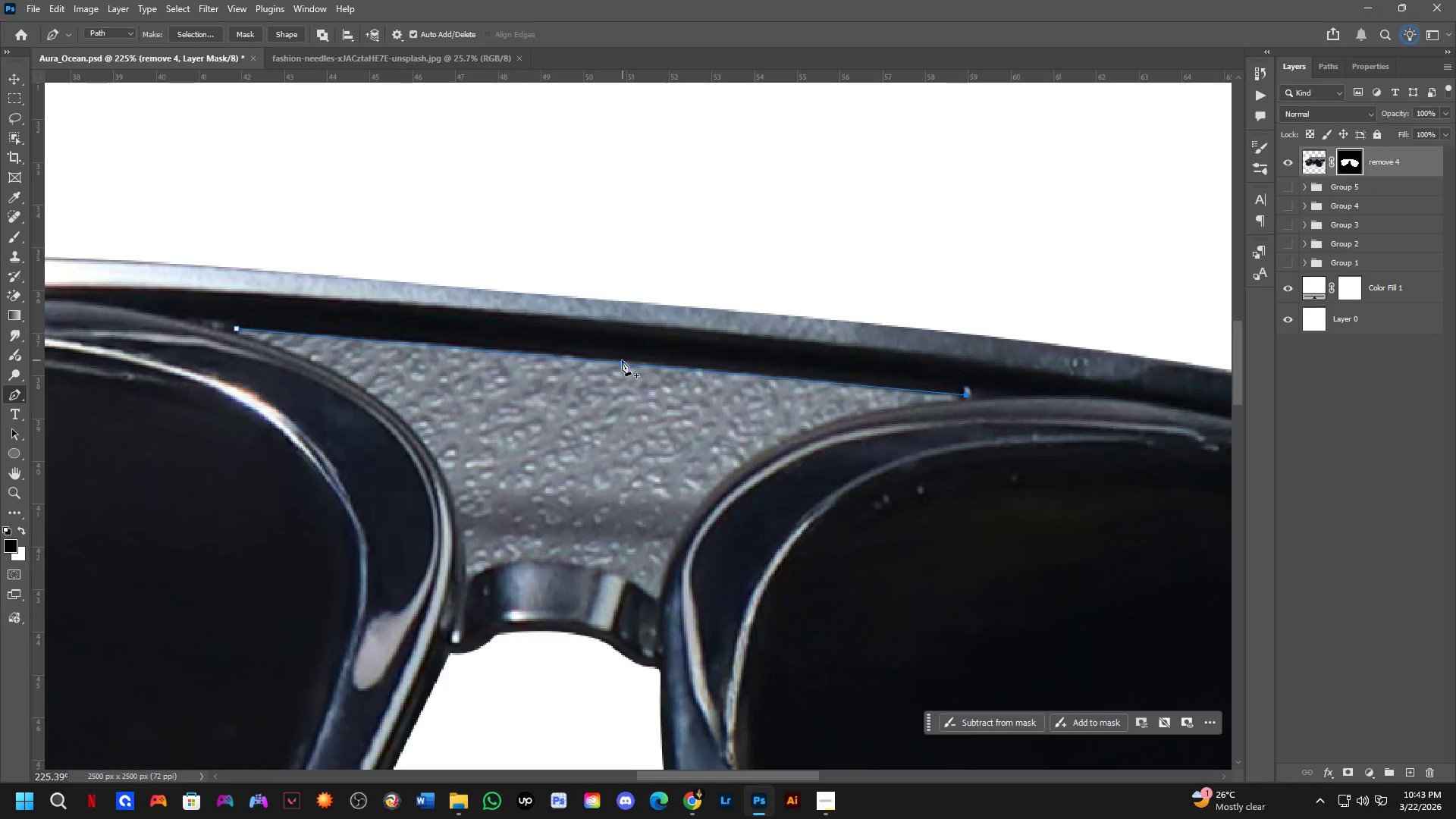 
left_click([601, 360])
 